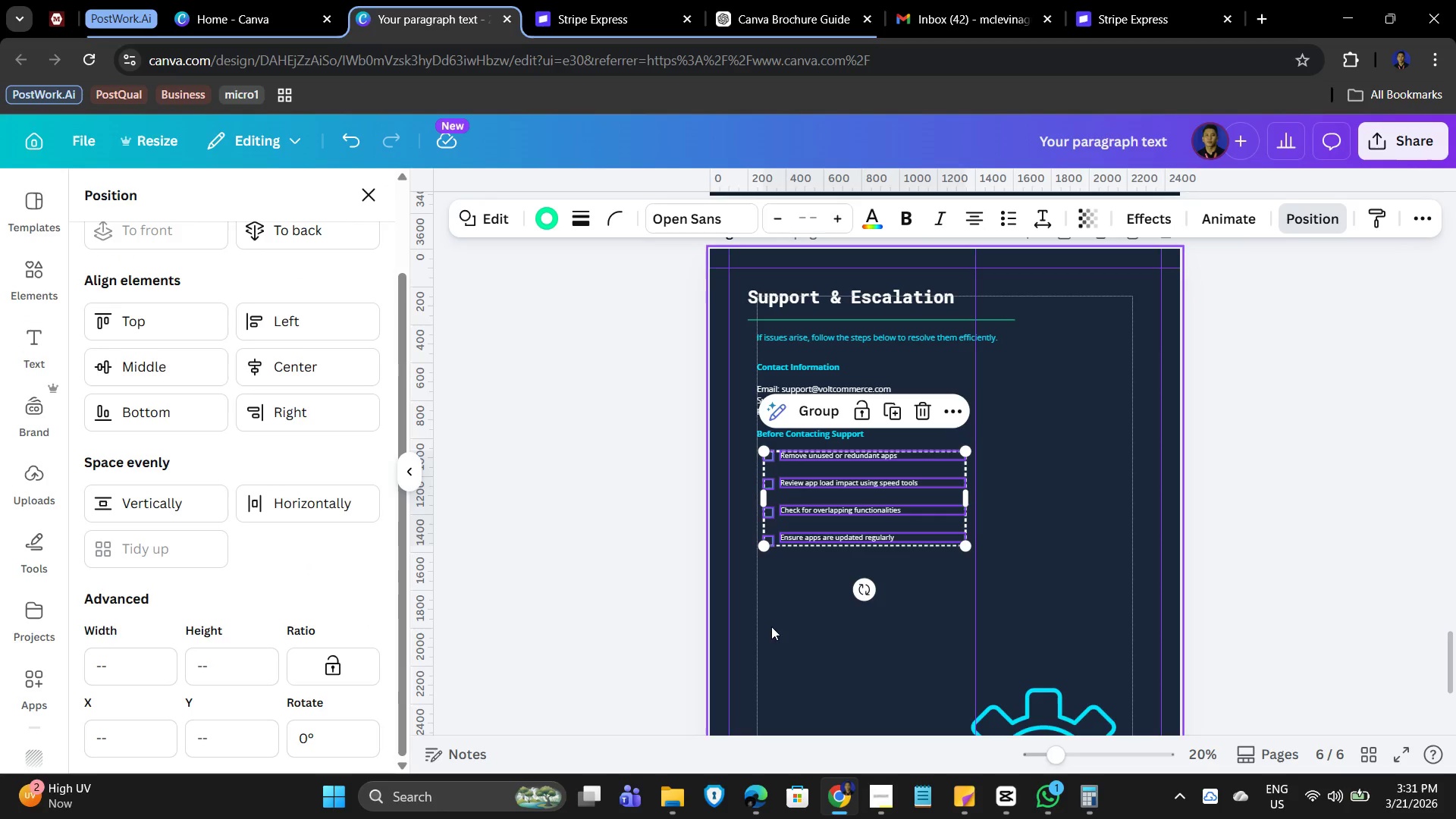 
scroll: coordinate [218, 582], scroll_direction: down, amount: 2.0
 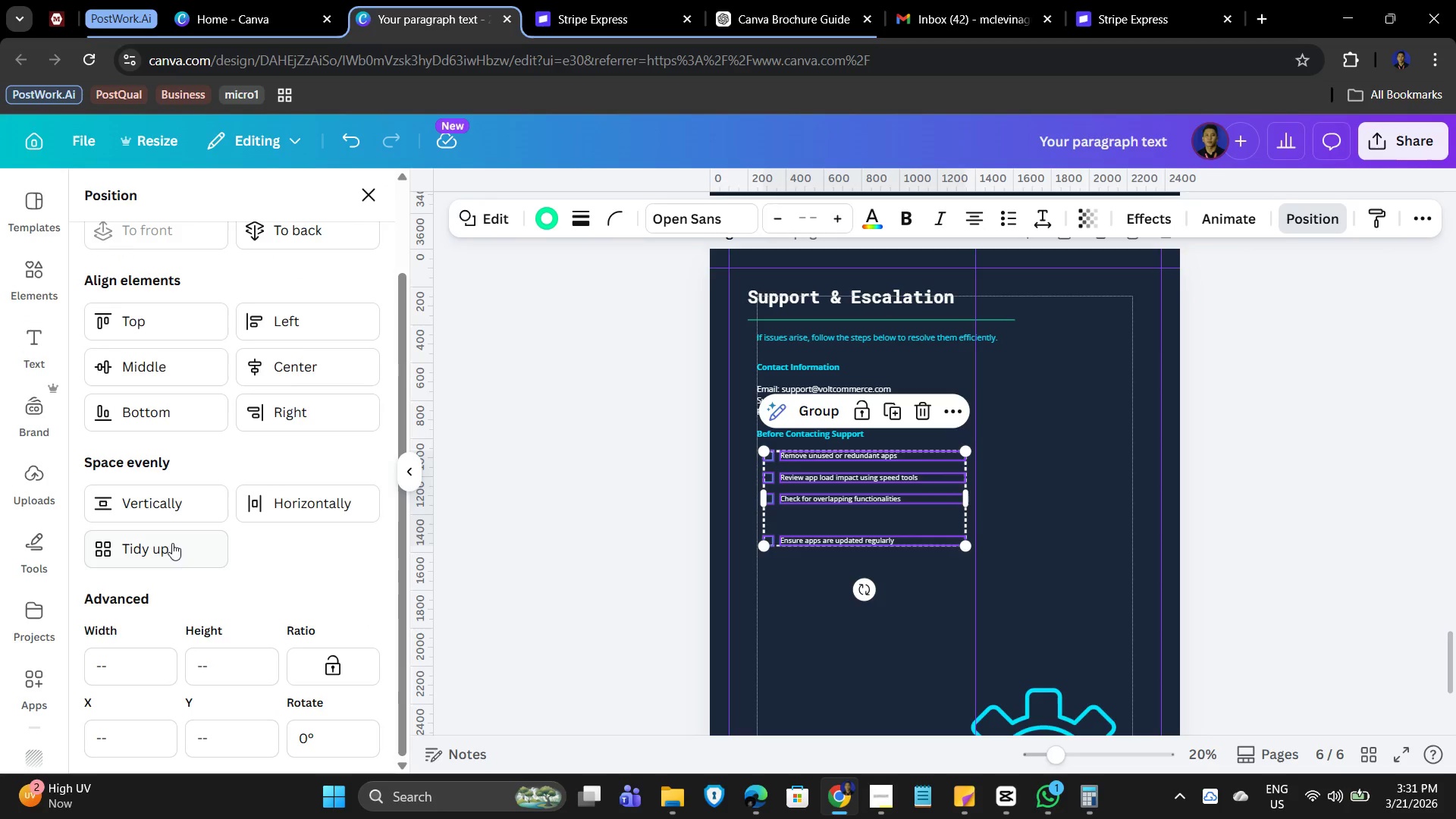 
left_click([789, 634])
 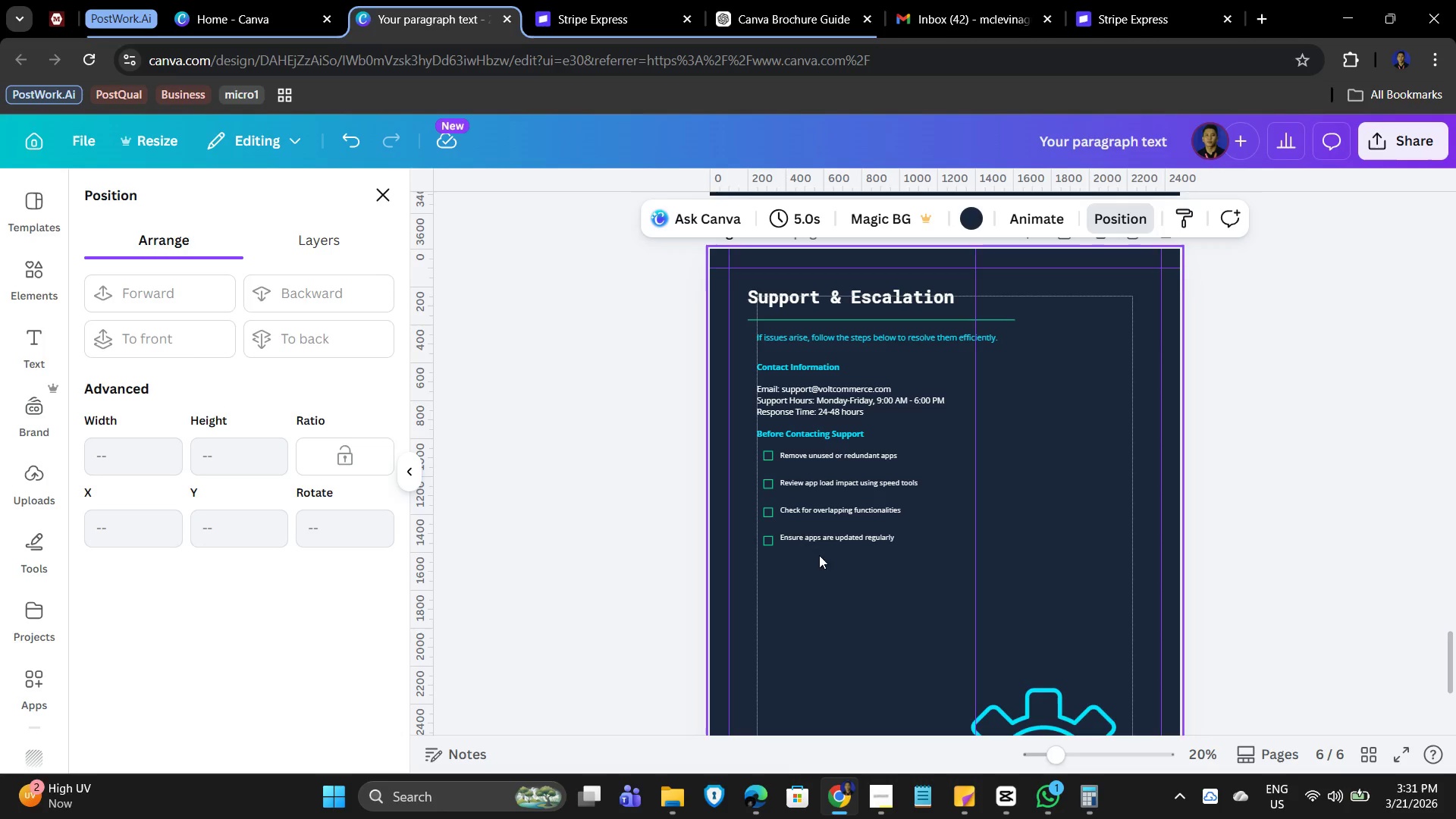 
wait(5.23)
 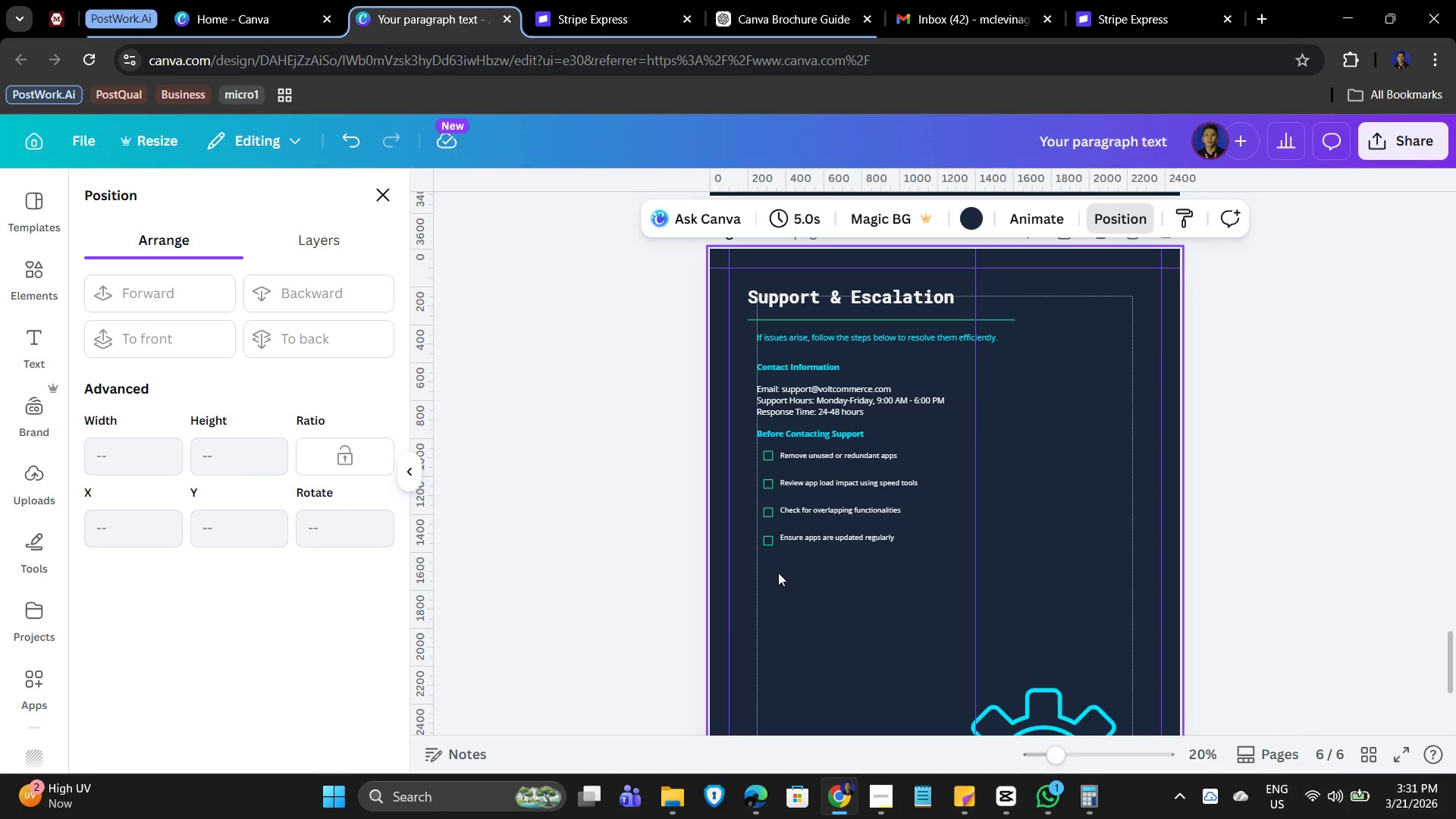 
left_click([800, 482])
 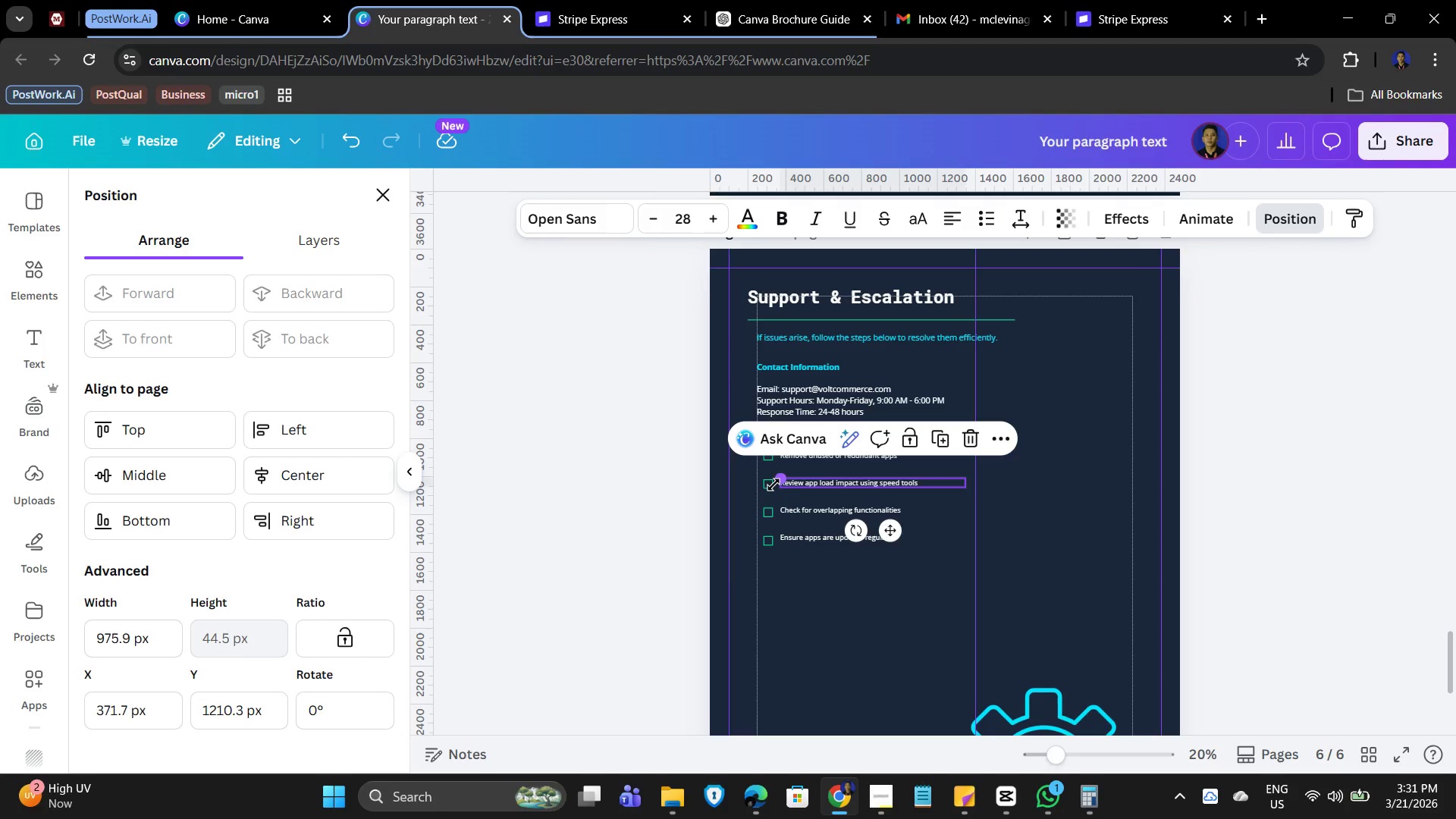 
hold_key(key=ShiftLeft, duration=1.11)
left_click([764, 486])
 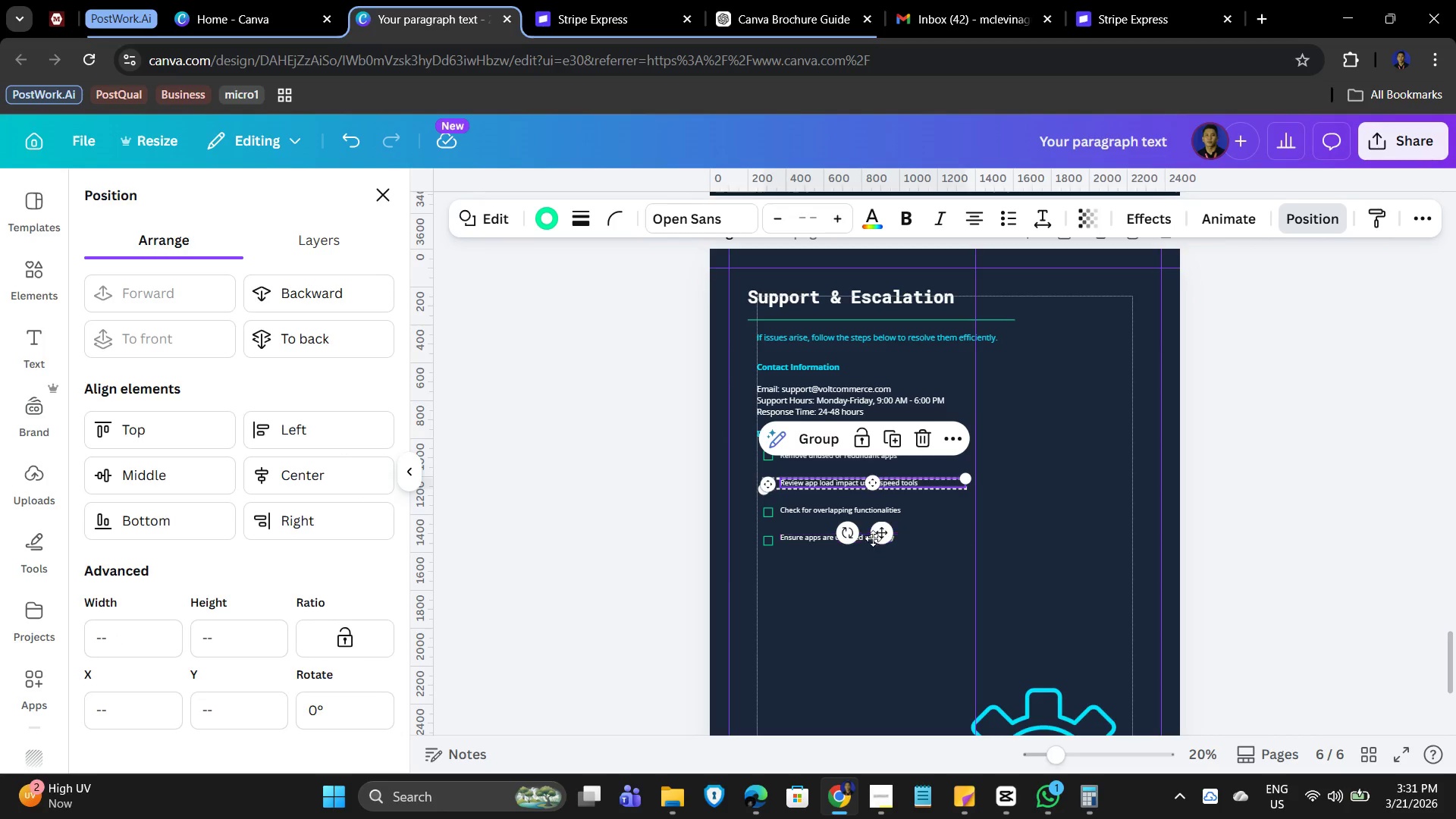 
left_click_drag(start_coordinate=[883, 535], to_coordinate=[881, 524])
 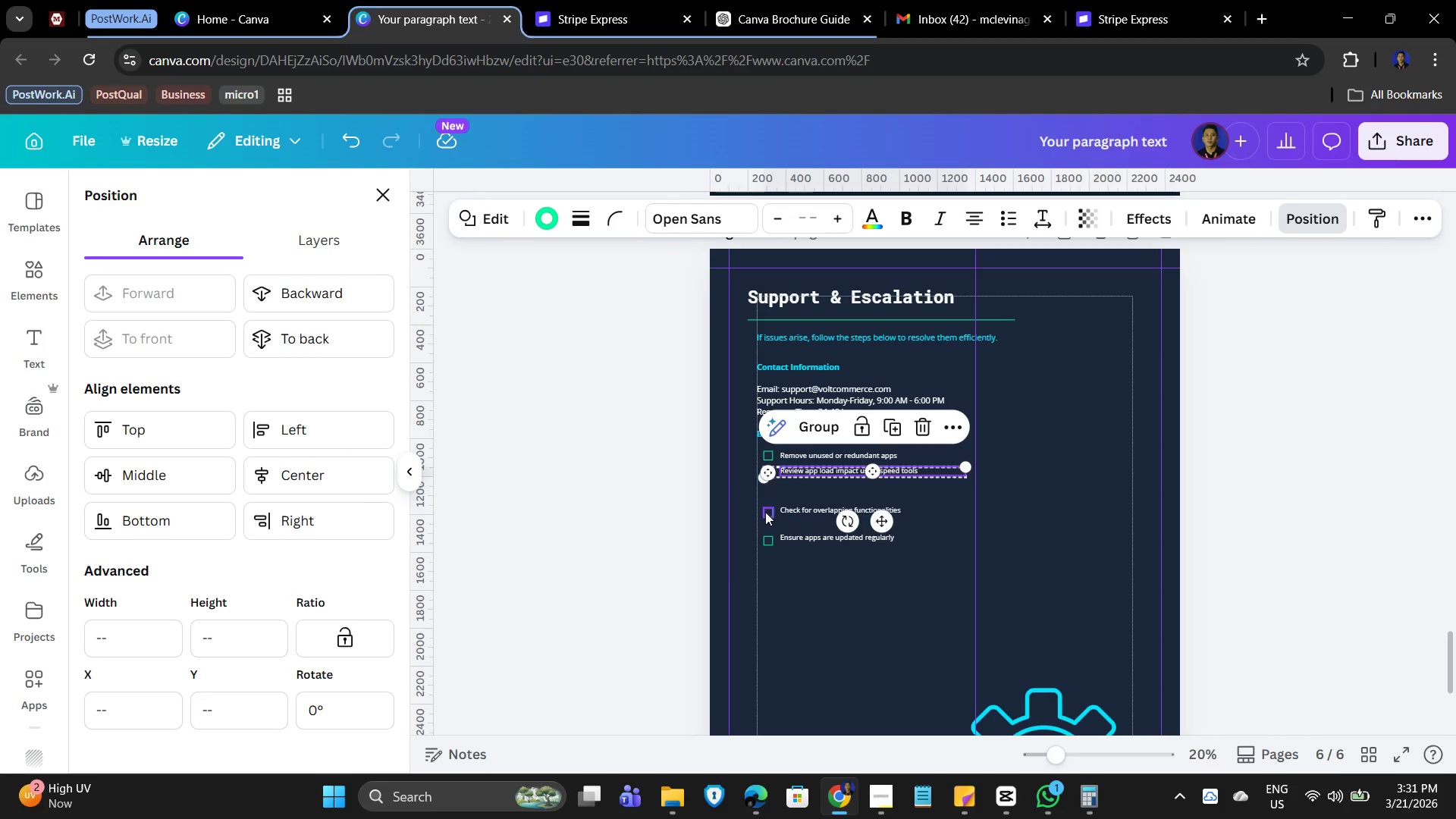 
left_click([765, 510])
 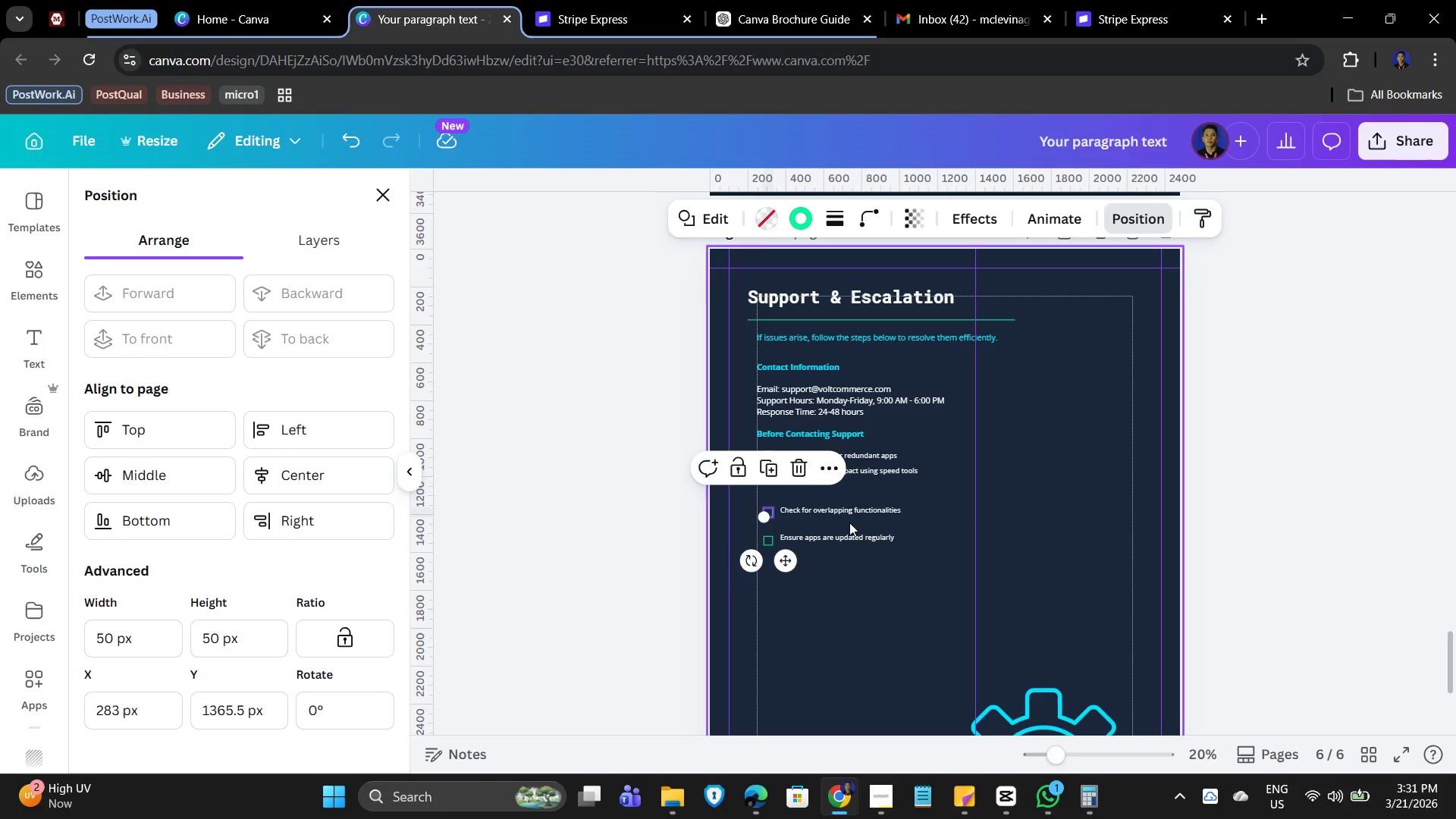 
hold_key(key=ShiftLeft, duration=0.86)
left_click([863, 510])
 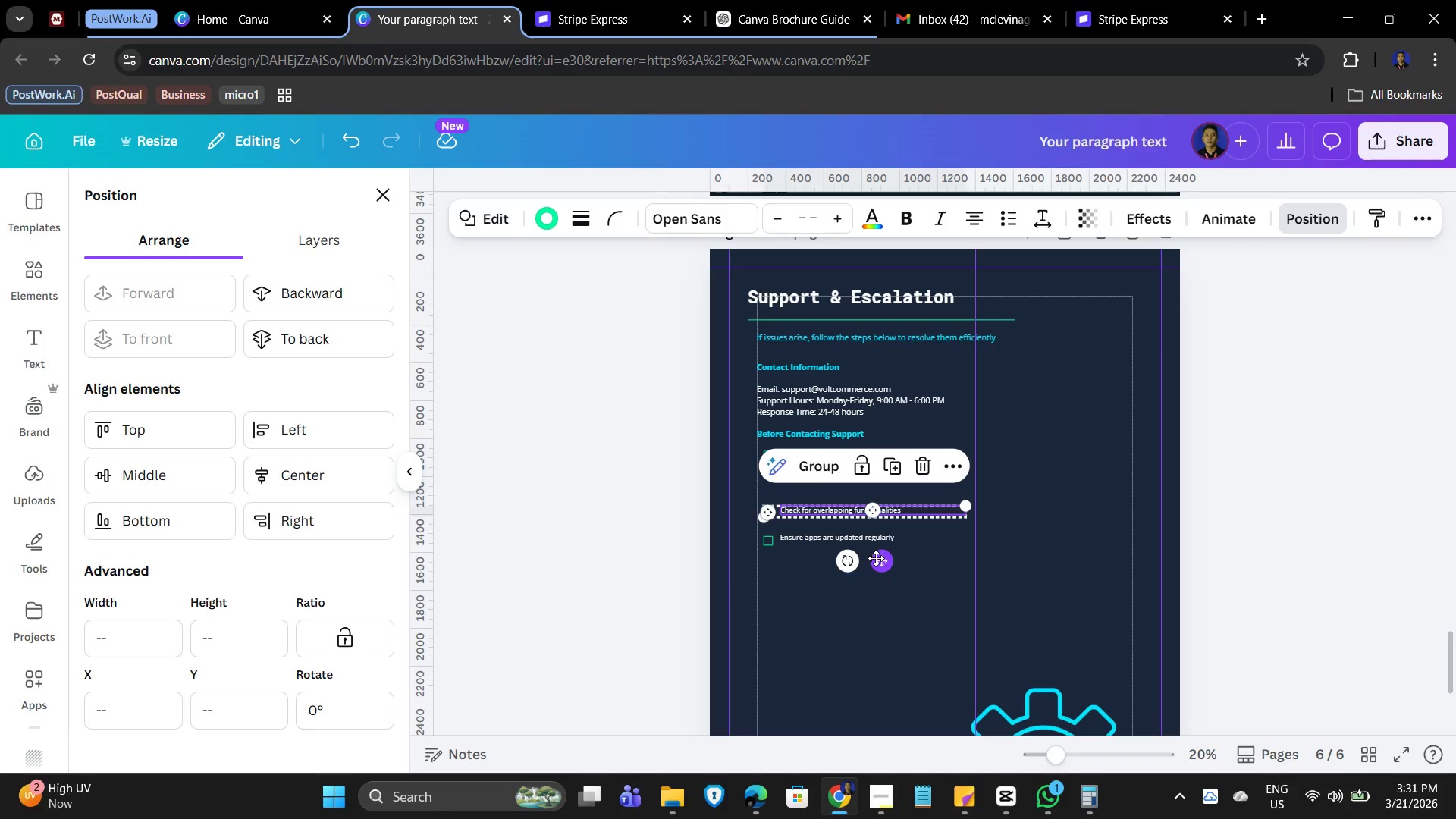 
left_click_drag(start_coordinate=[877, 560], to_coordinate=[875, 543])
 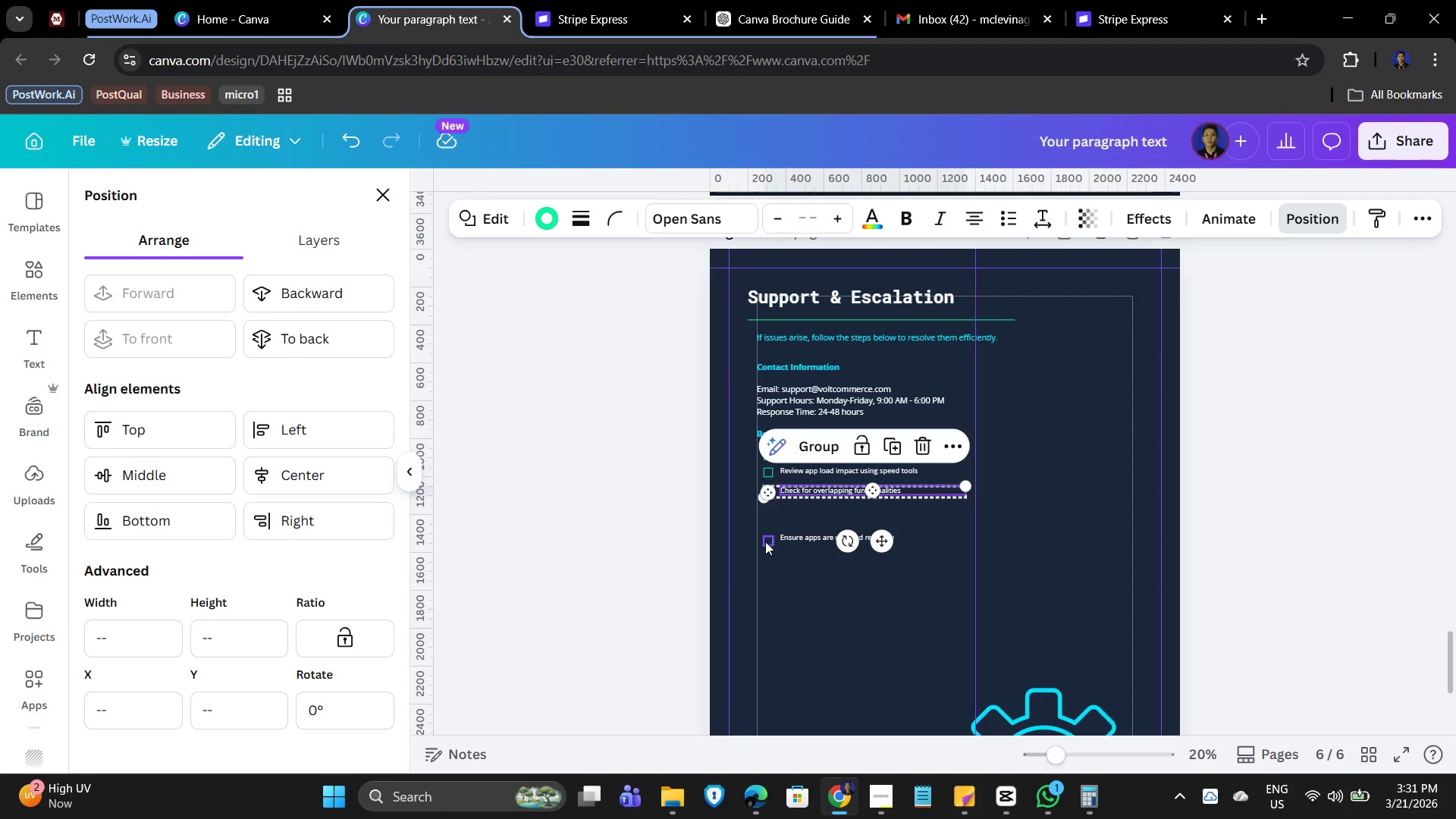 
left_click([765, 541])
 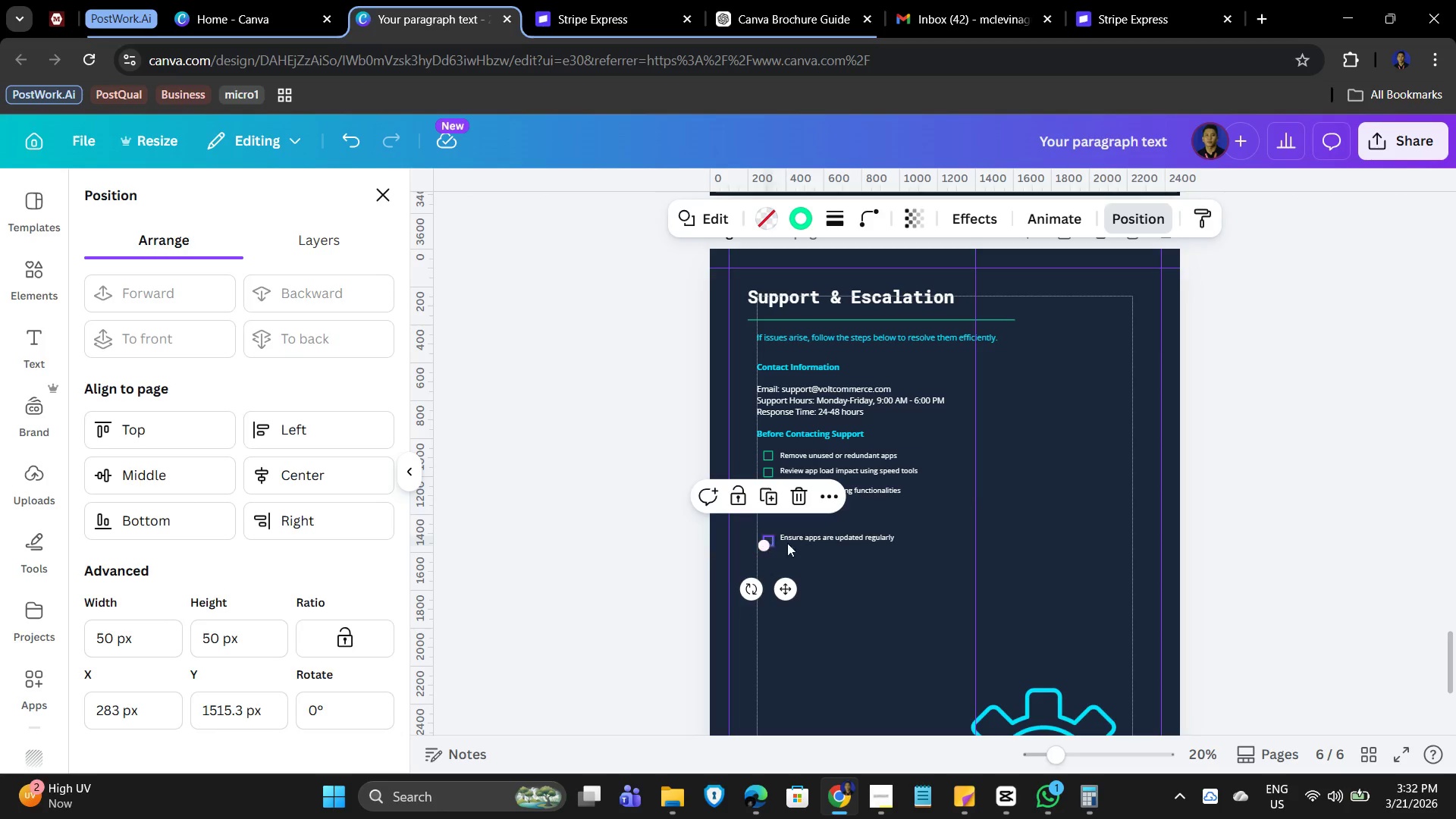 
hold_key(key=ShiftLeft, duration=0.62)
 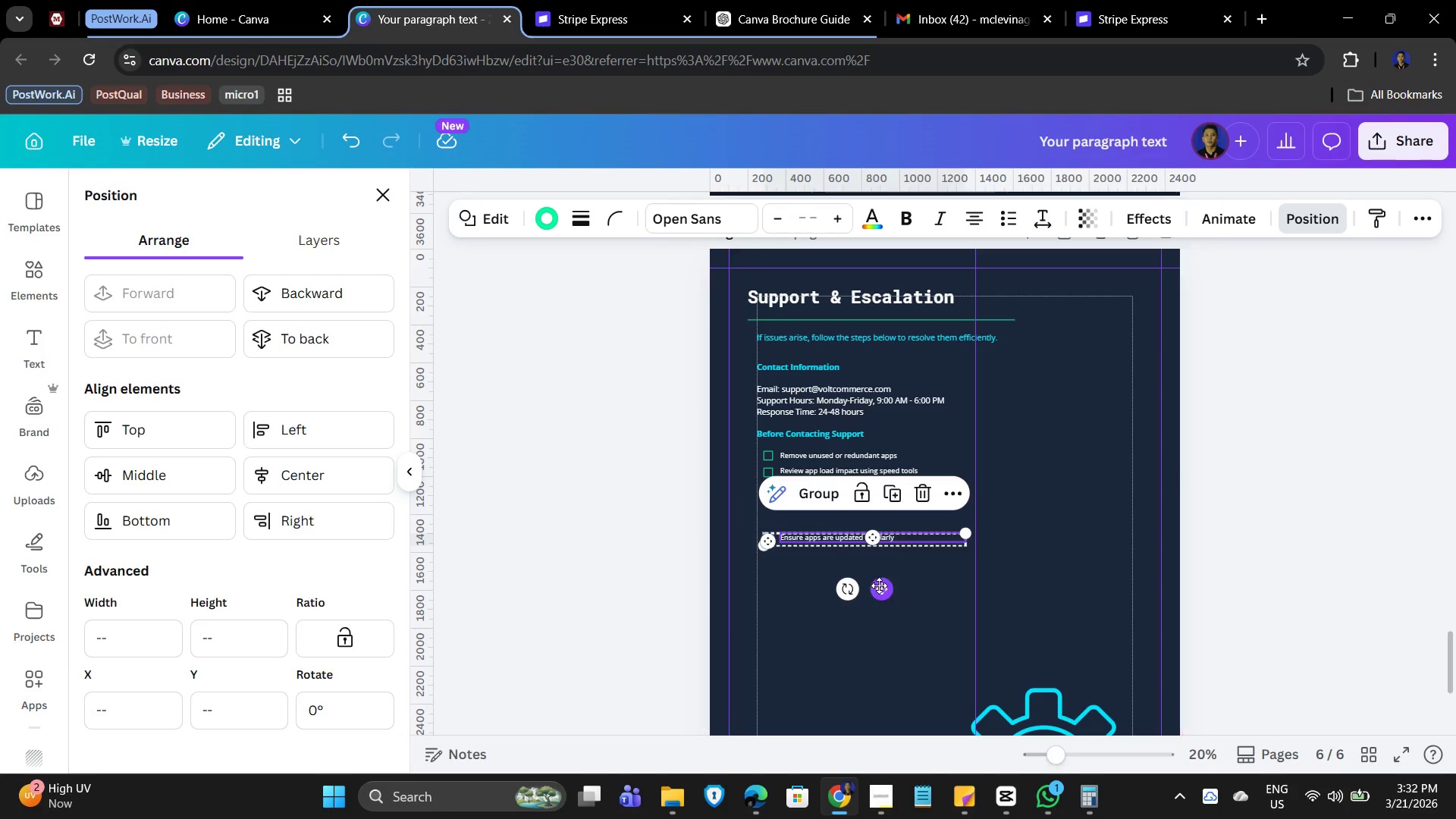 
left_click_drag(start_coordinate=[879, 586], to_coordinate=[880, 564])
 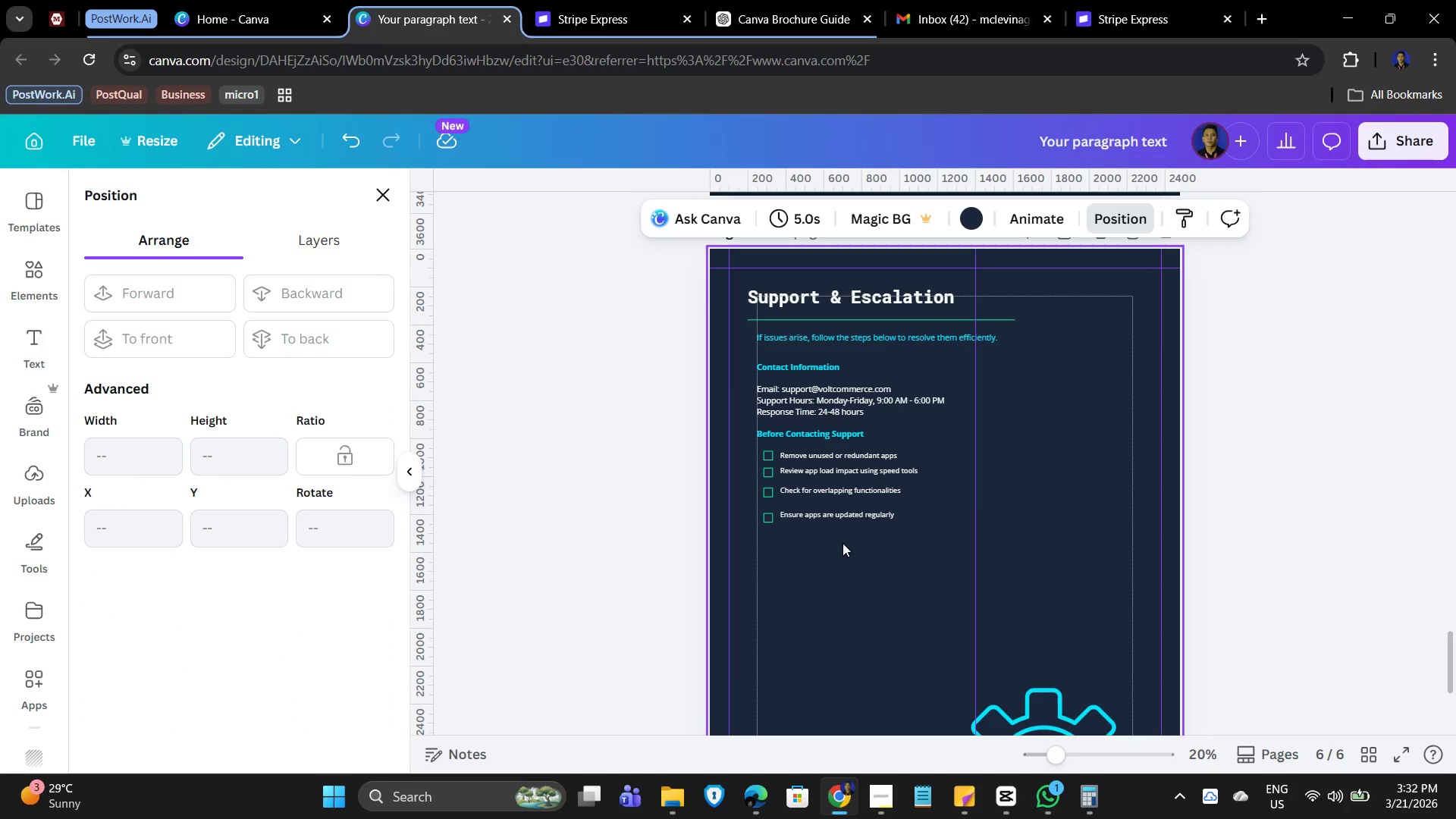 
left_click_drag(start_coordinate=[896, 548], to_coordinate=[755, 458])
 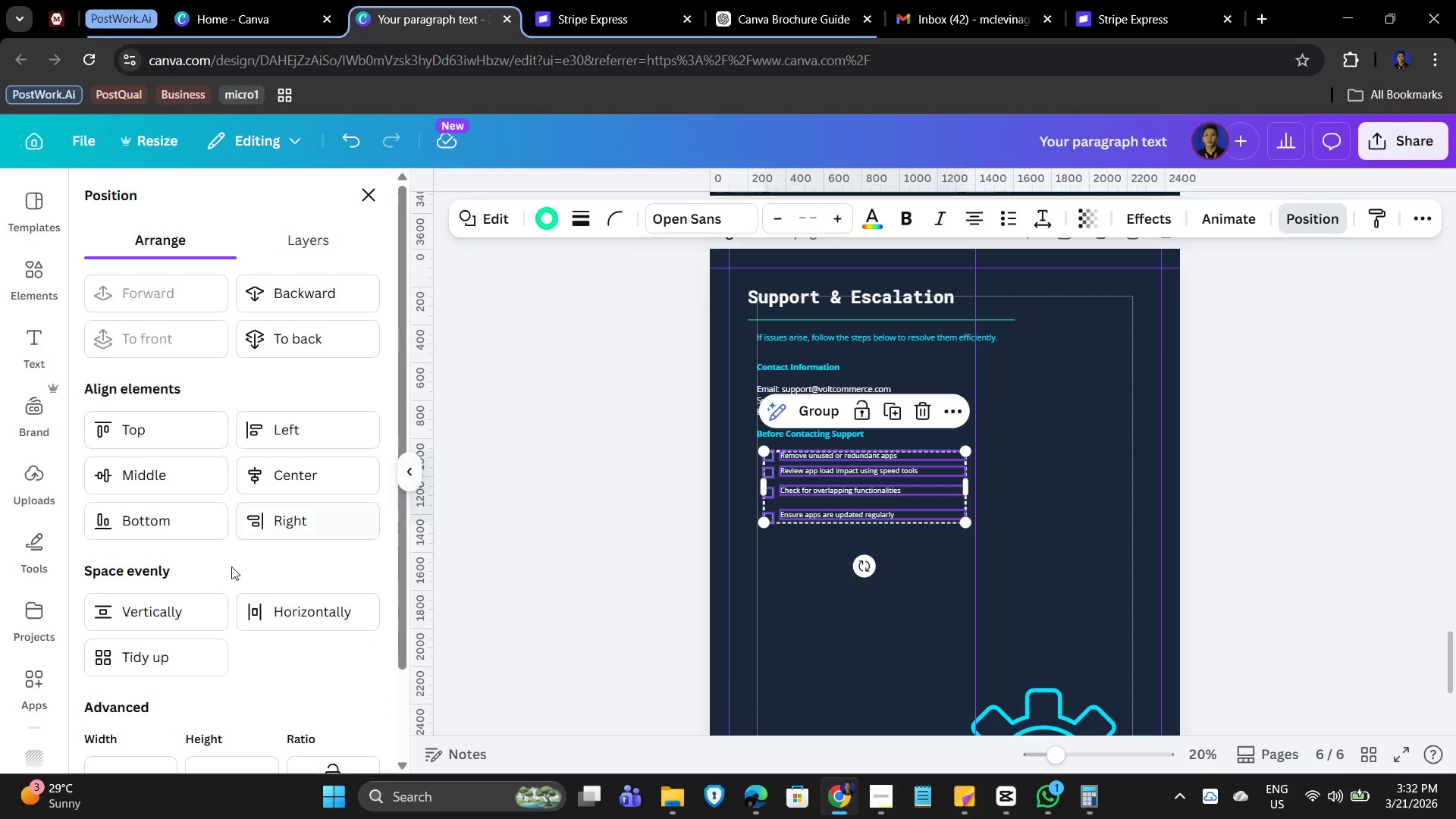 
left_click([158, 661])
 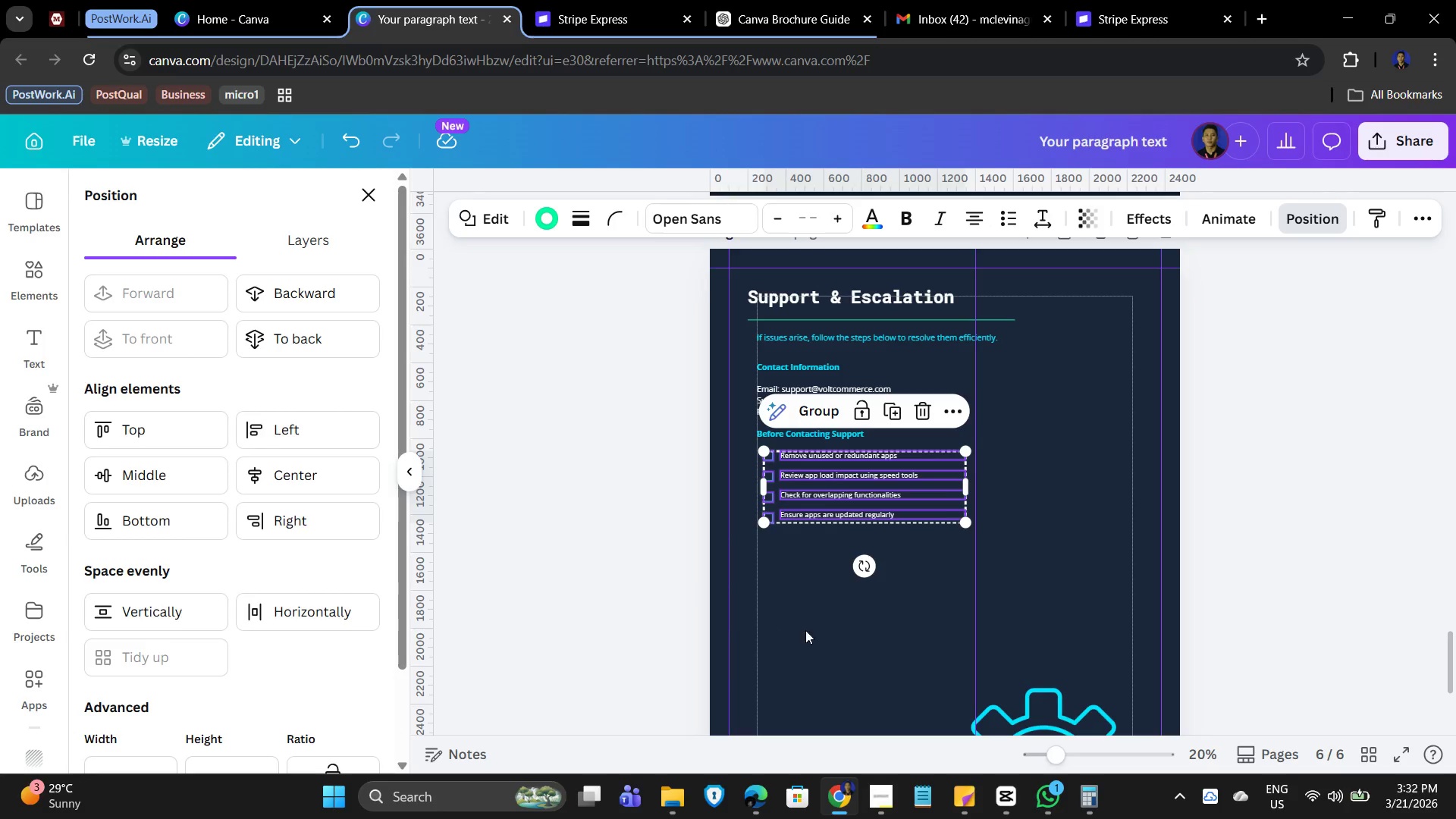 
left_click([836, 627])
 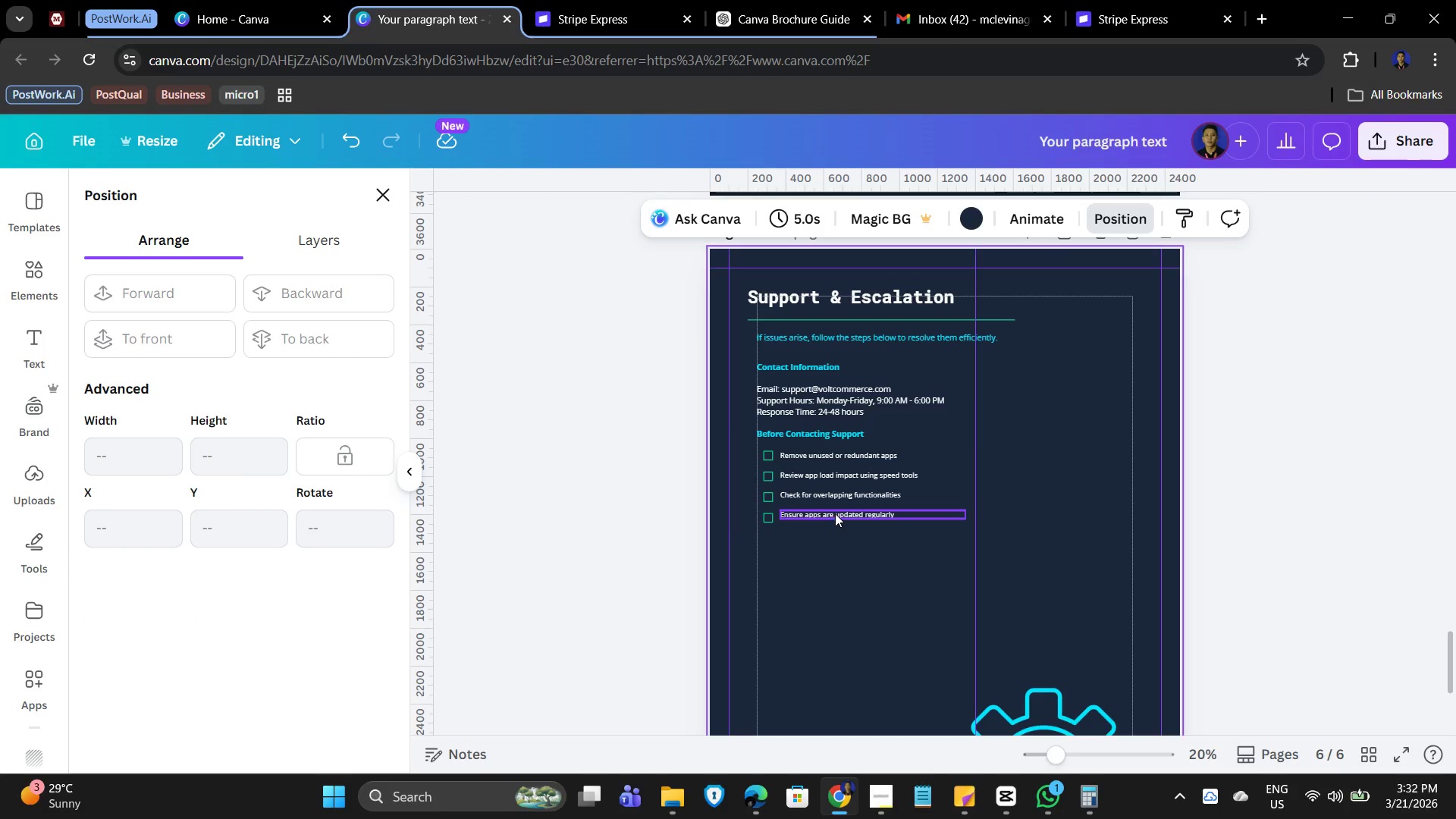 
left_click([767, 519])
 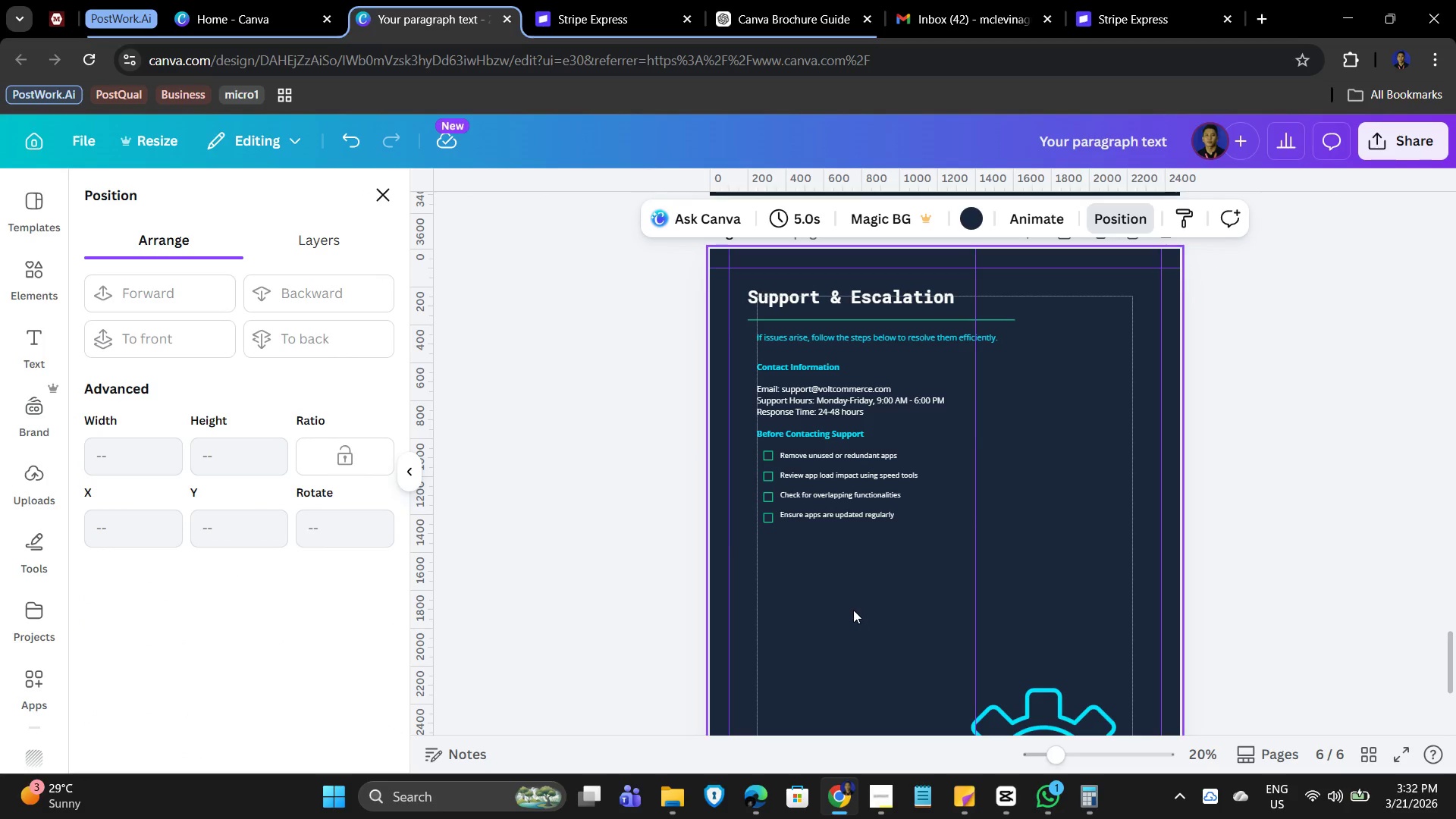 
hold_key(key=ControlLeft, duration=0.88)
scroll: coordinate [929, 595], scroll_direction: up, amount: 3.0
 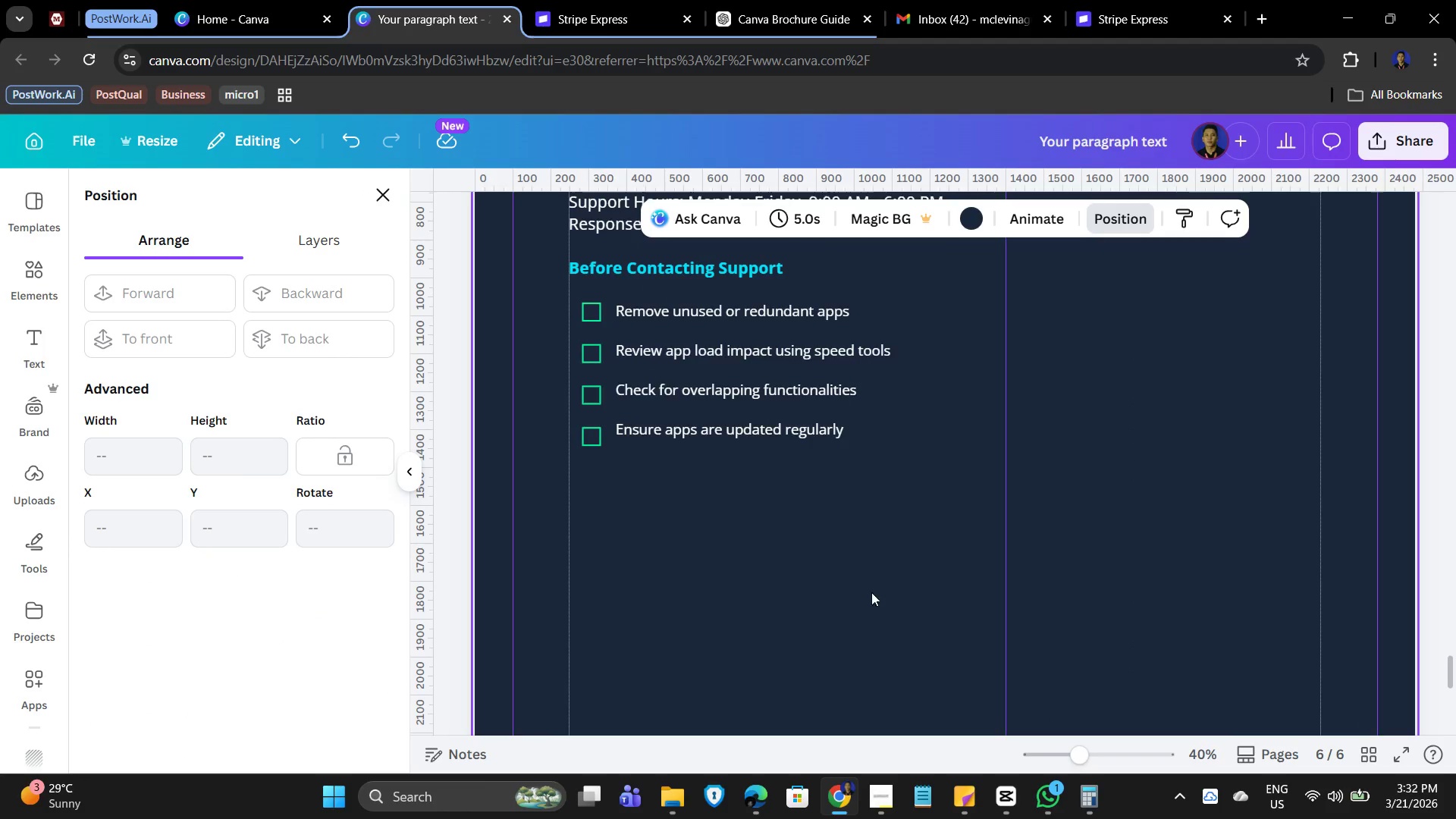 
hold_key(key=ShiftLeft, duration=0.89)
left_click([583, 432])
 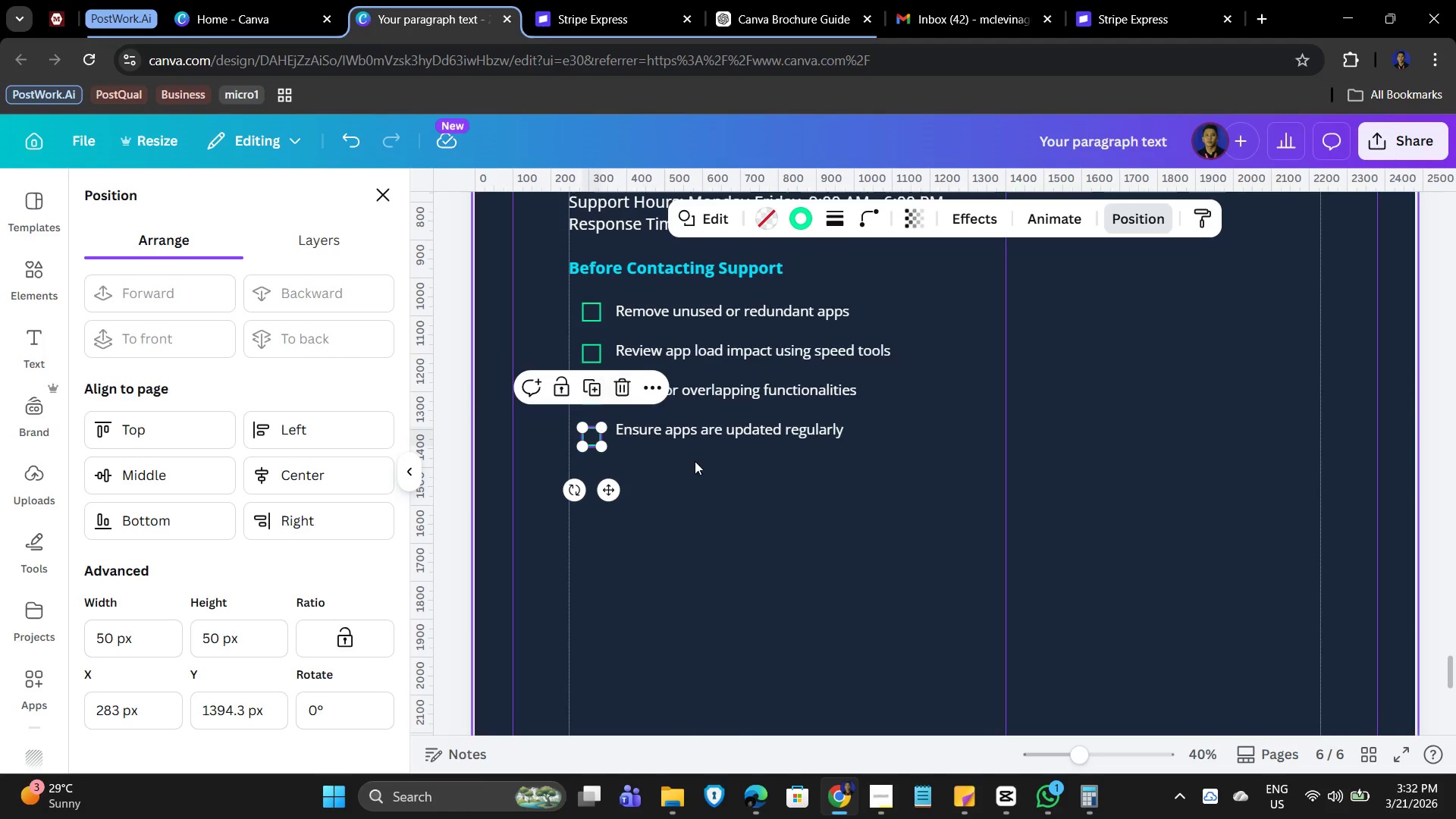 
left_click_drag(start_coordinate=[753, 547], to_coordinate=[753, 551])
 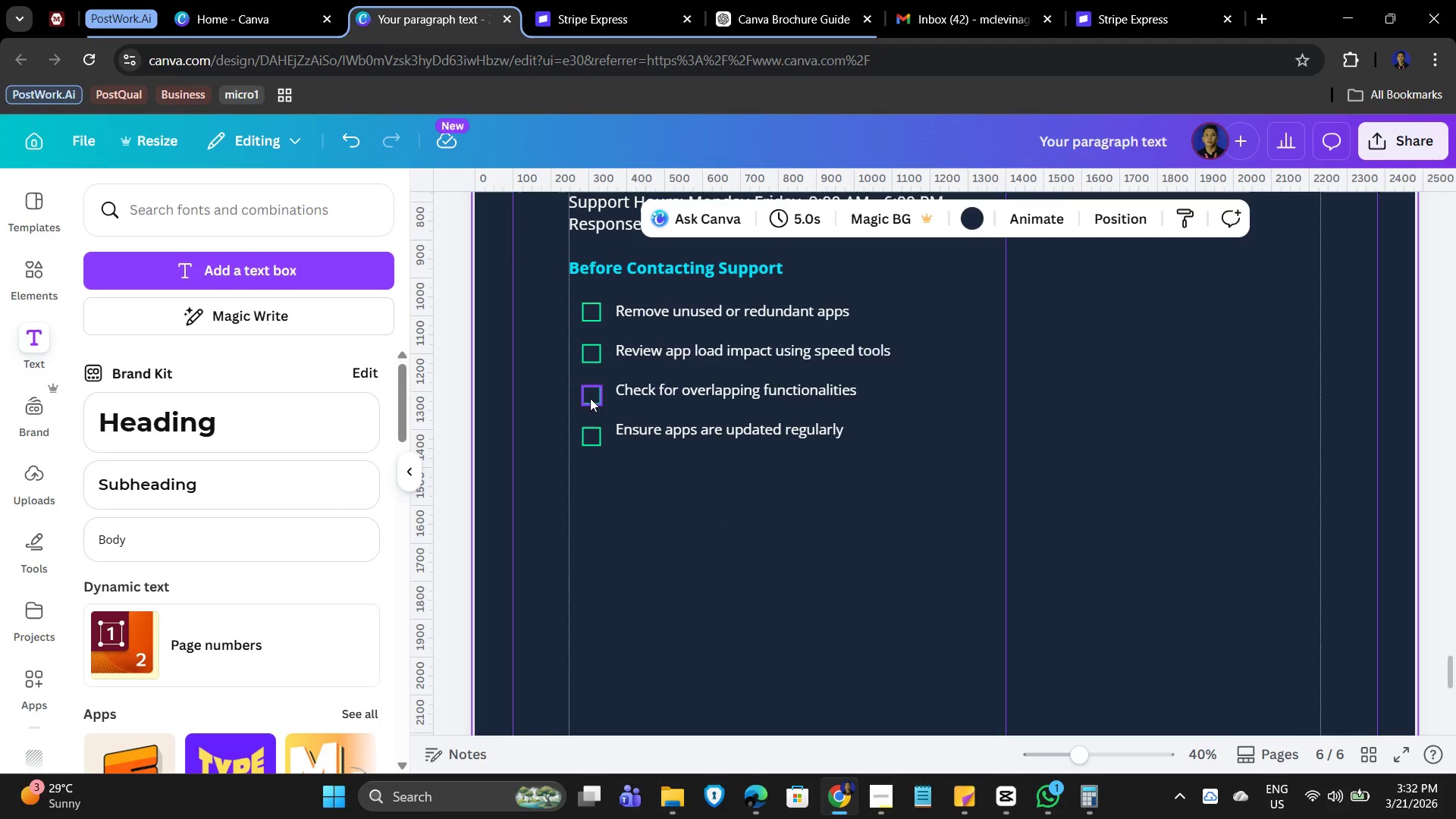 
left_click_drag(start_coordinate=[590, 399], to_coordinate=[592, 391])
 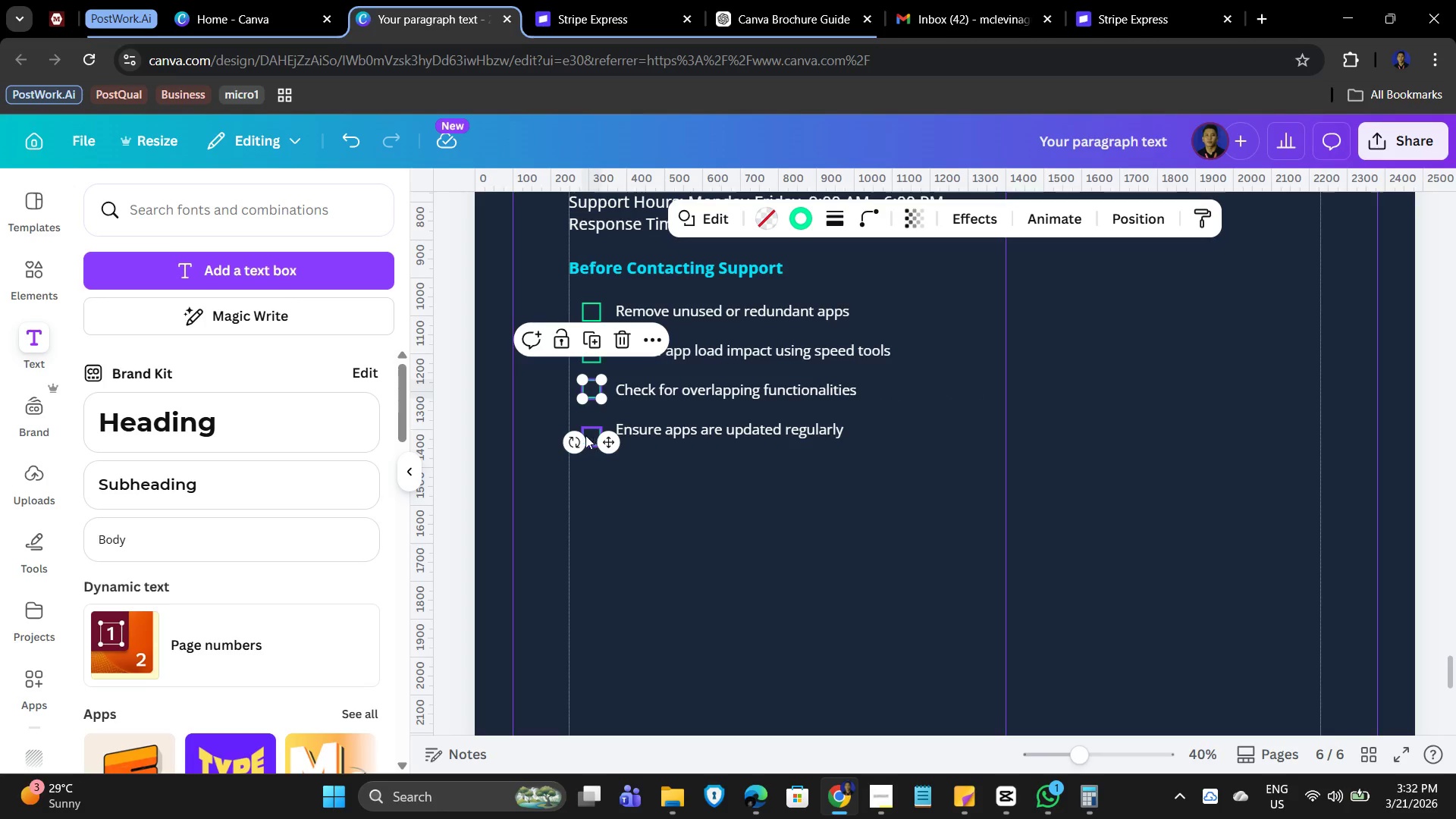 
left_click_drag(start_coordinate=[585, 435], to_coordinate=[585, 426])
 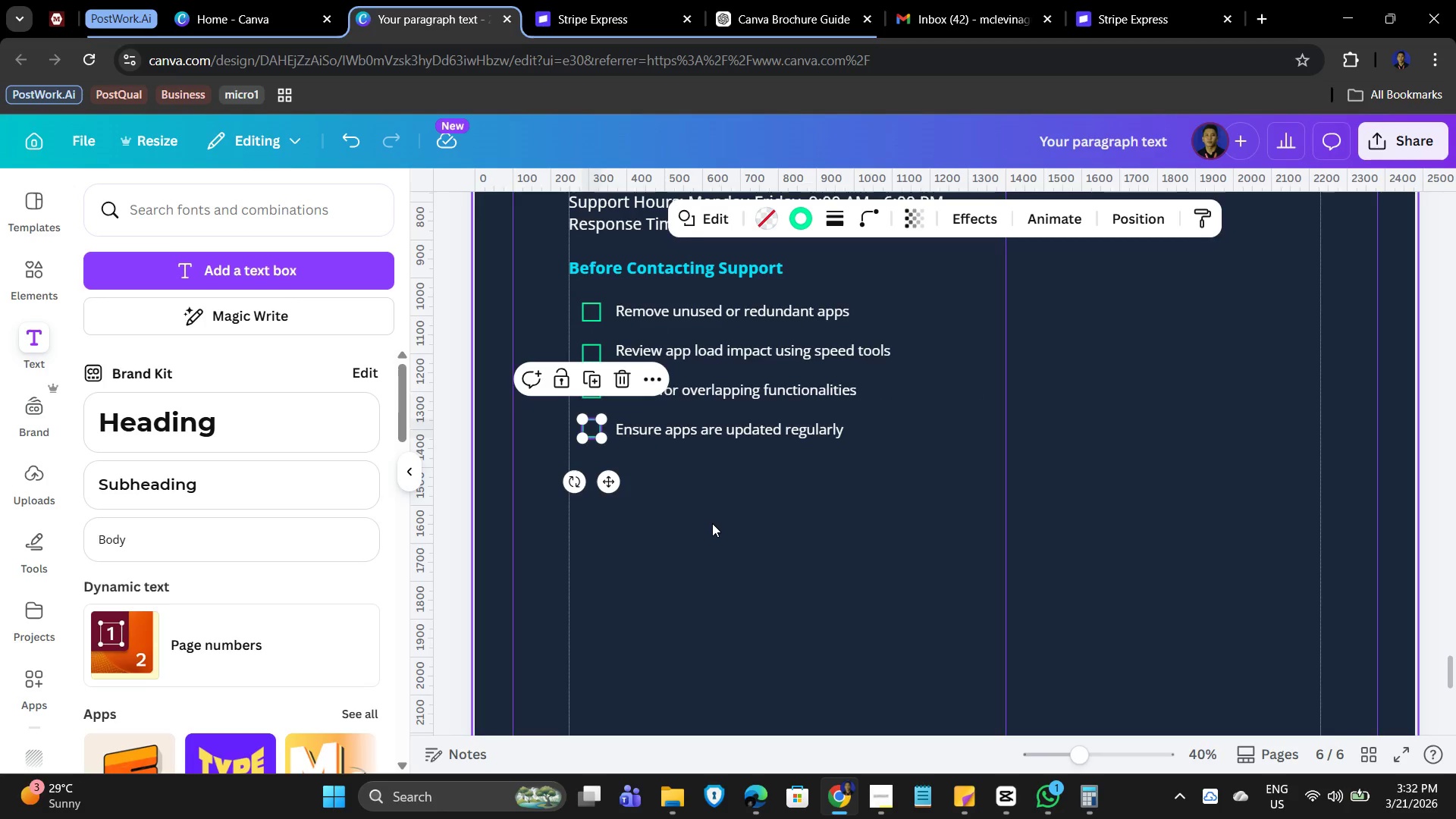 
left_click([712, 523])
 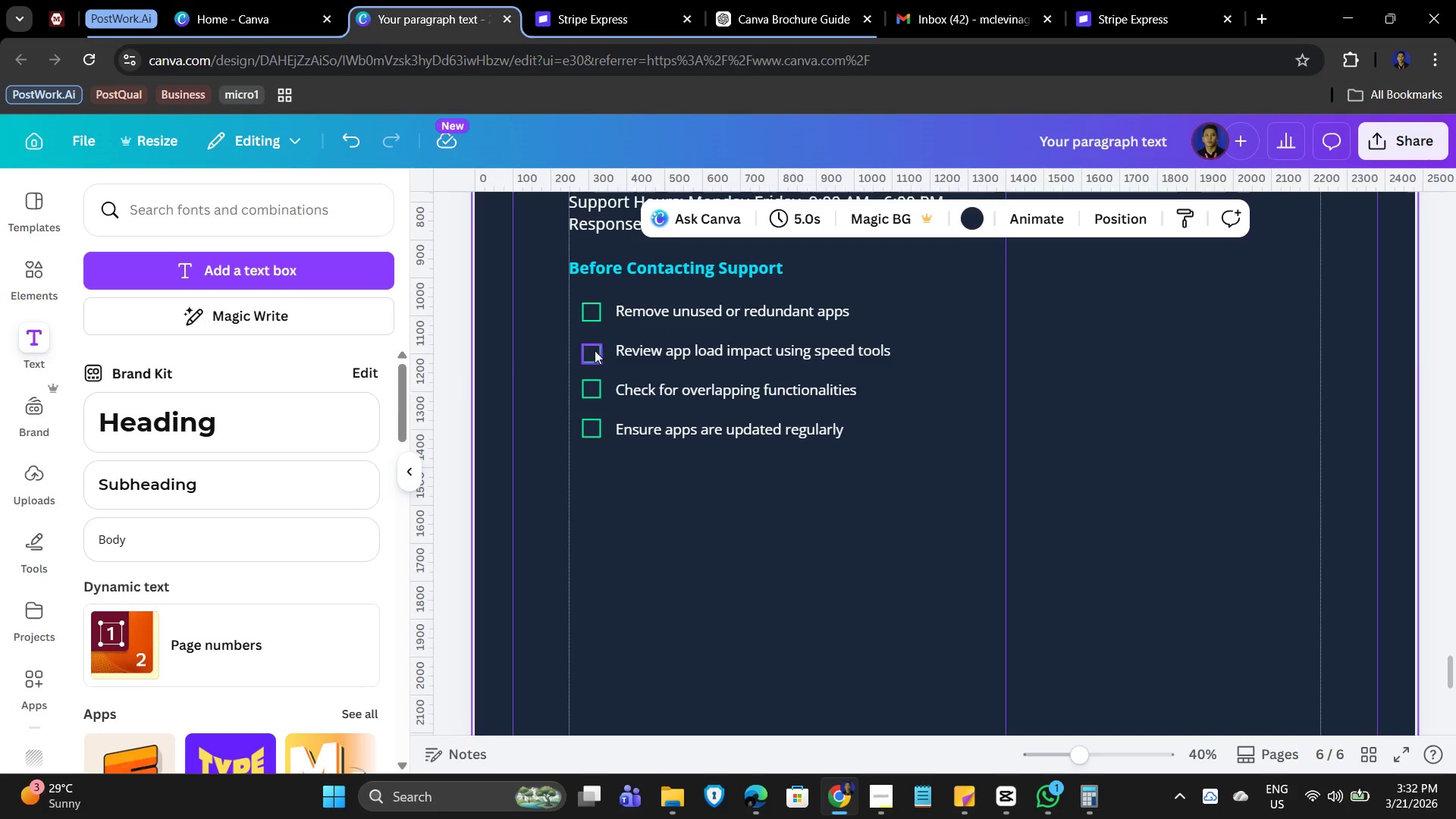 
left_click_drag(start_coordinate=[586, 349], to_coordinate=[585, 342])
 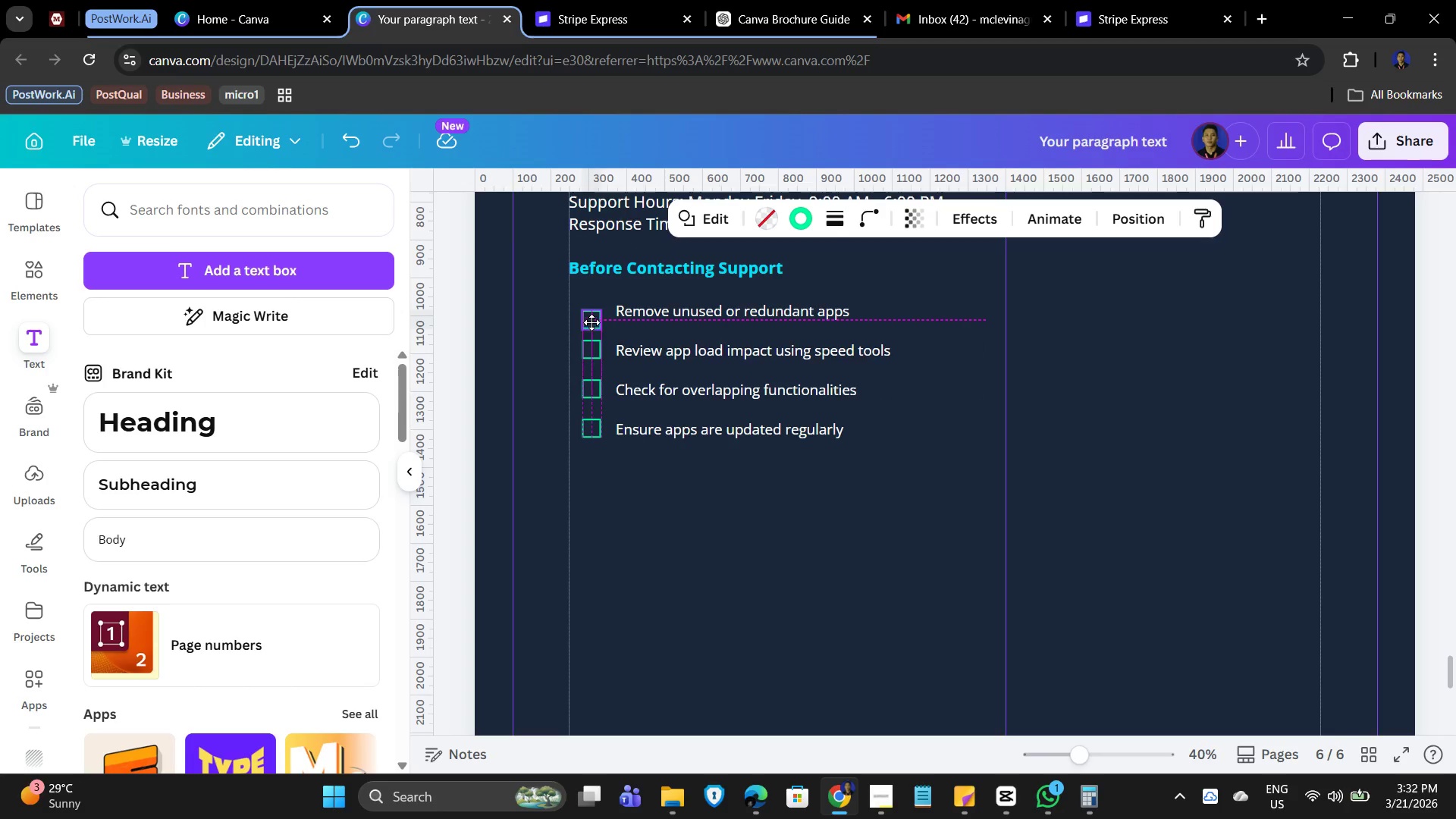 
left_click([592, 318])
 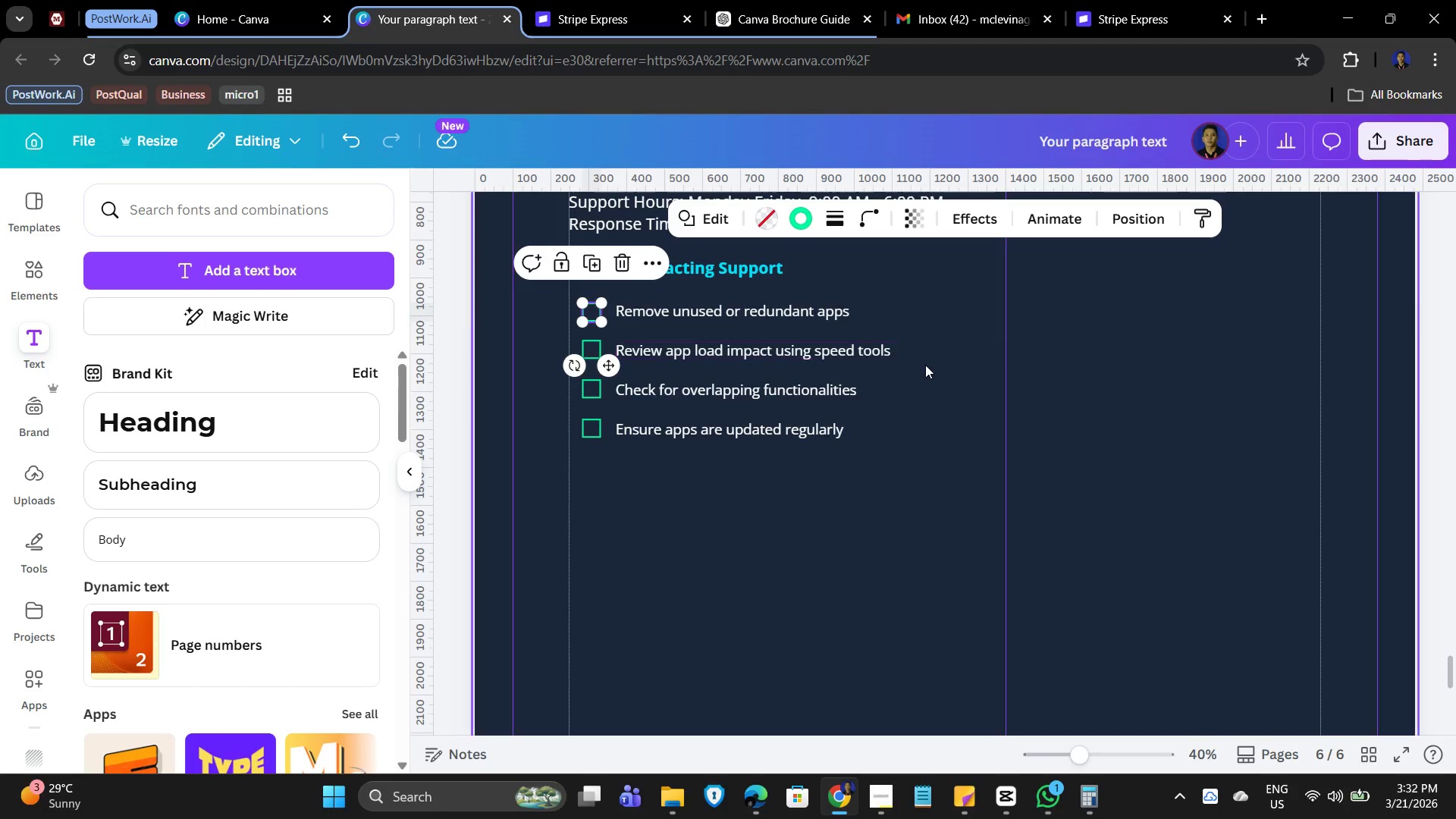 
left_click([930, 370])
 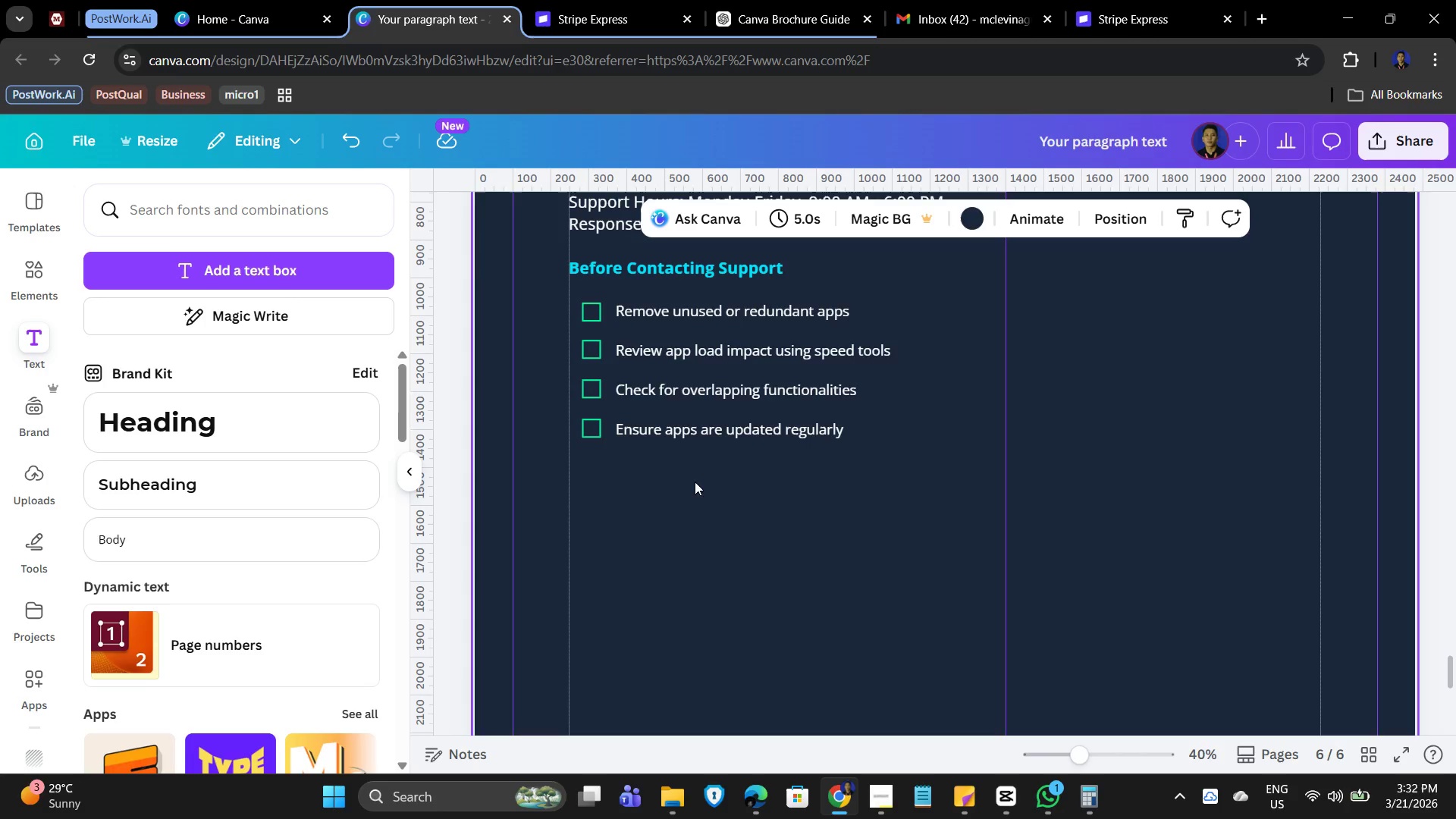 
double_click([786, 485])
 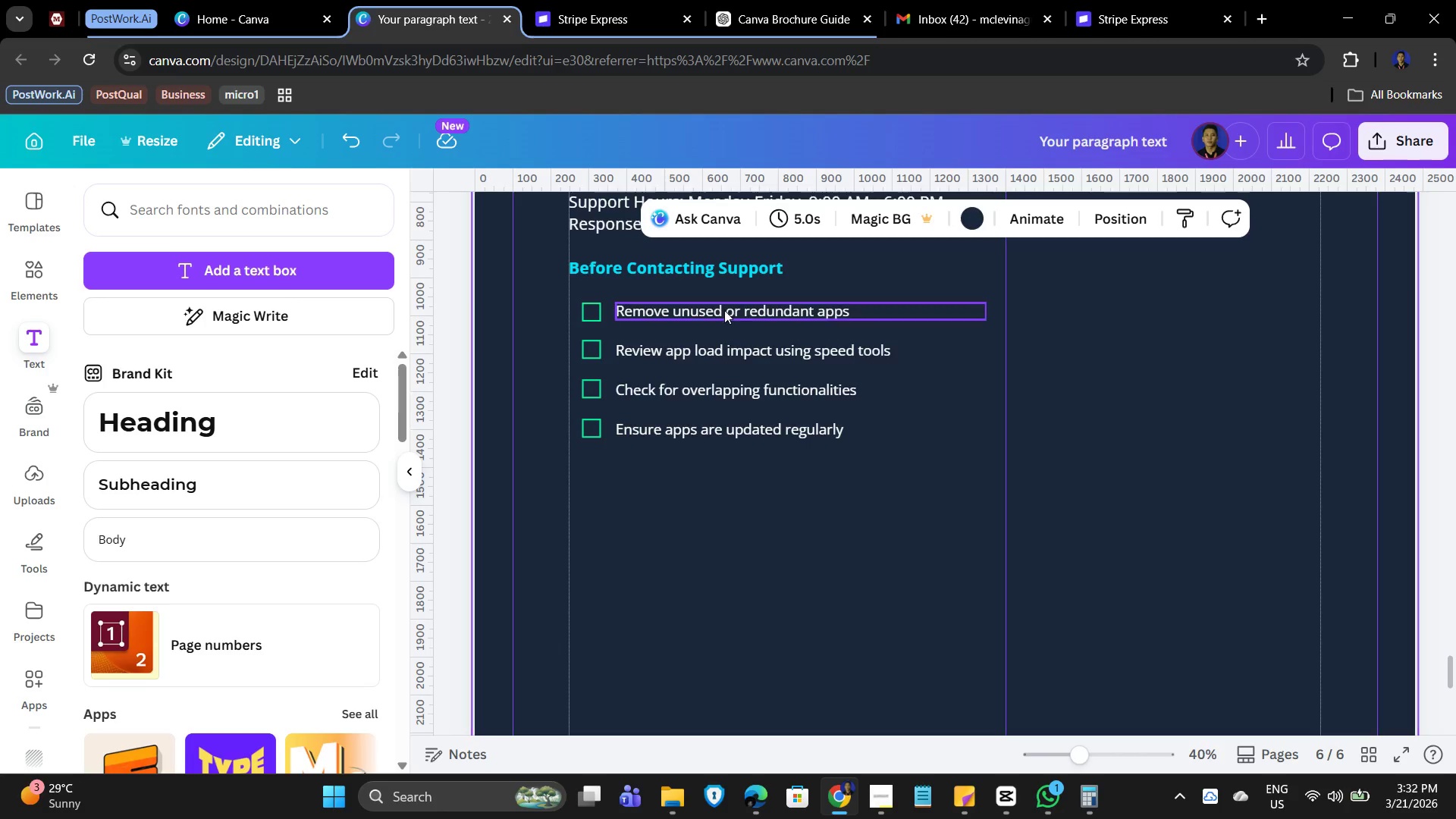 
left_click([724, 310])
 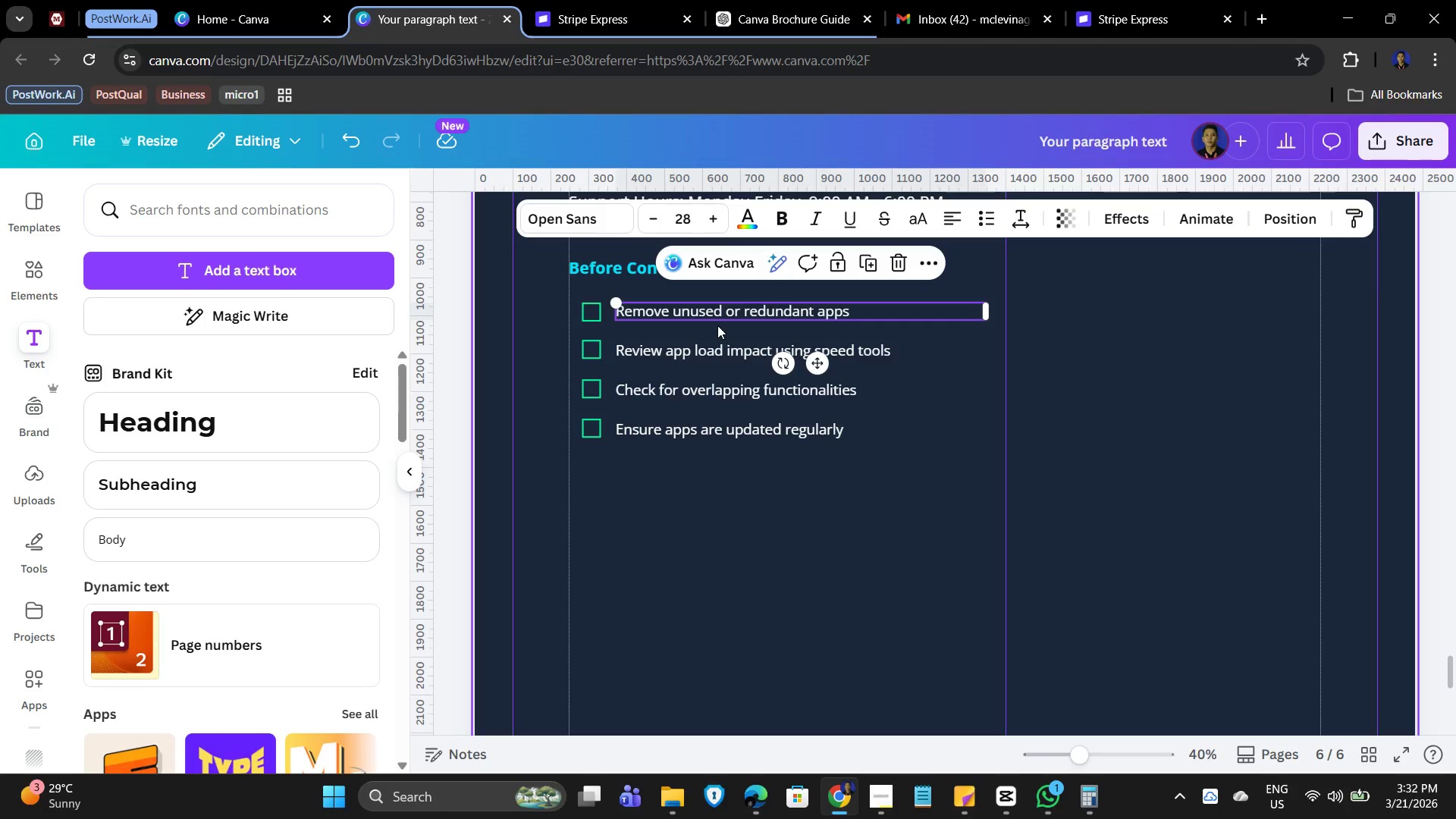 
double_click([733, 313])
 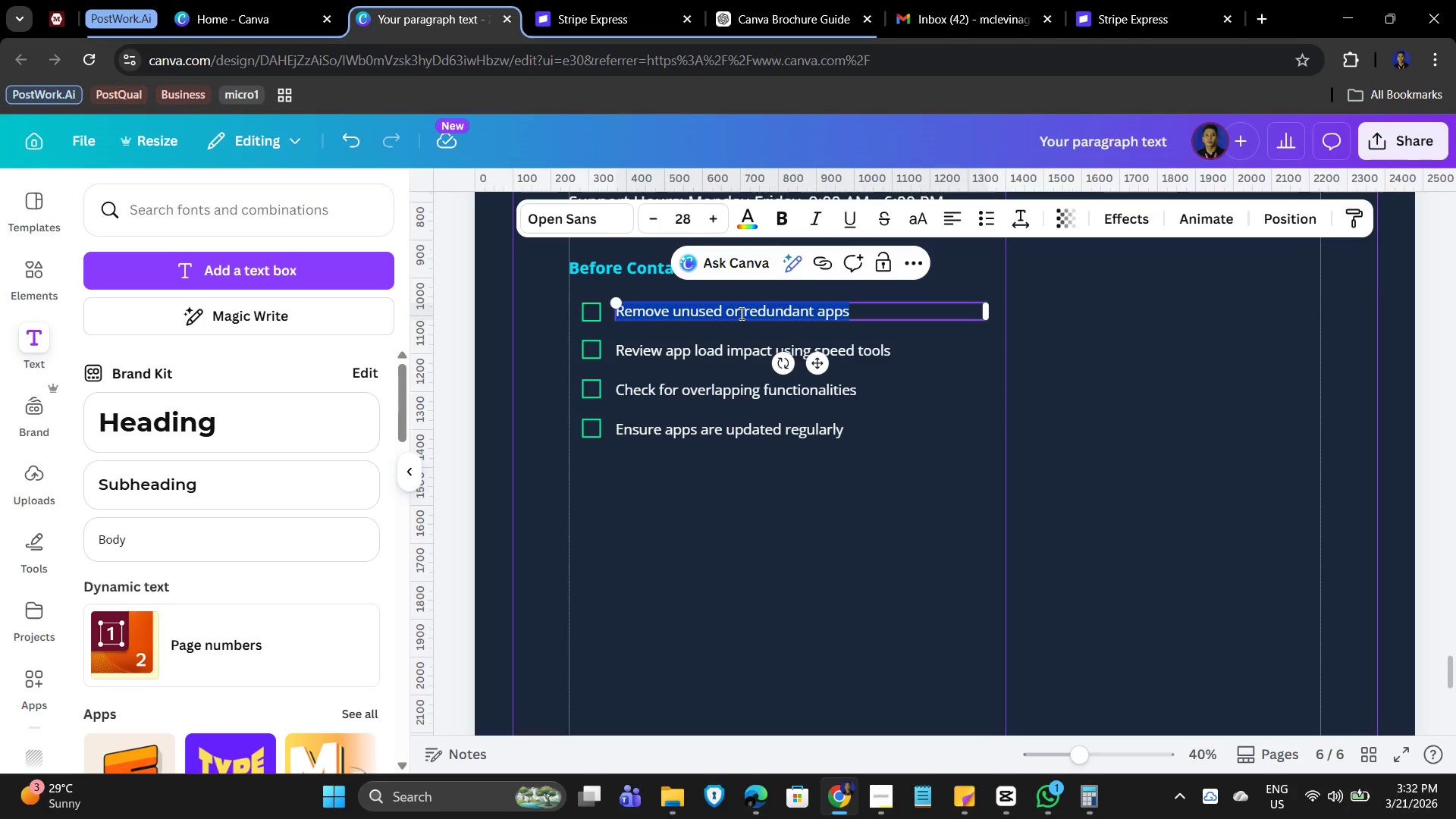 
type(Clear broser cache)
 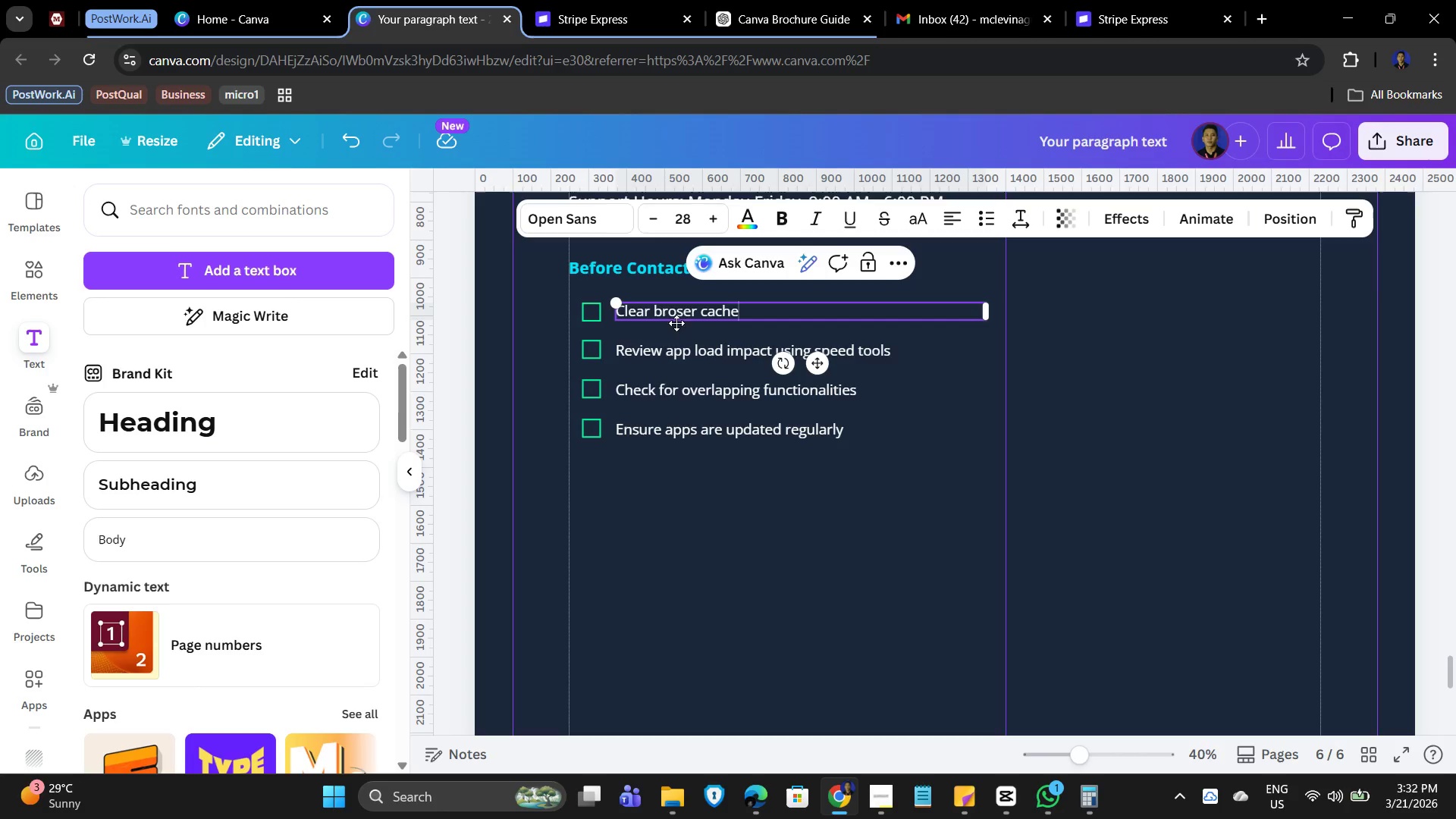 
left_click([676, 309])
 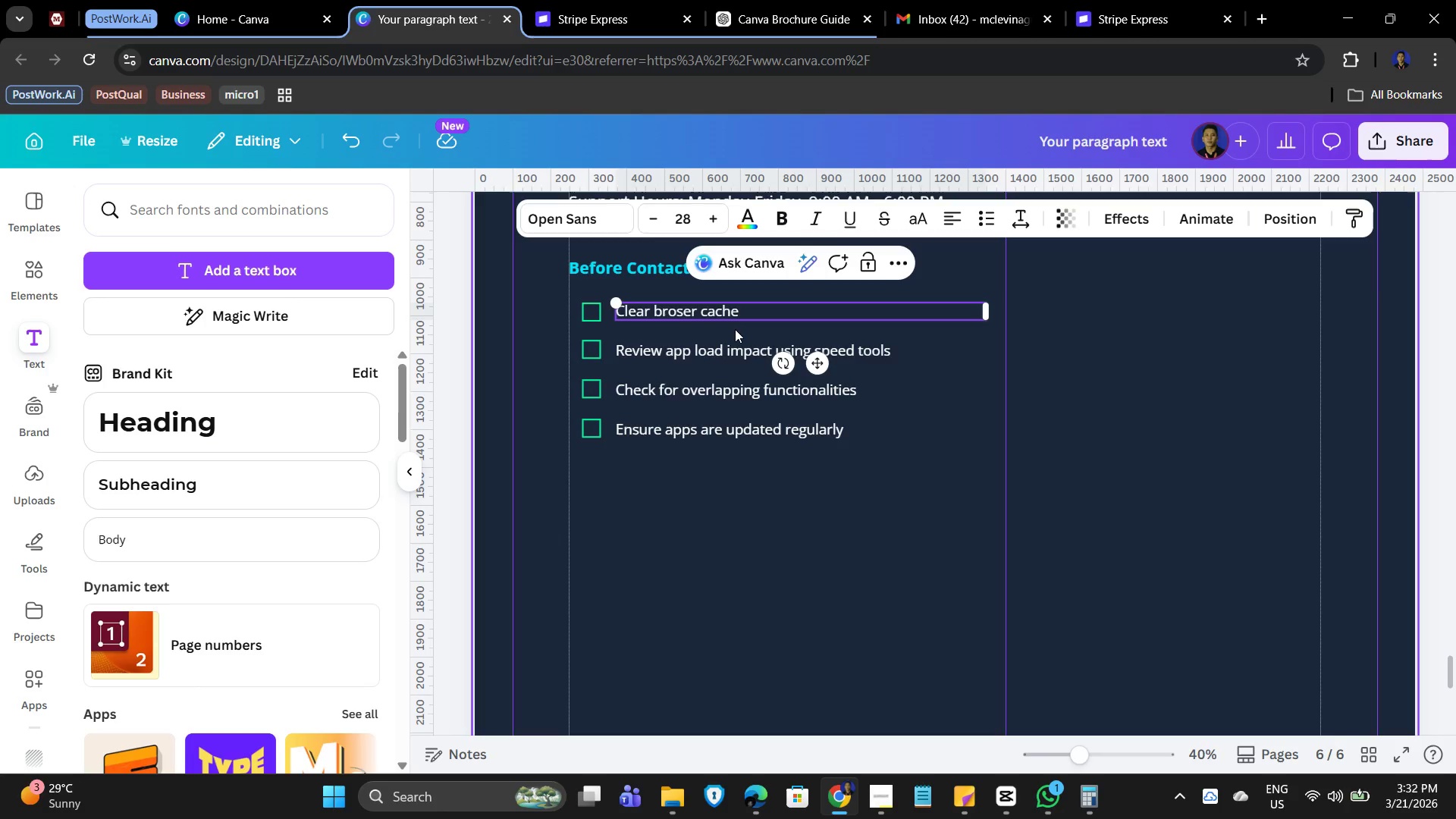 
key(W)
 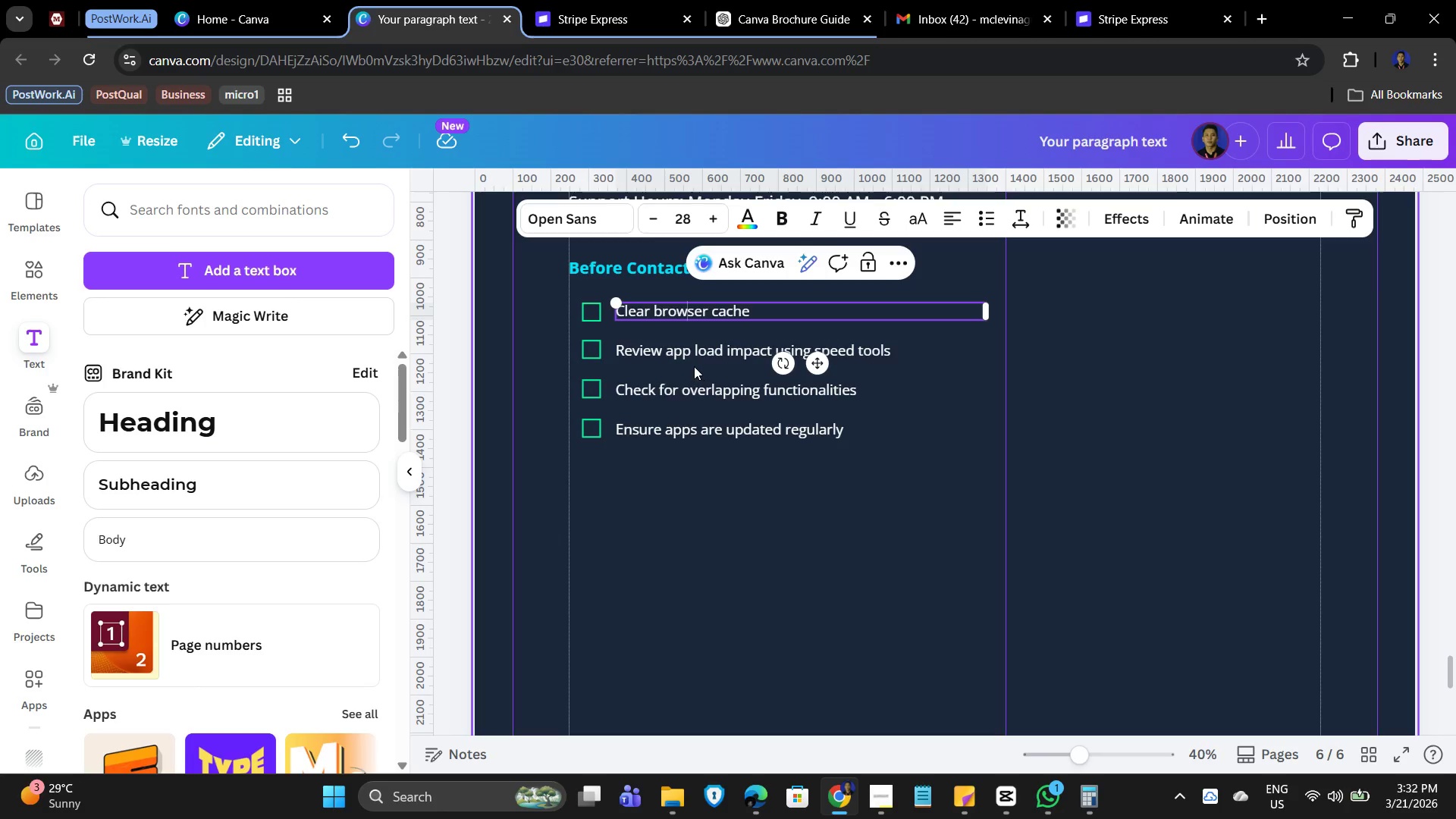 
left_click([694, 363])
 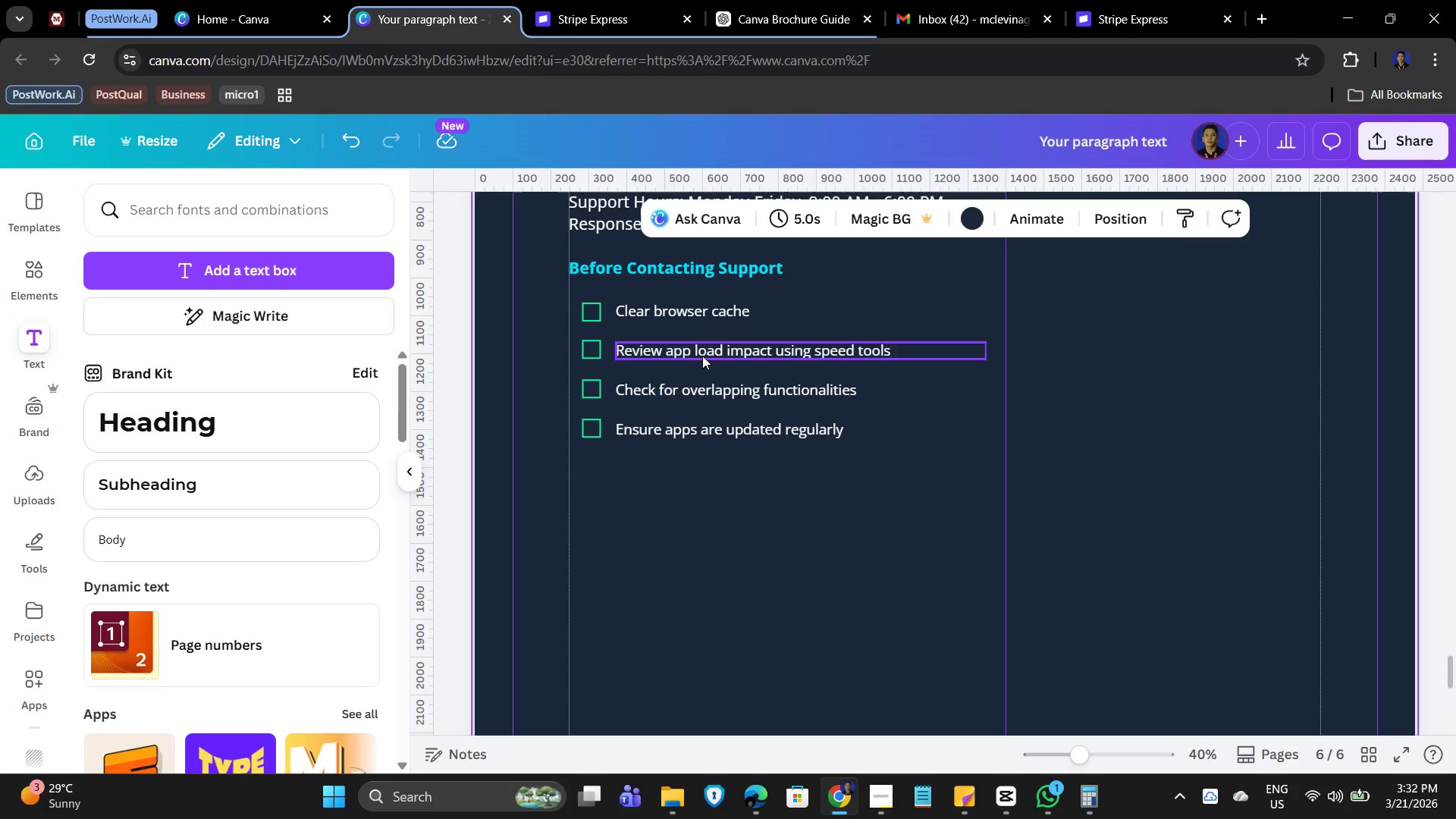 
left_click([702, 356])
 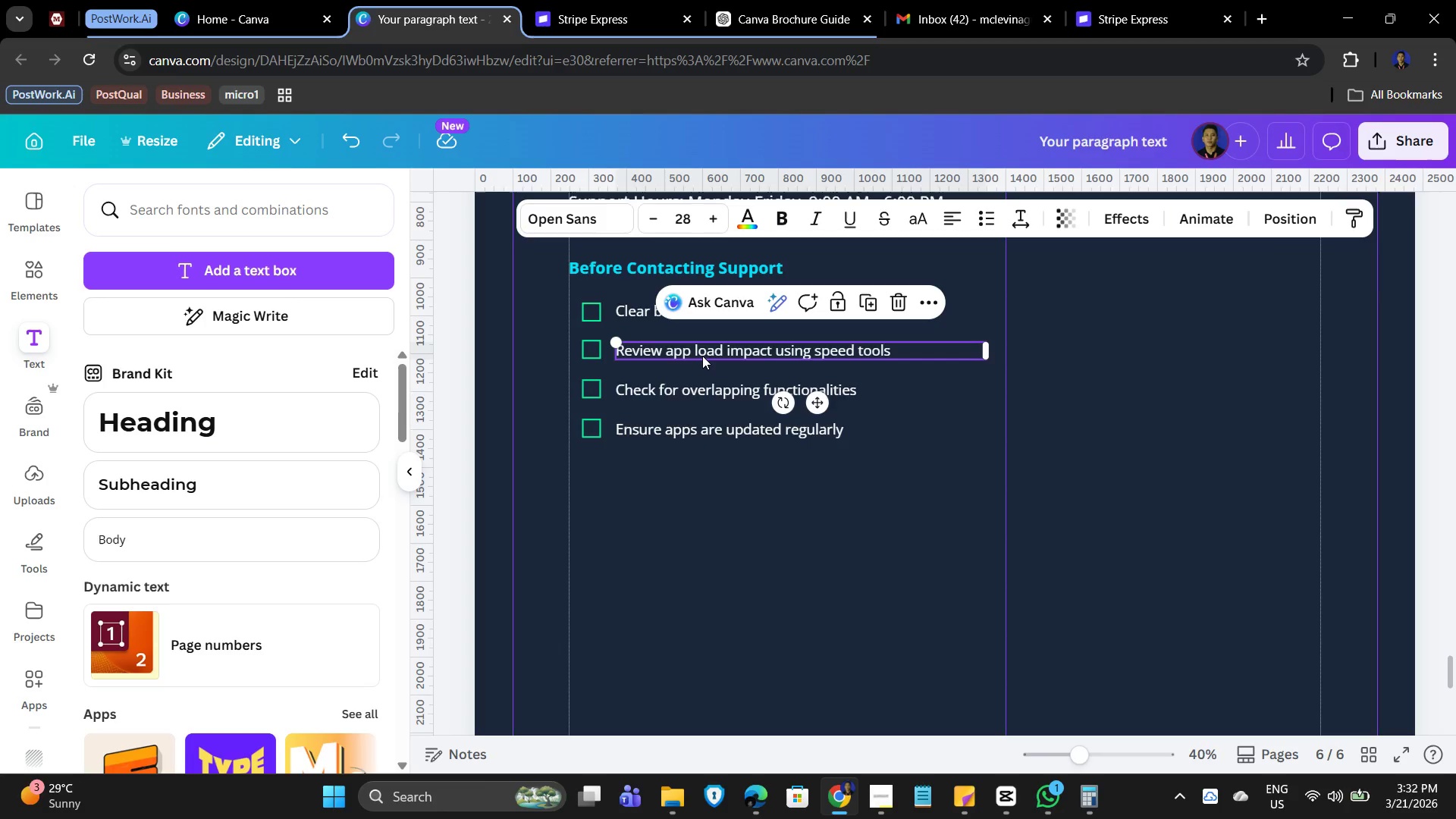 
double_click([702, 356])
 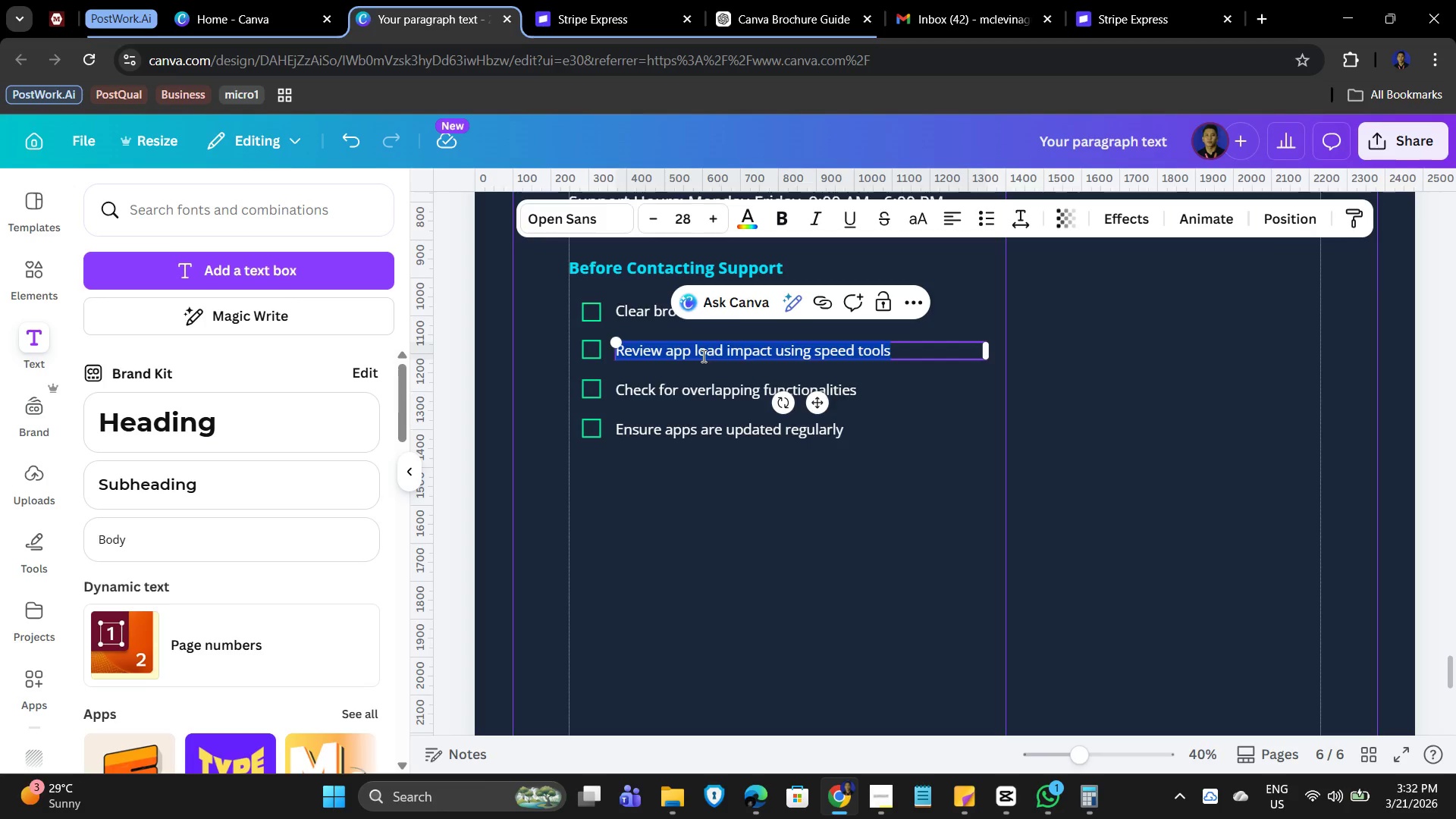 
type(Test issue on another device)
 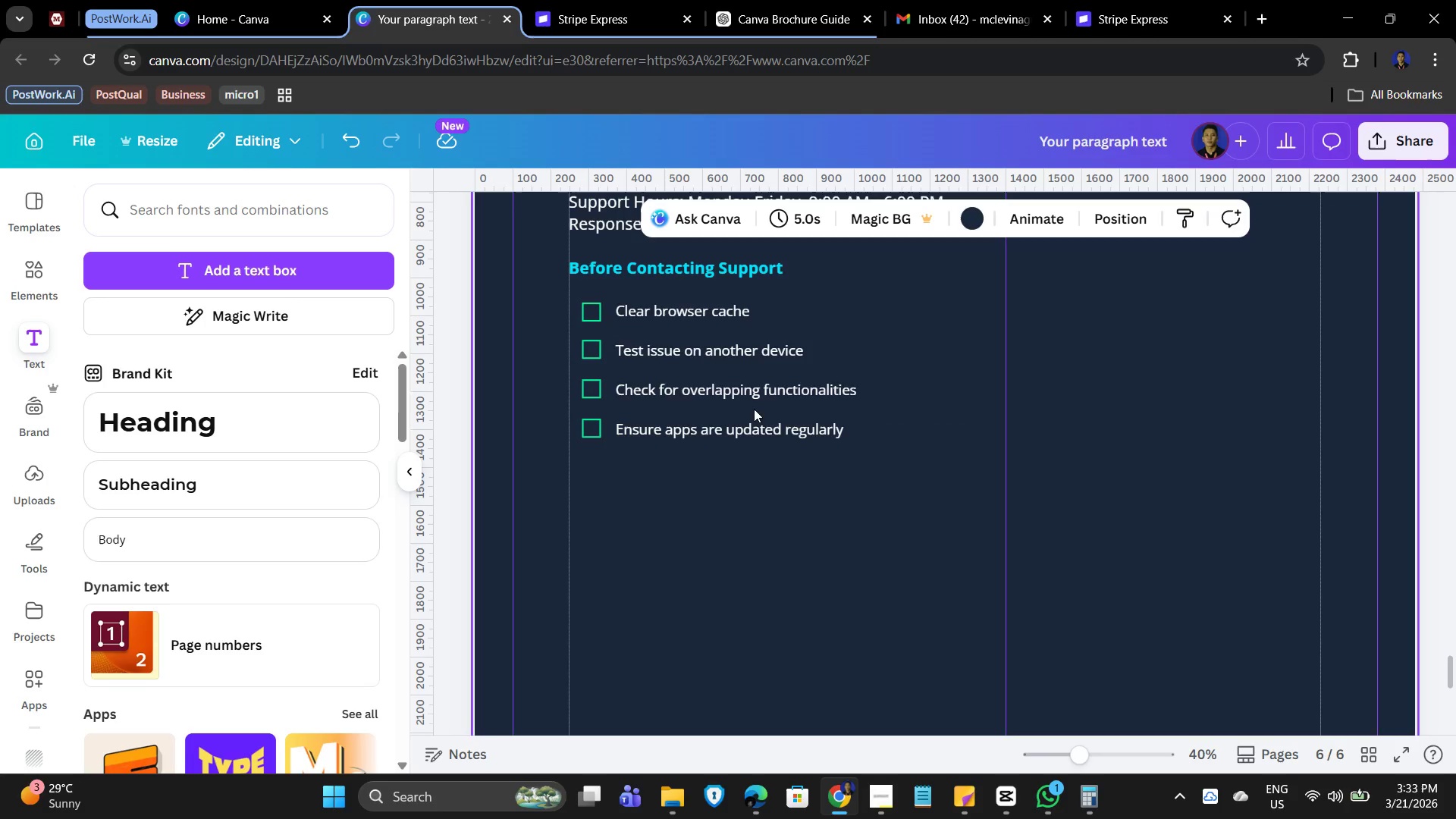 
double_click([758, 398])
 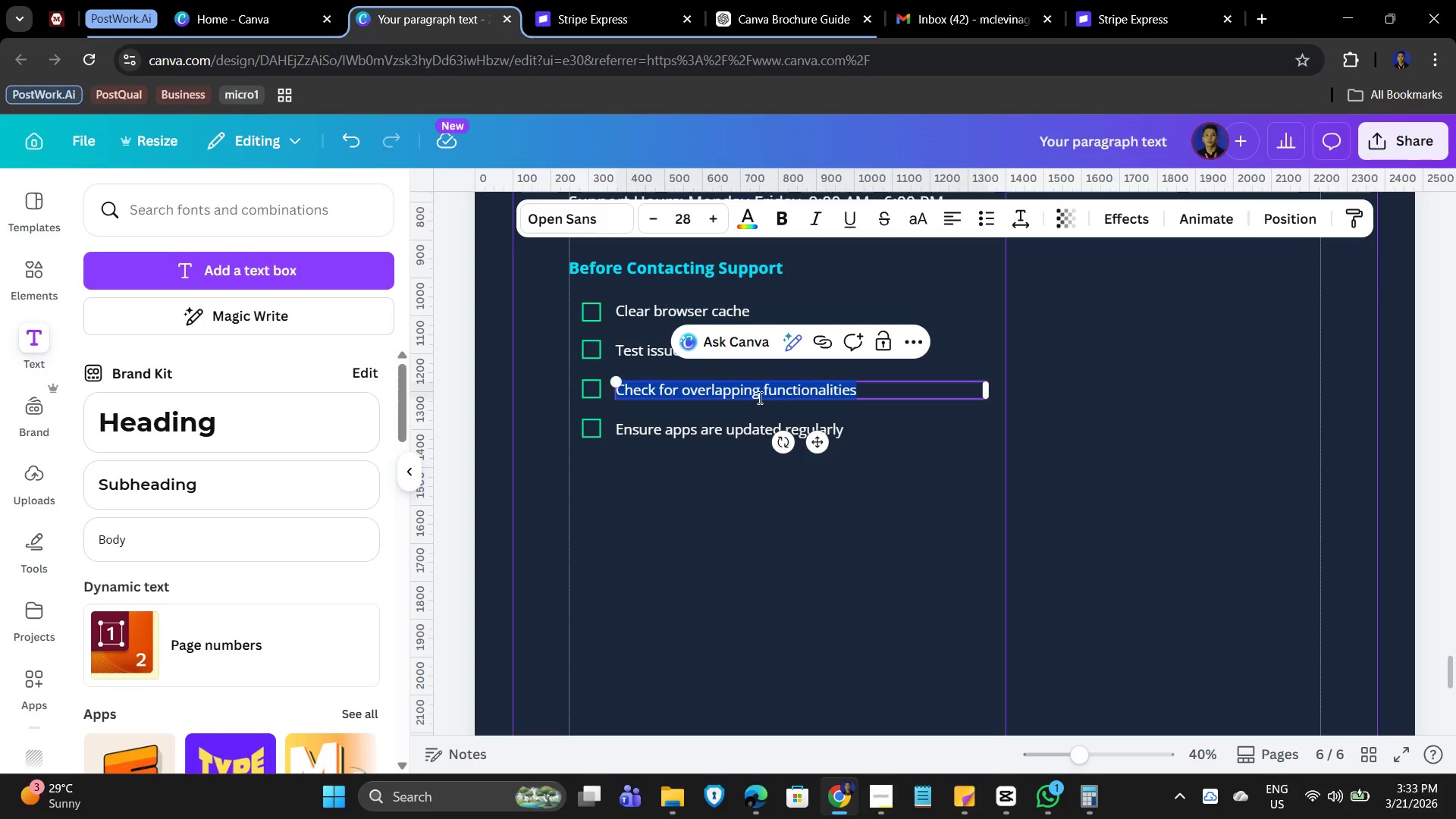 
type(Disabe recenty added apps)
 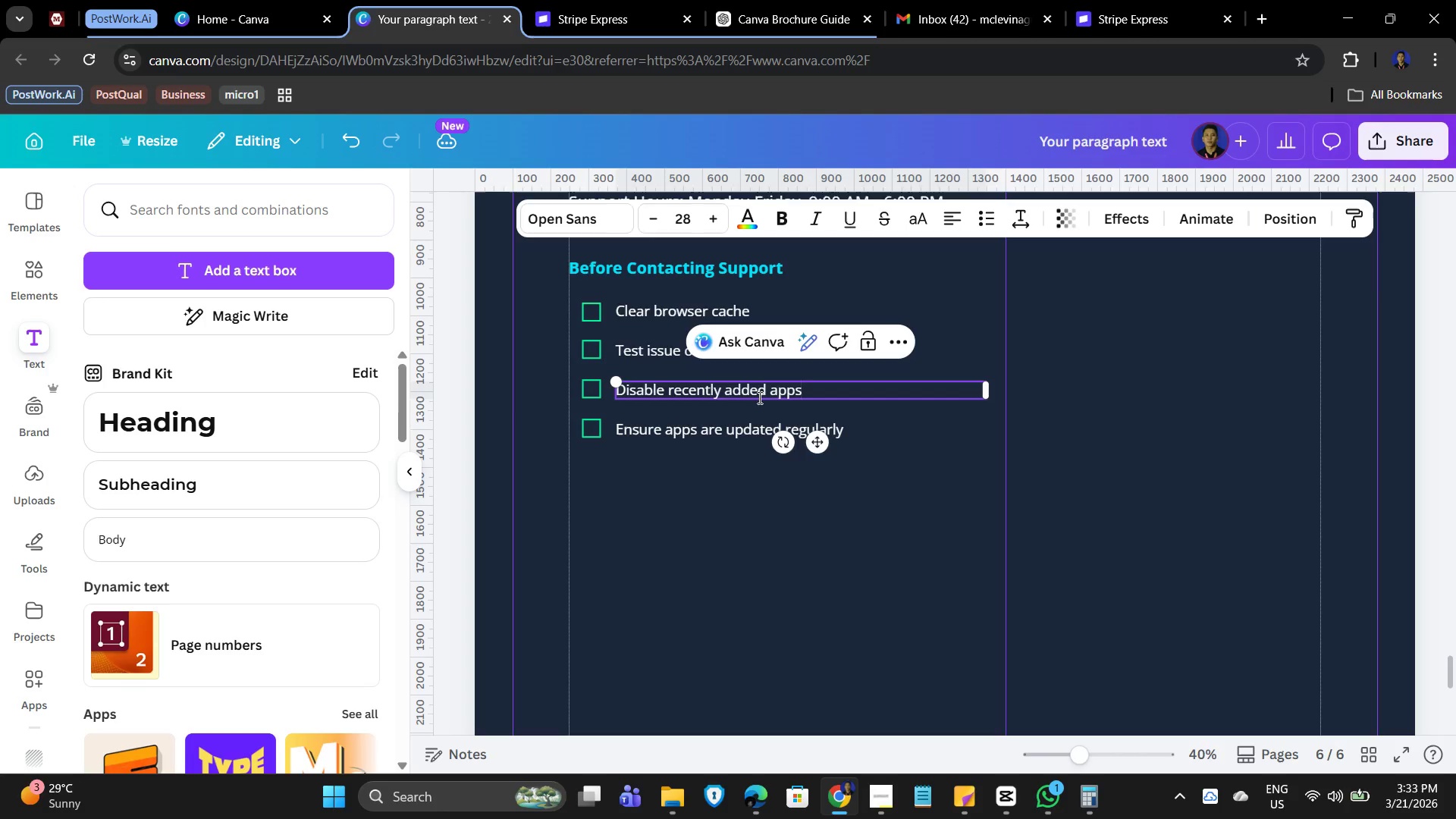 
hold_key(key=L, duration=3.08)
 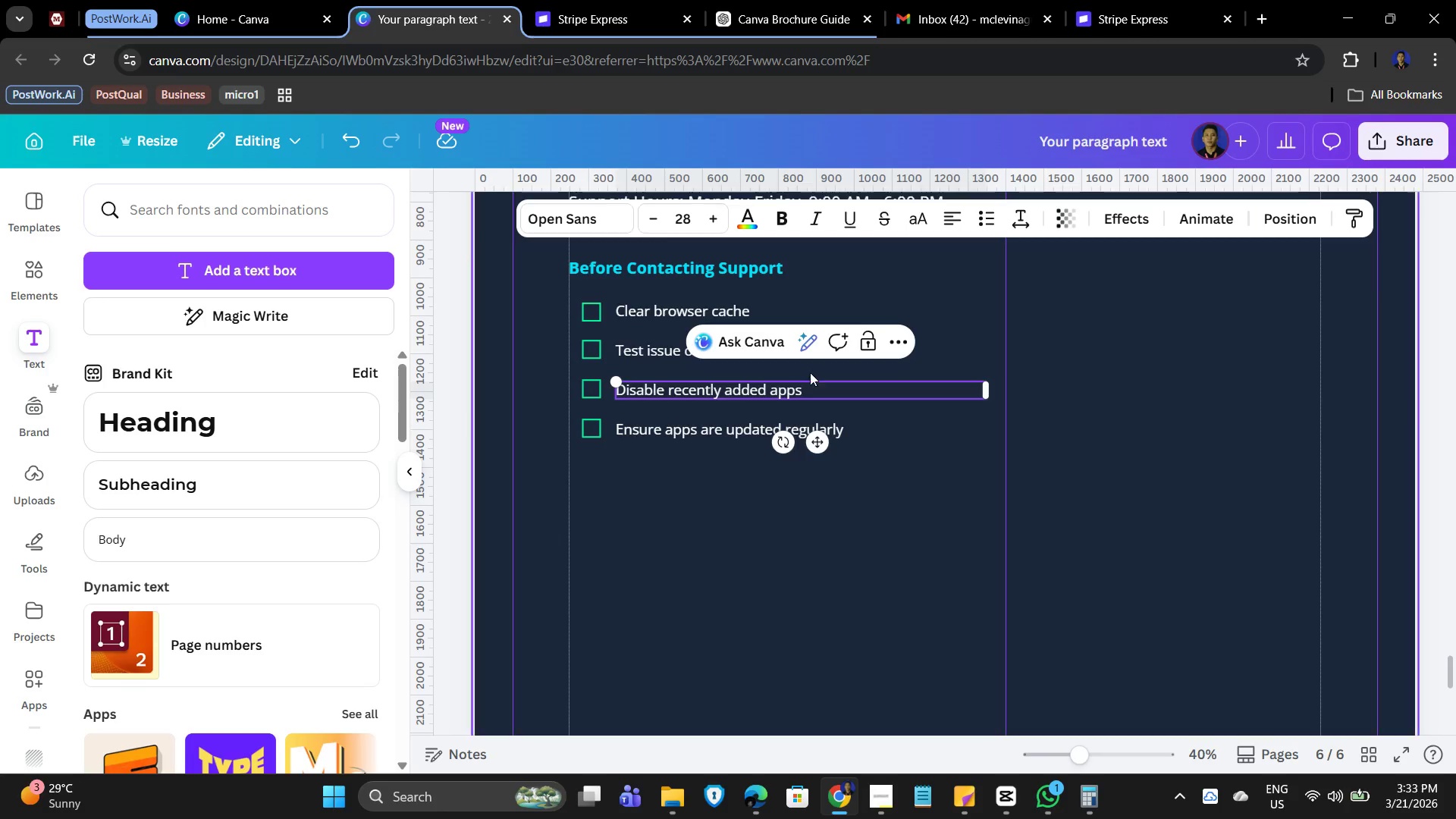 
double_click([715, 427])
 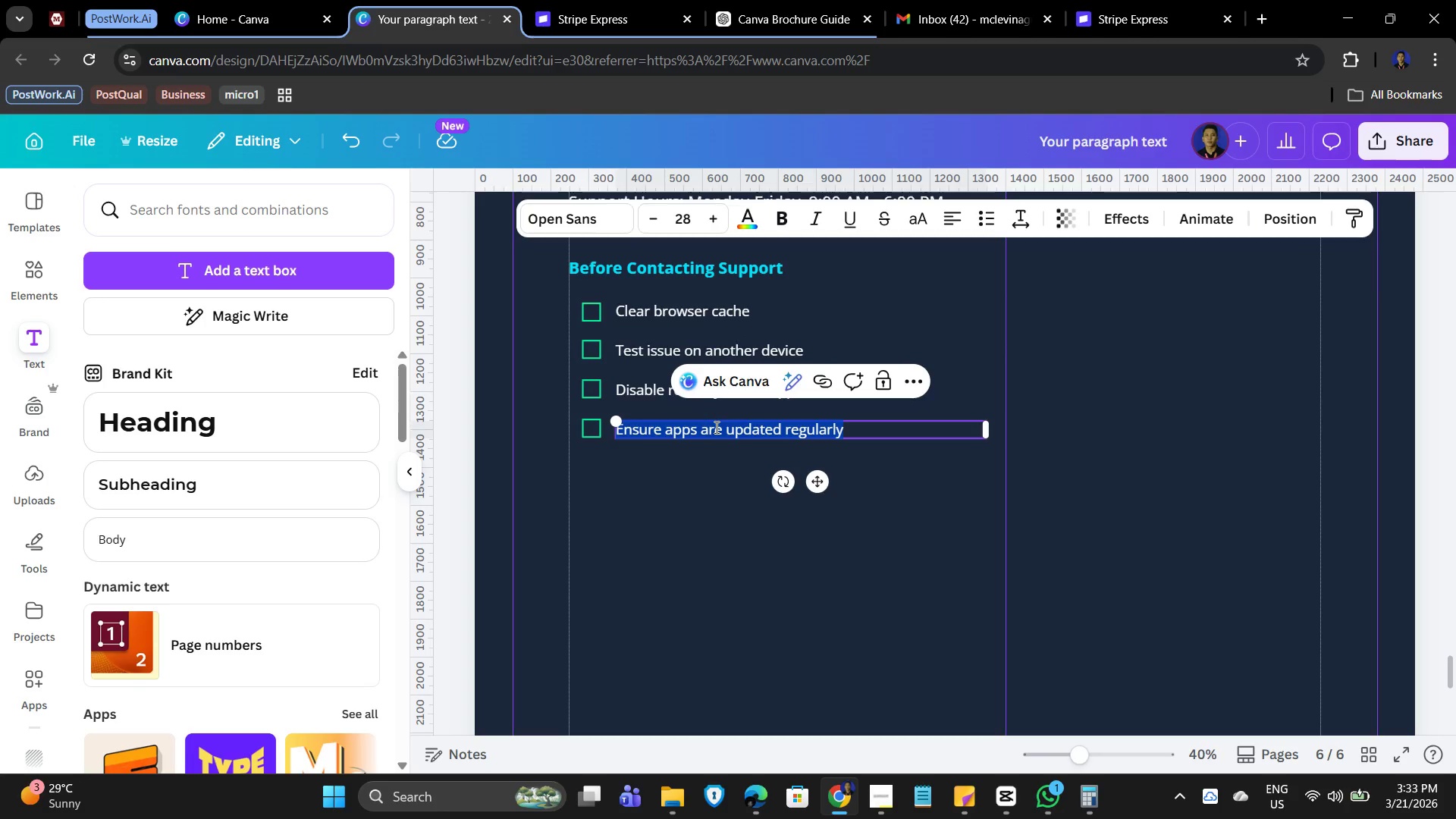 
type(Check Shopify system status)
 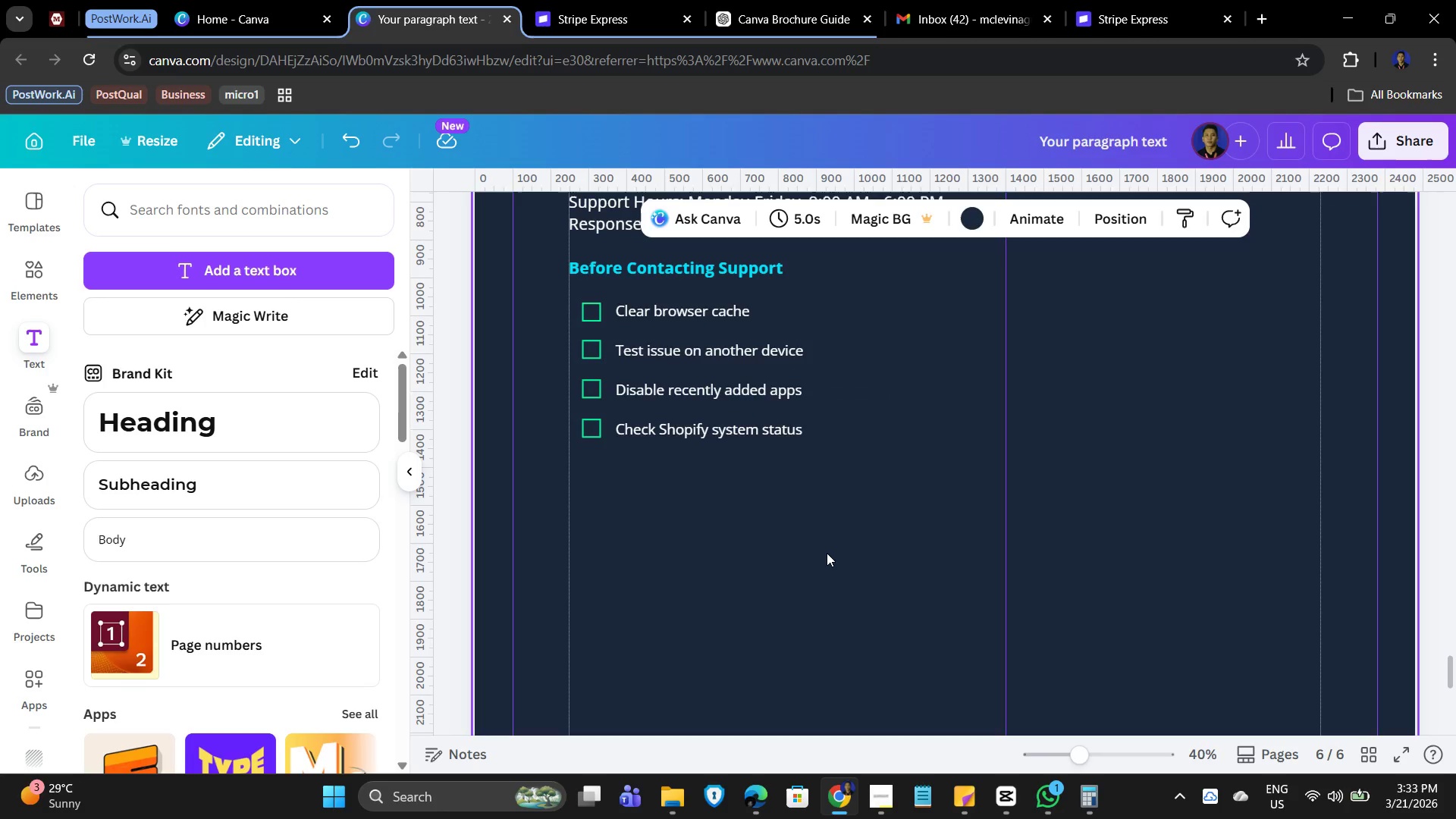 
wait(5.16)
 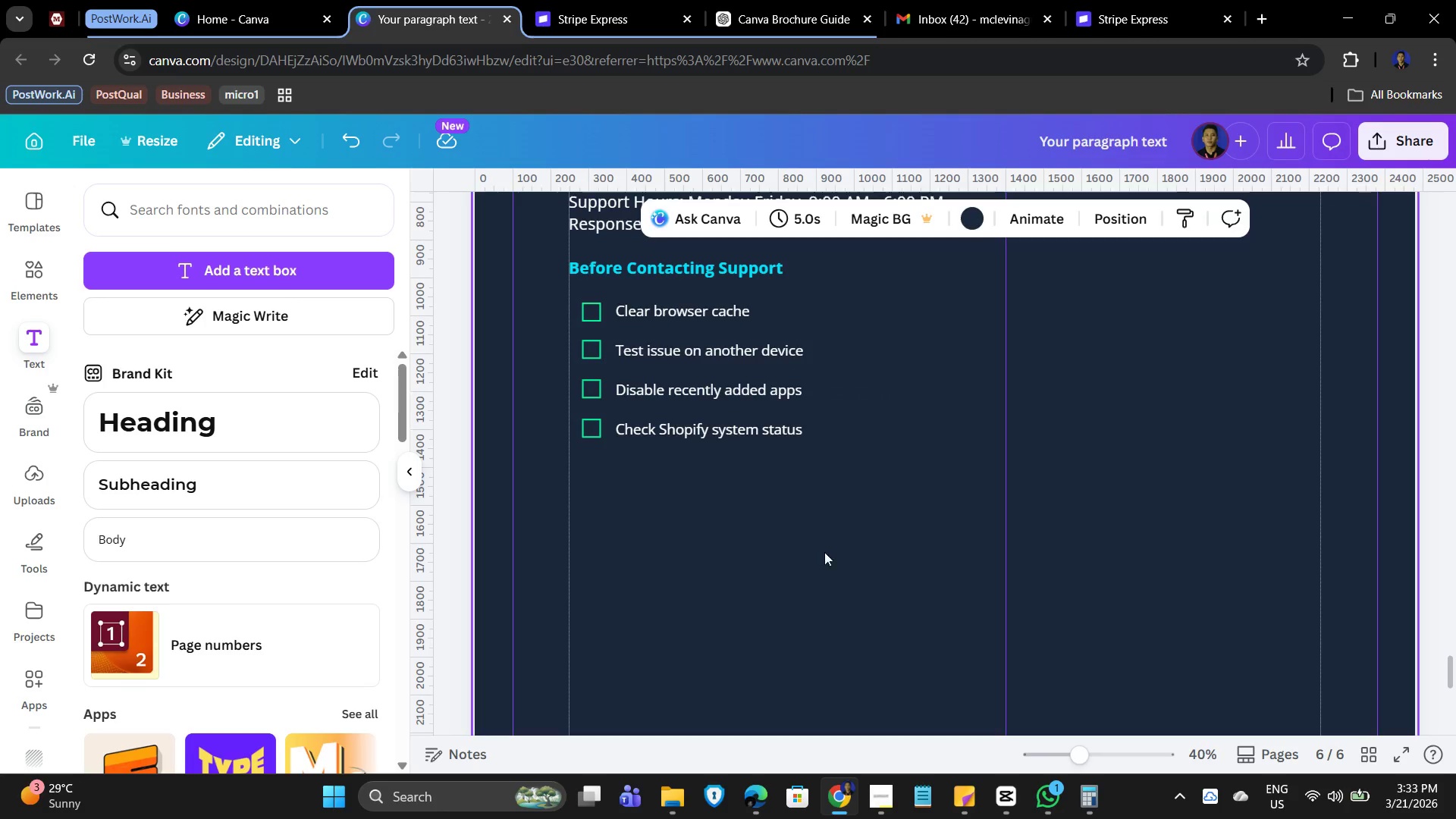 
left_click([736, 566])
 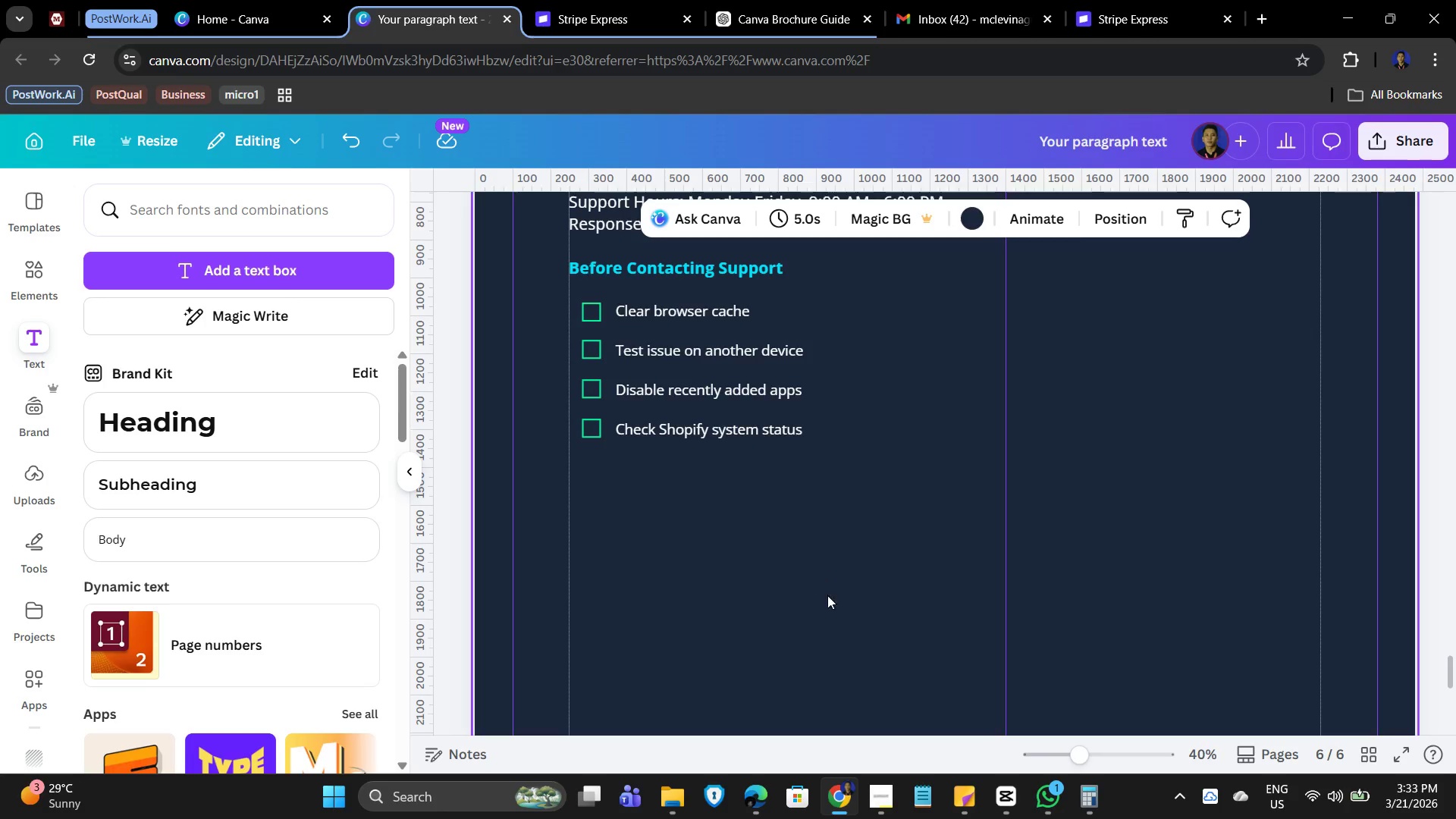 
scroll: coordinate [833, 610], scroll_direction: up, amount: 3.0
 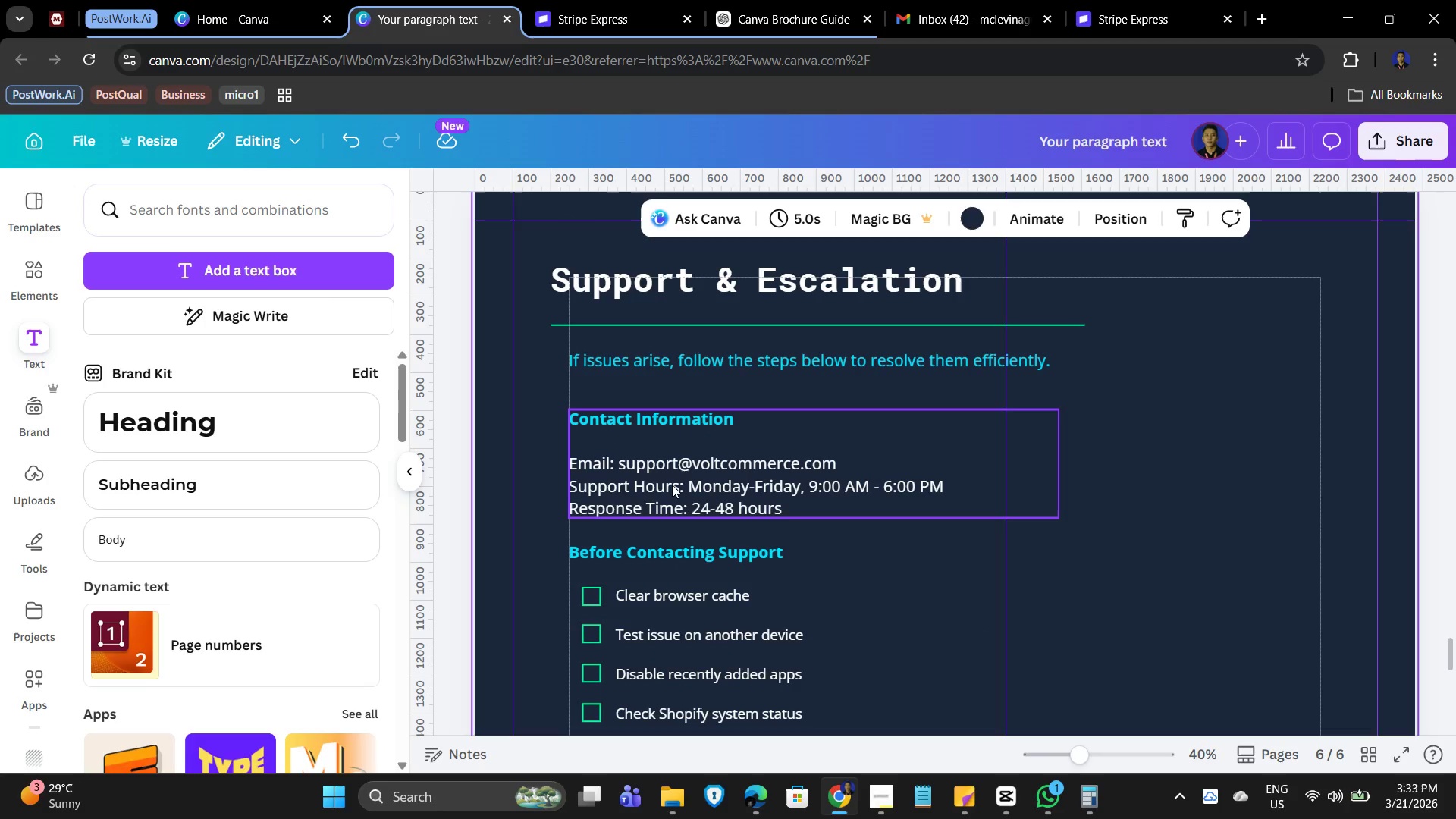 
left_click([672, 485])
 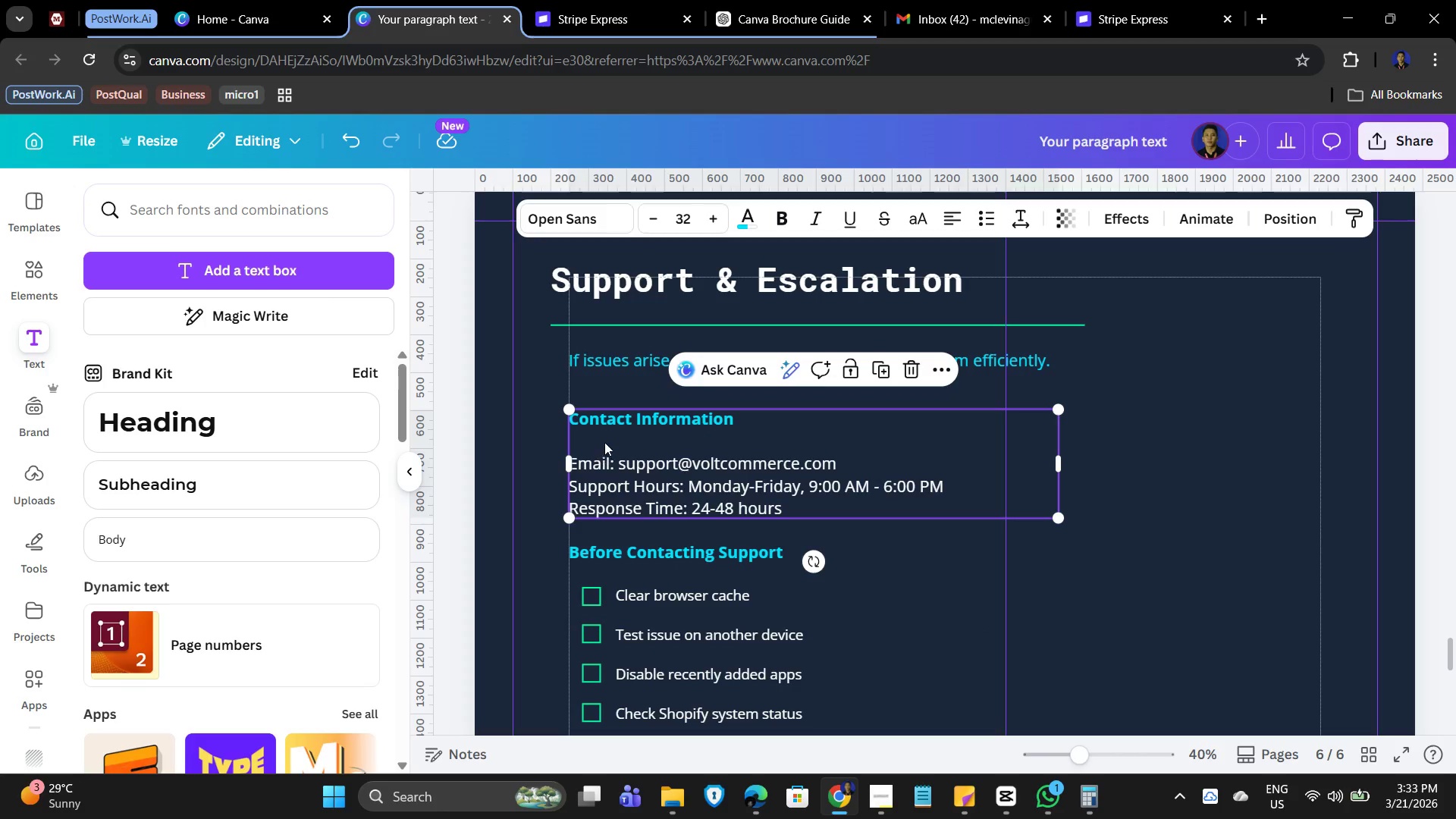 
left_click([604, 440])
 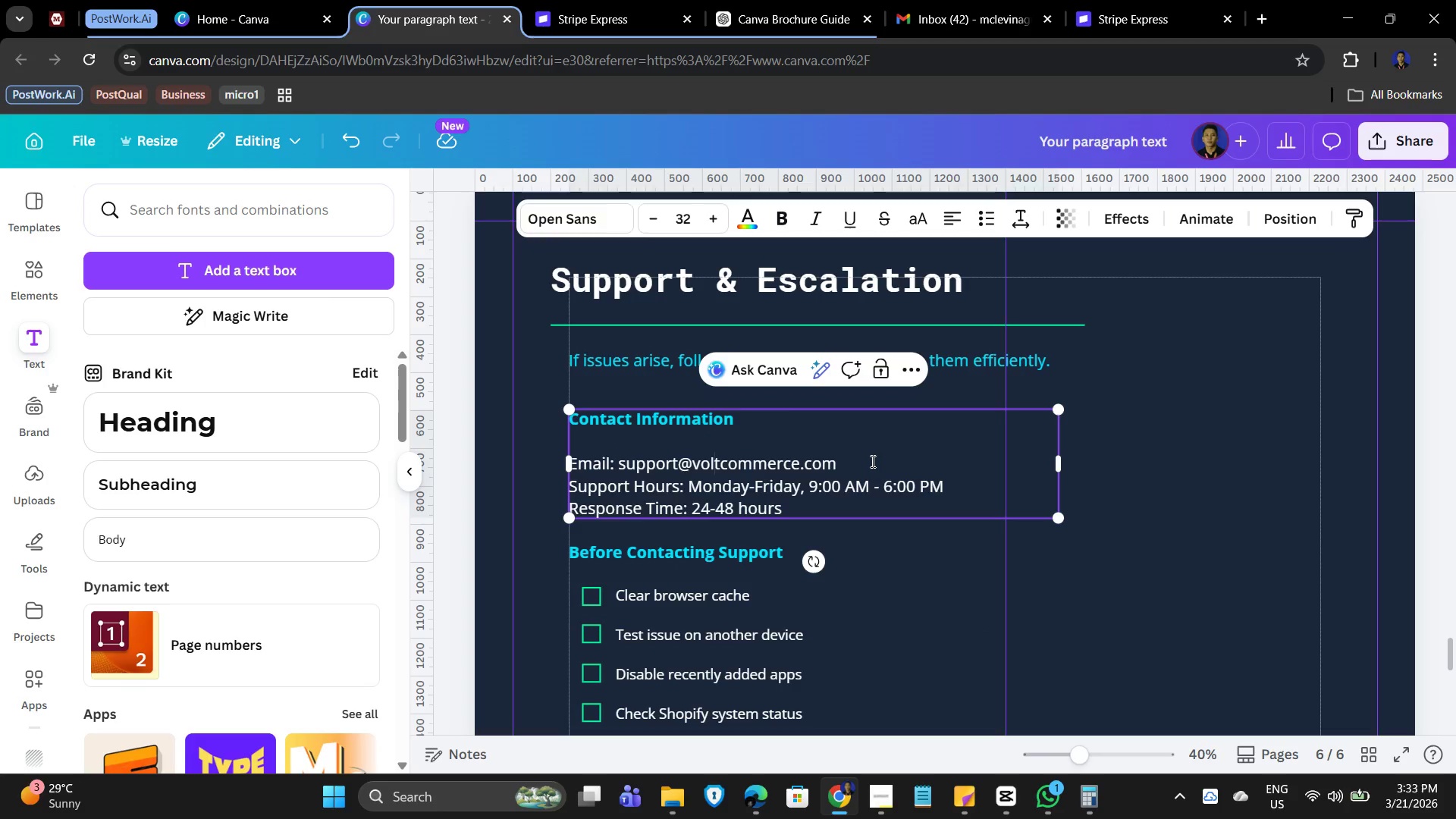 
left_click_drag(start_coordinate=[871, 461], to_coordinate=[557, 417])
 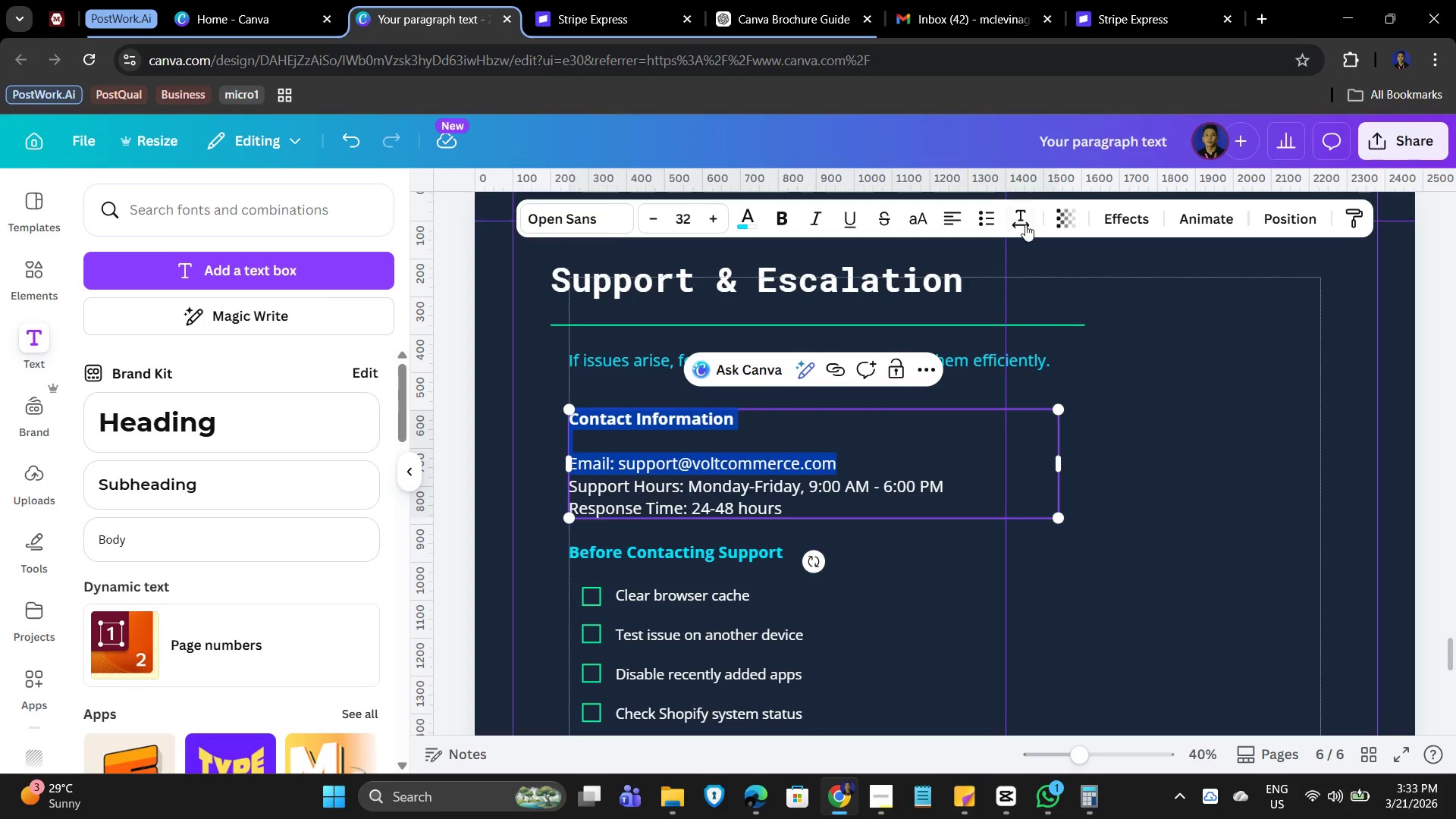 
left_click([1023, 211])
 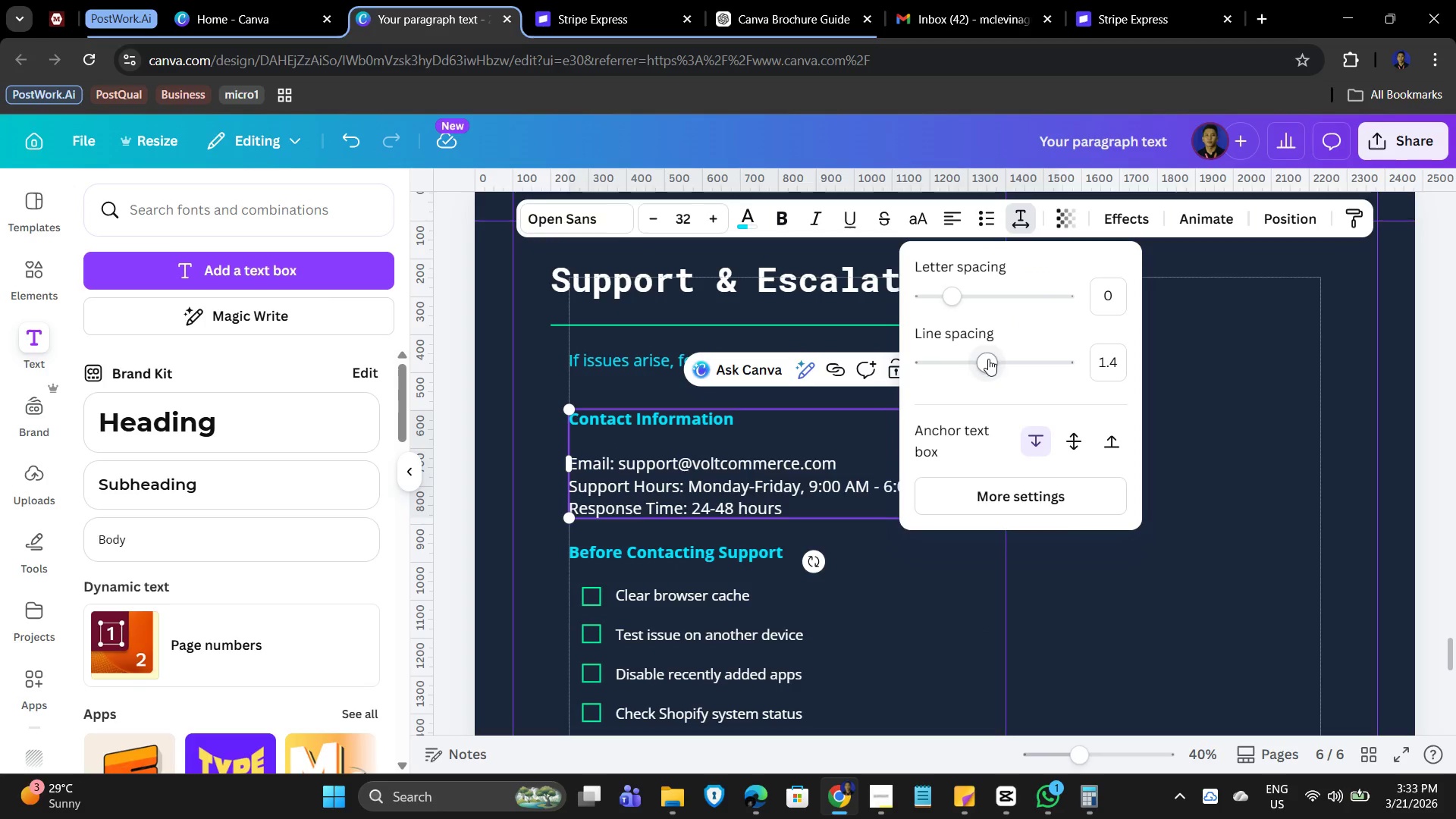 
left_click_drag(start_coordinate=[988, 359], to_coordinate=[962, 366])
 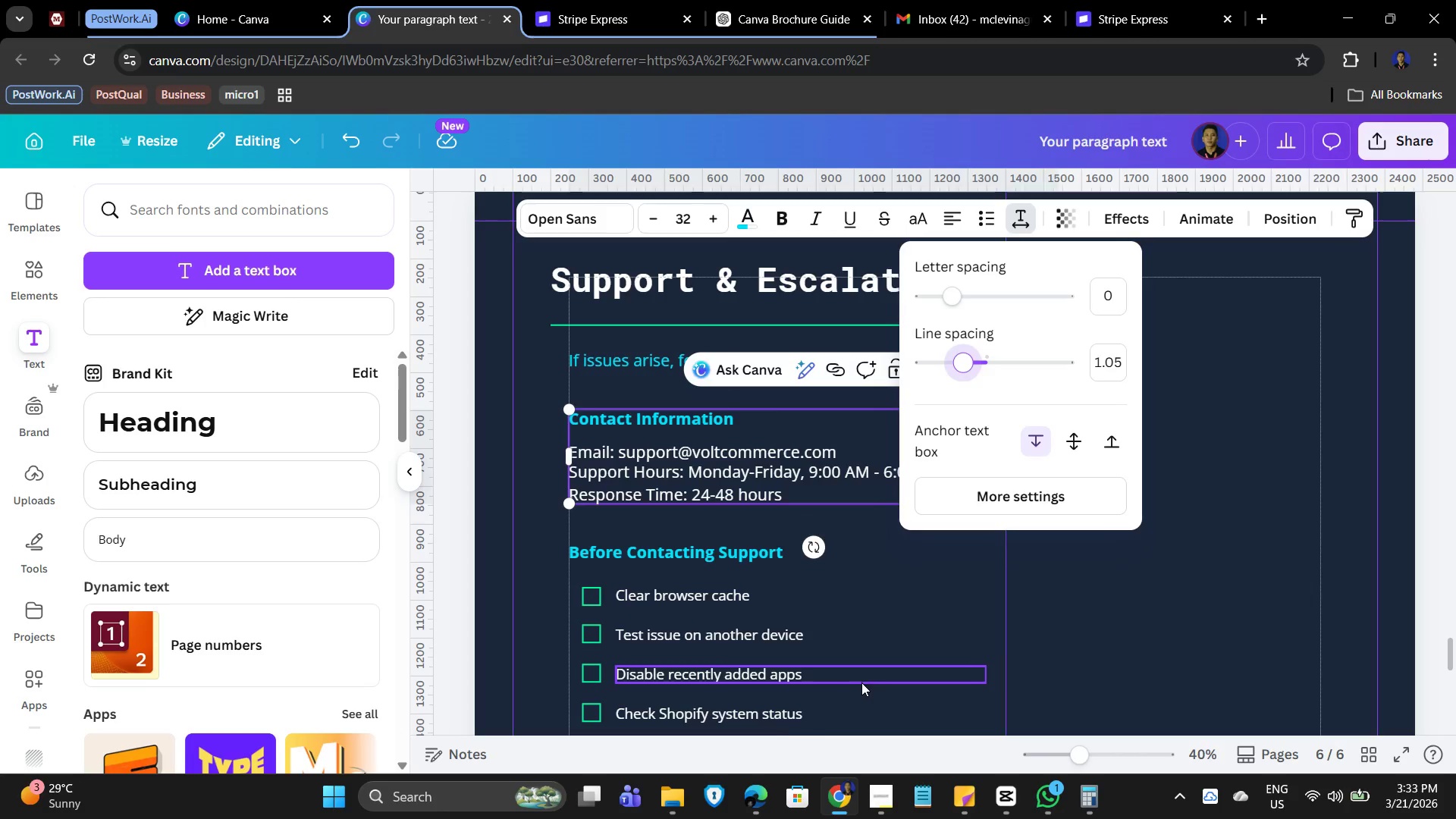 
left_click([863, 682])
 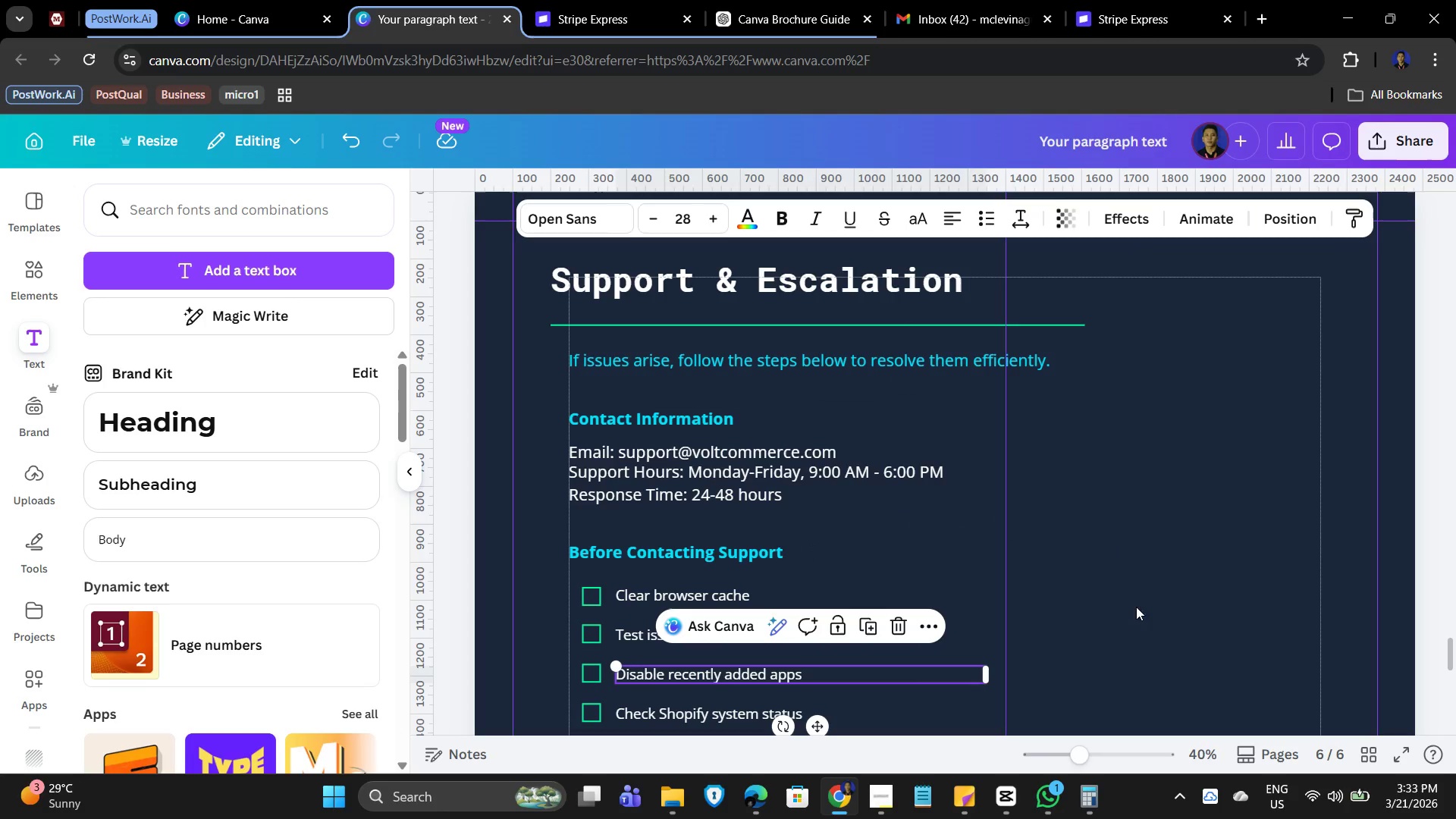 
left_click([1190, 593])
 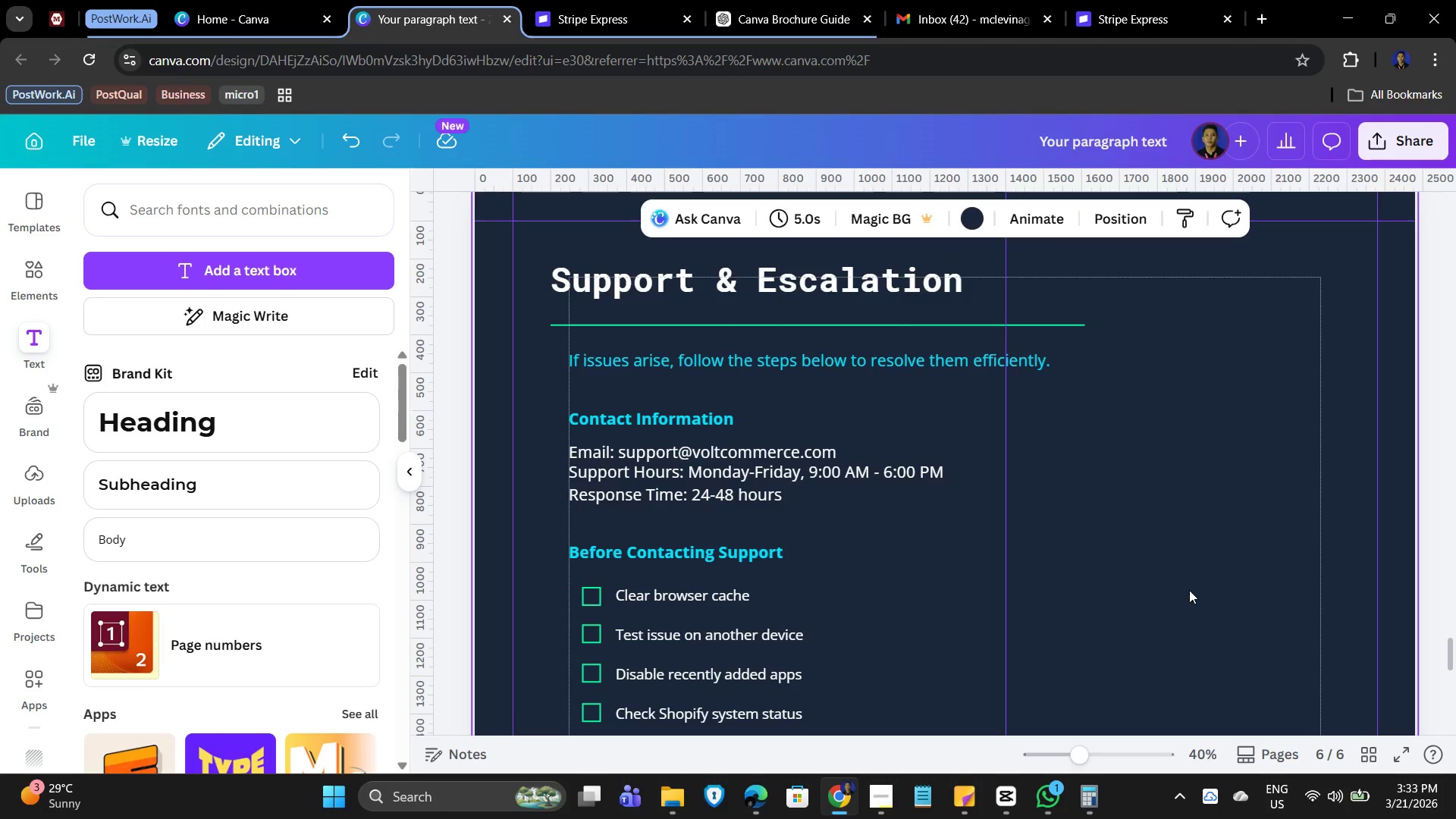 
scroll: coordinate [1183, 588], scroll_direction: down, amount: 2.0
 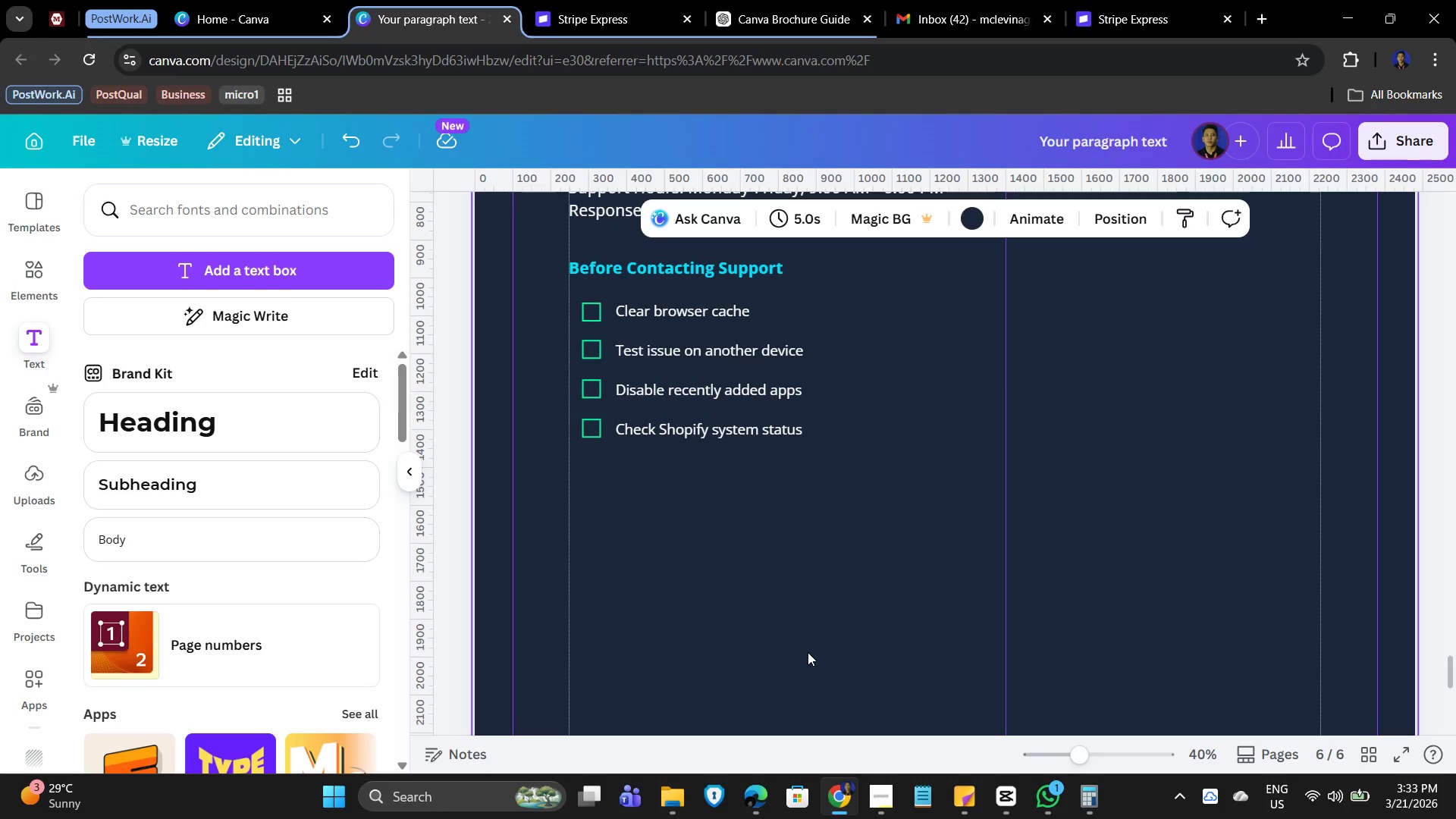 
wait(10.74)
 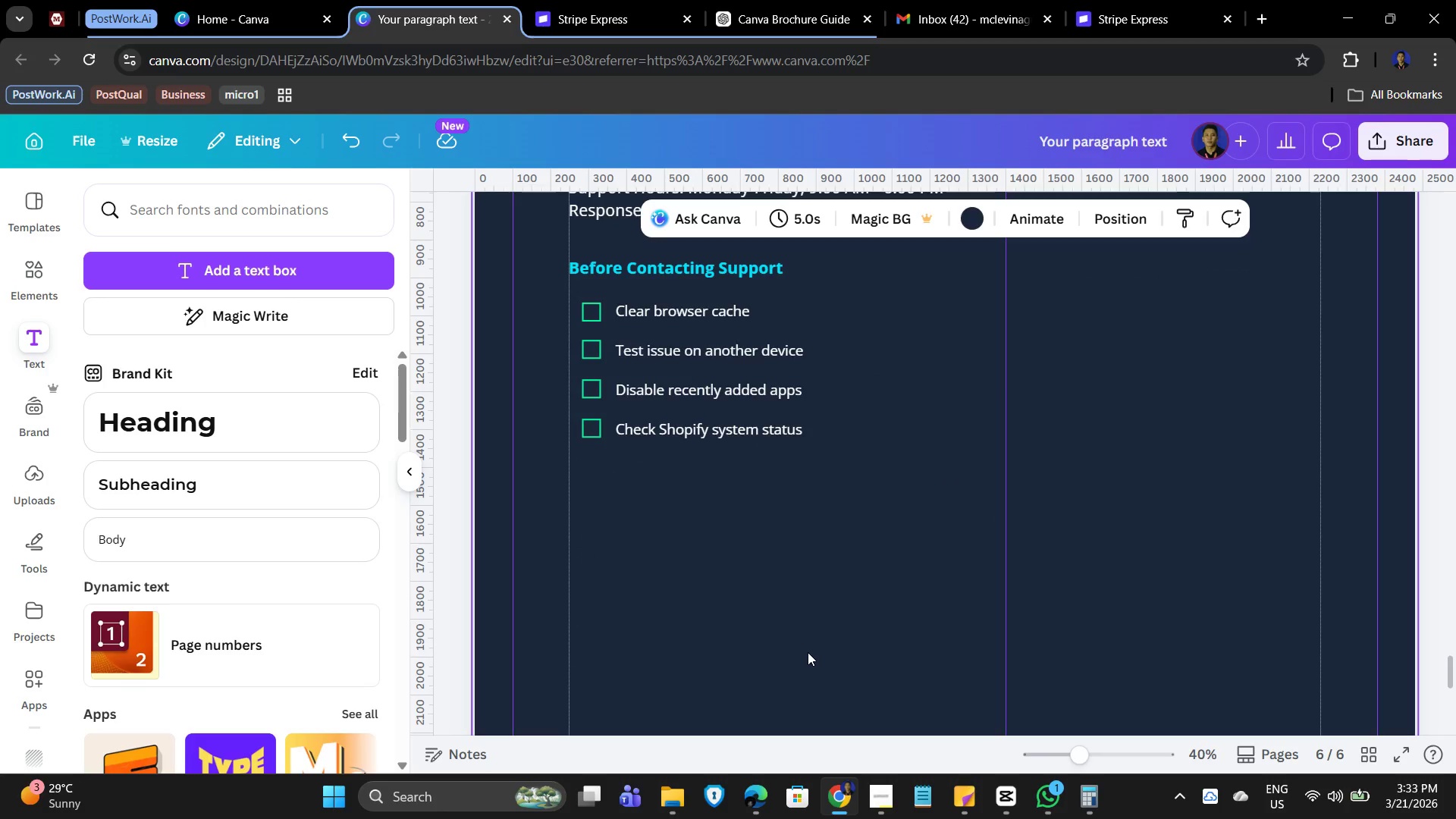 
scroll: coordinate [774, 695], scroll_direction: up, amount: 1.0
 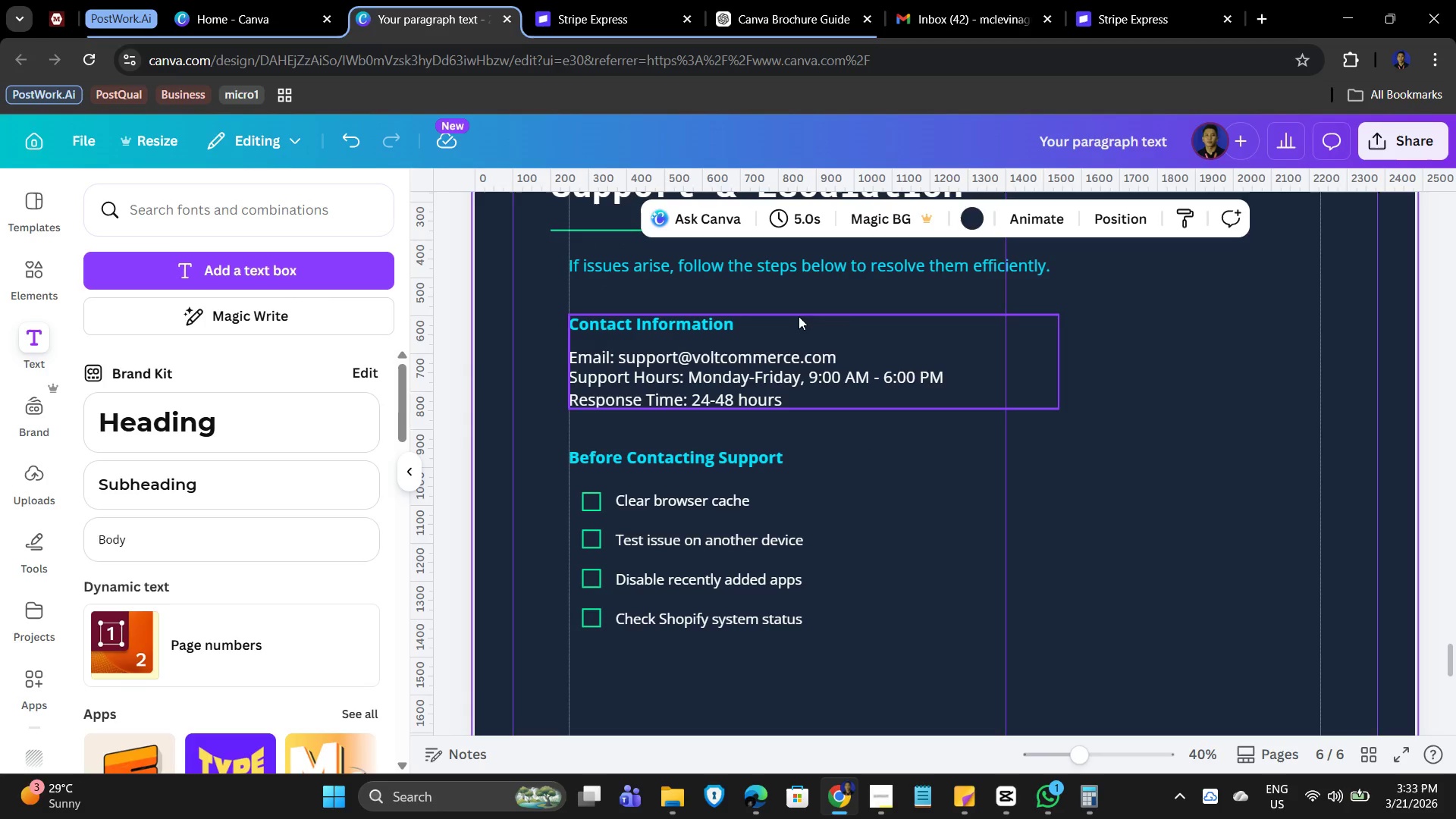 
left_click([868, 334])
 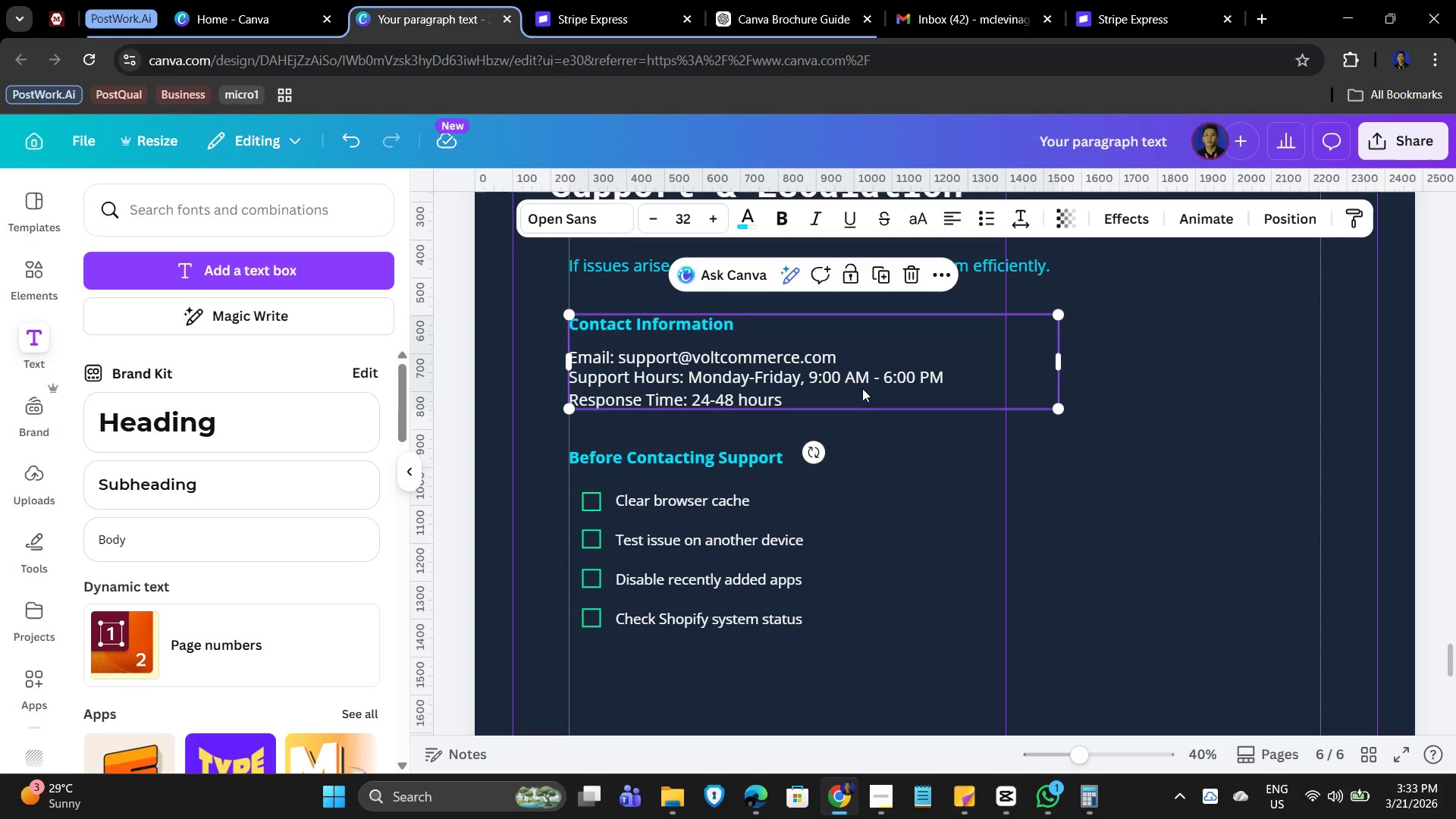 
key(Control+C)
 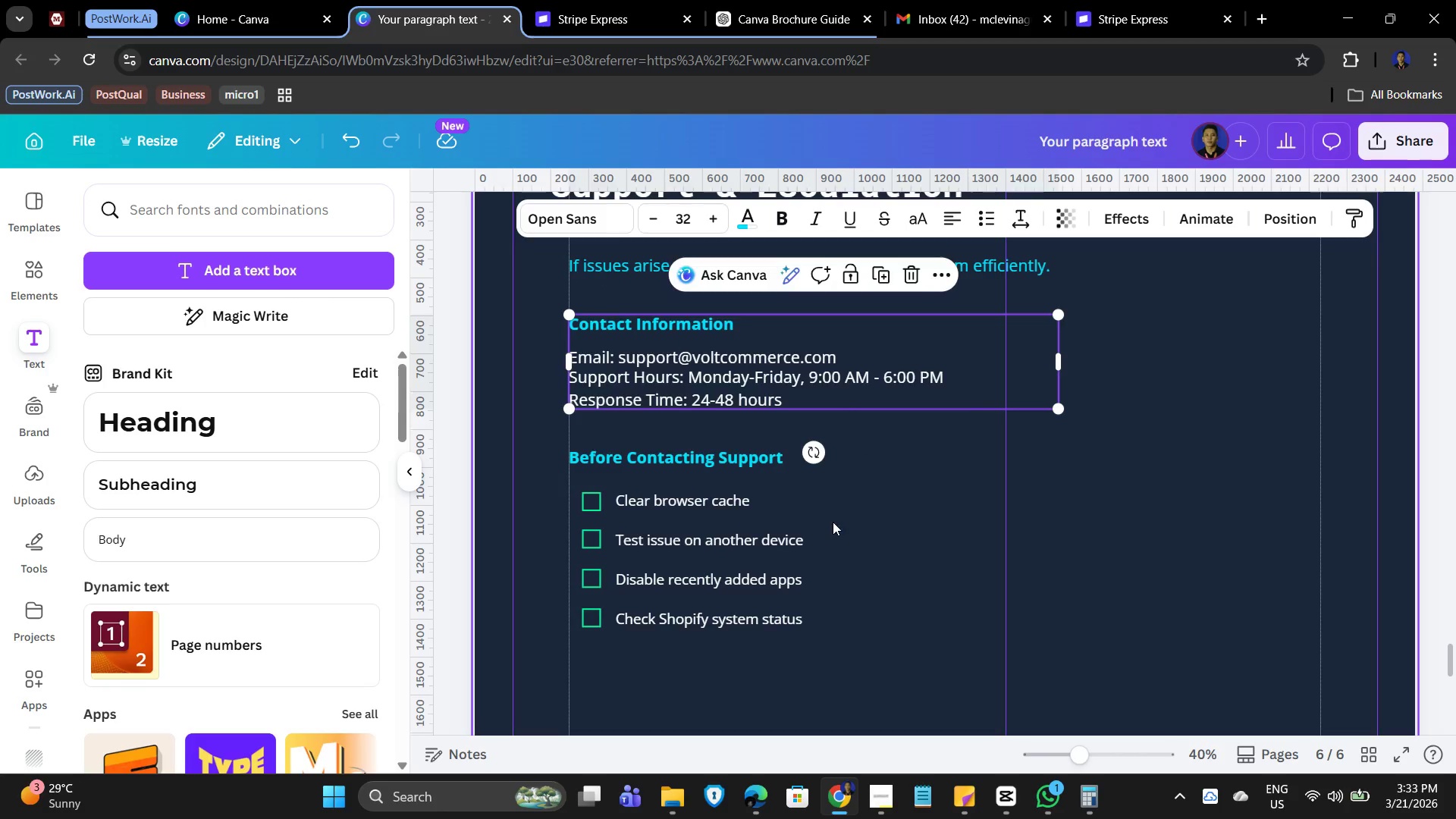 
scroll: coordinate [833, 522], scroll_direction: down, amount: 3.0
 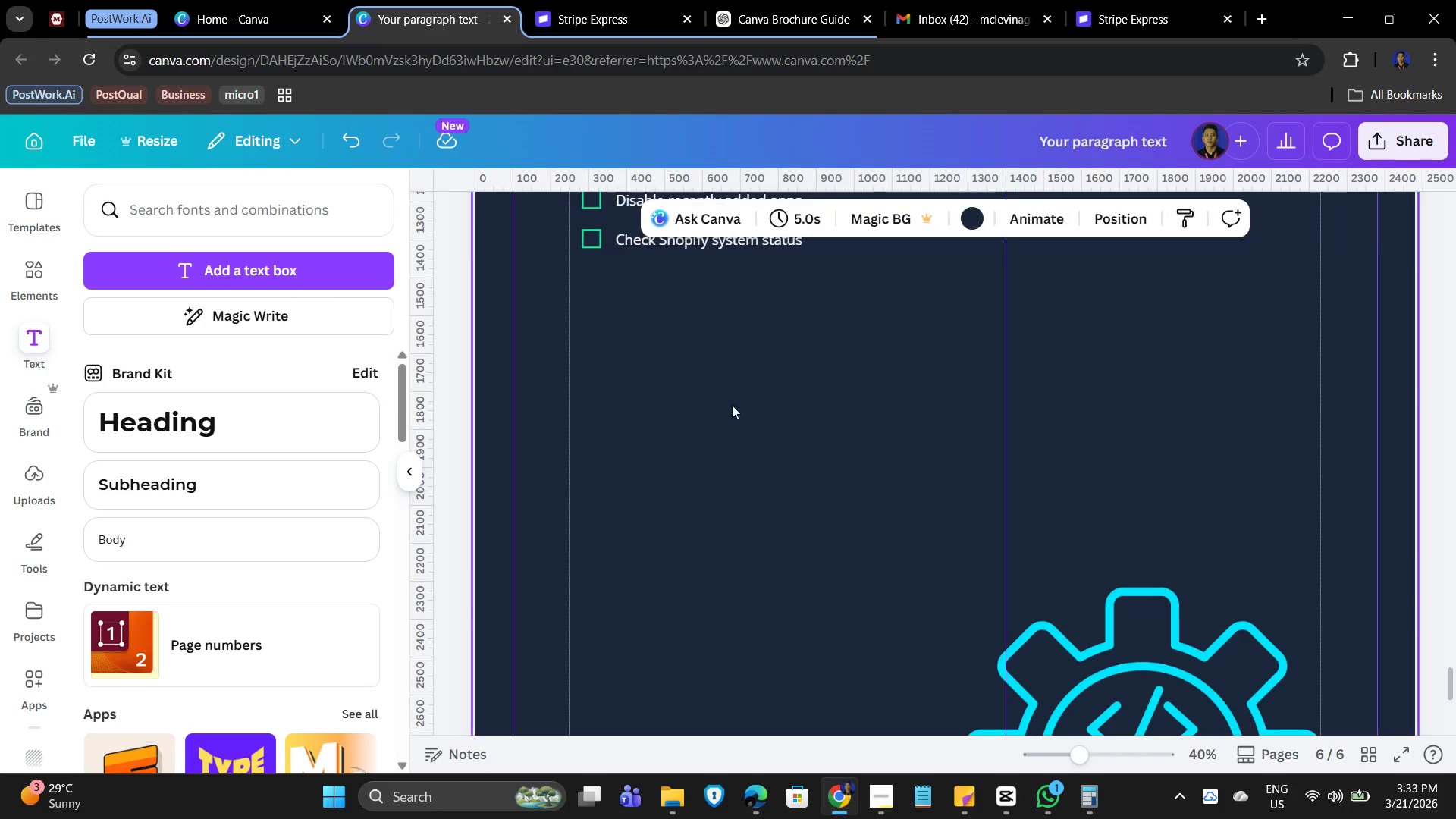 
key(Control+V)
 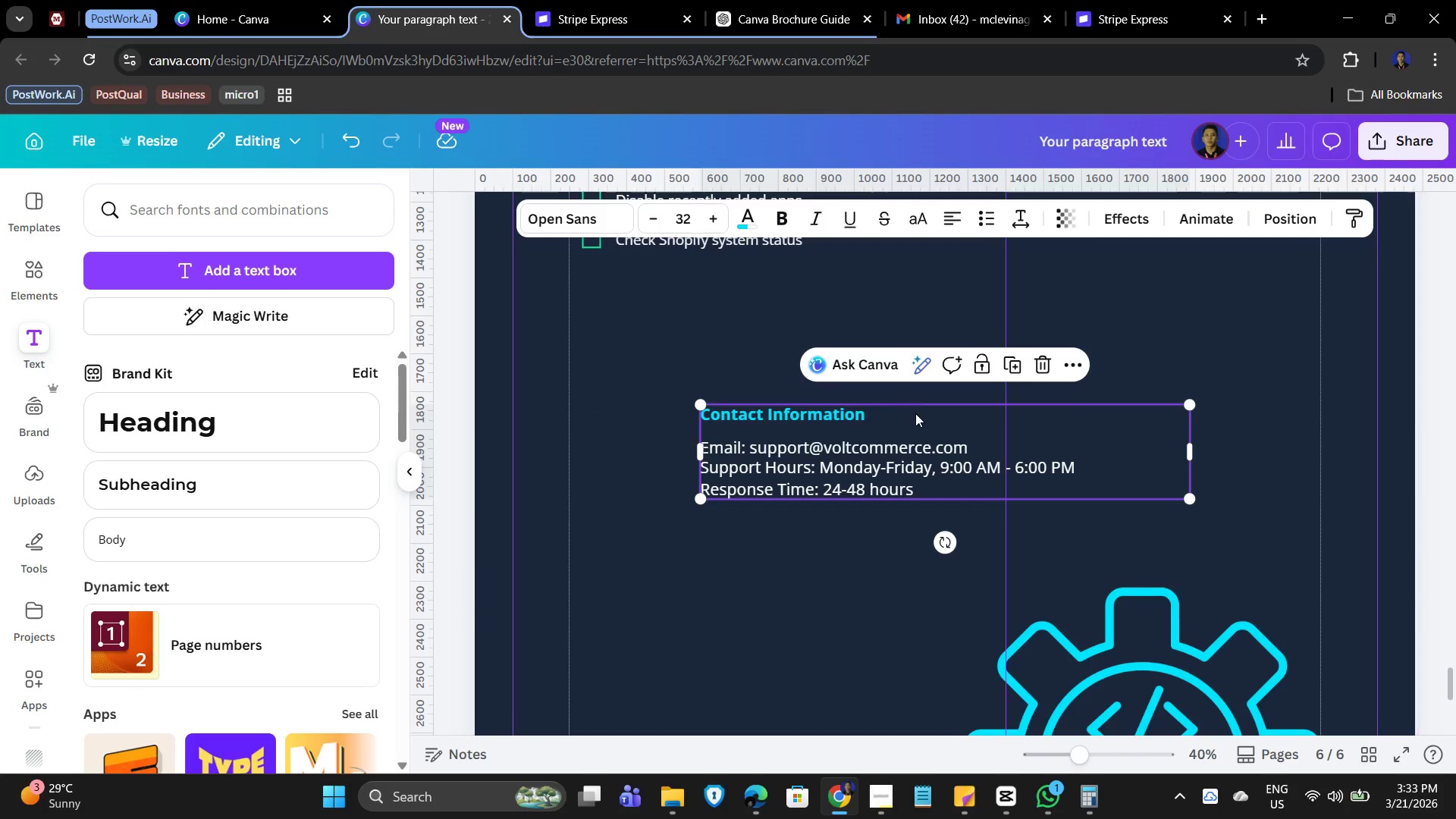 
left_click_drag(start_coordinate=[927, 418], to_coordinate=[799, 315])
 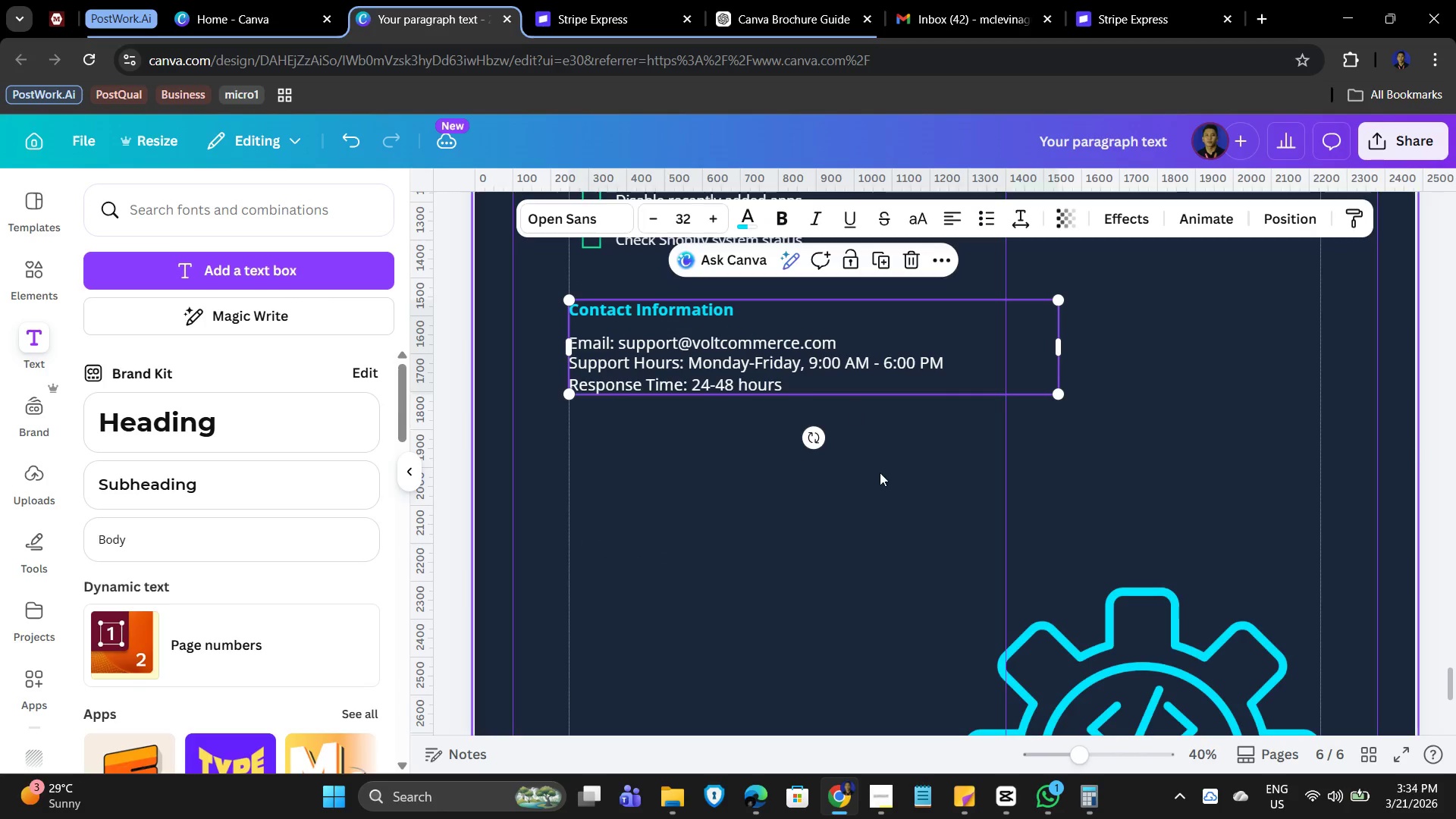 
scroll: coordinate [809, 600], scroll_direction: up, amount: 4.0
 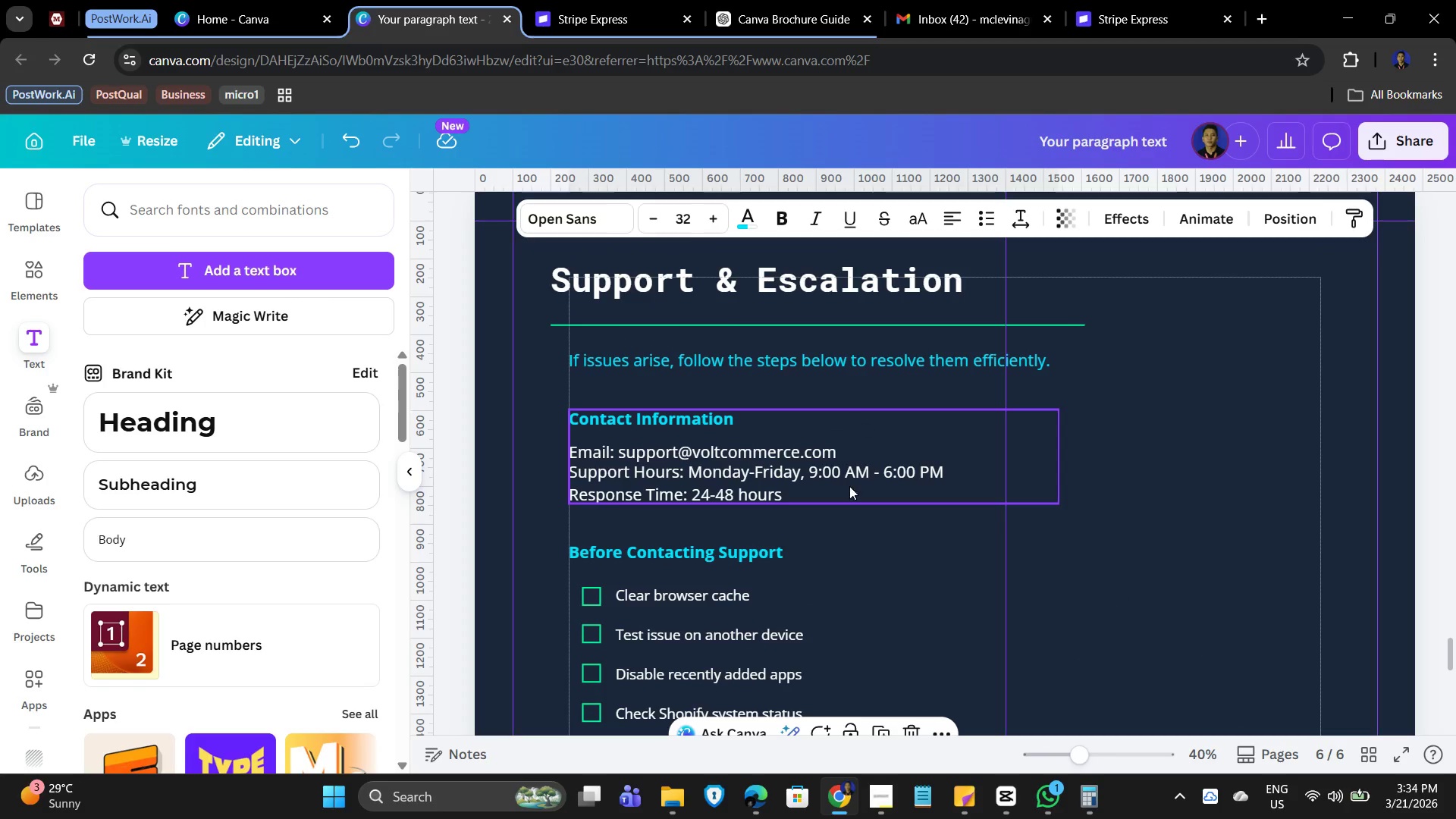 
scroll: coordinate [830, 546], scroll_direction: down, amount: 3.0
 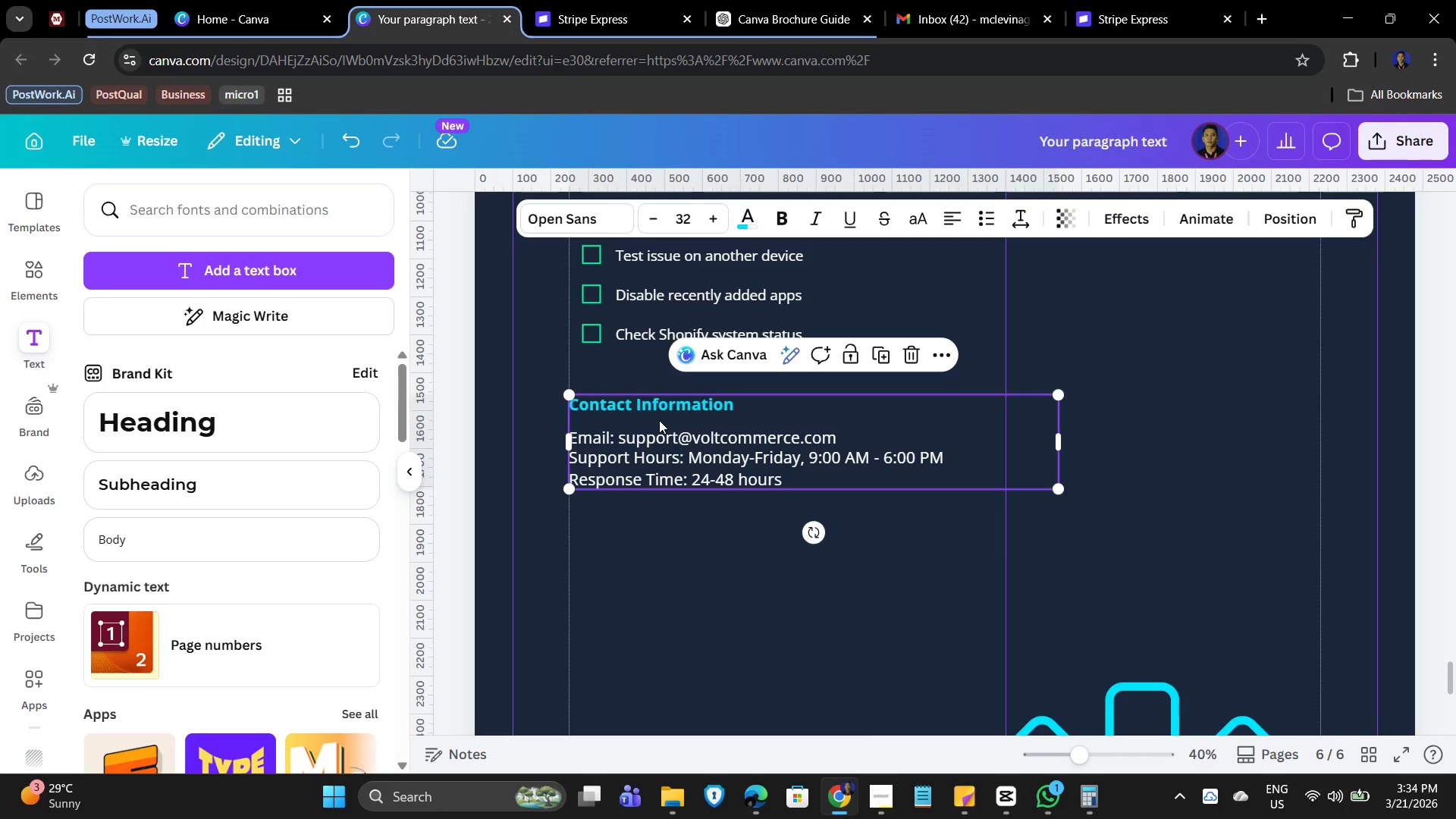 
left_click([659, 419])
 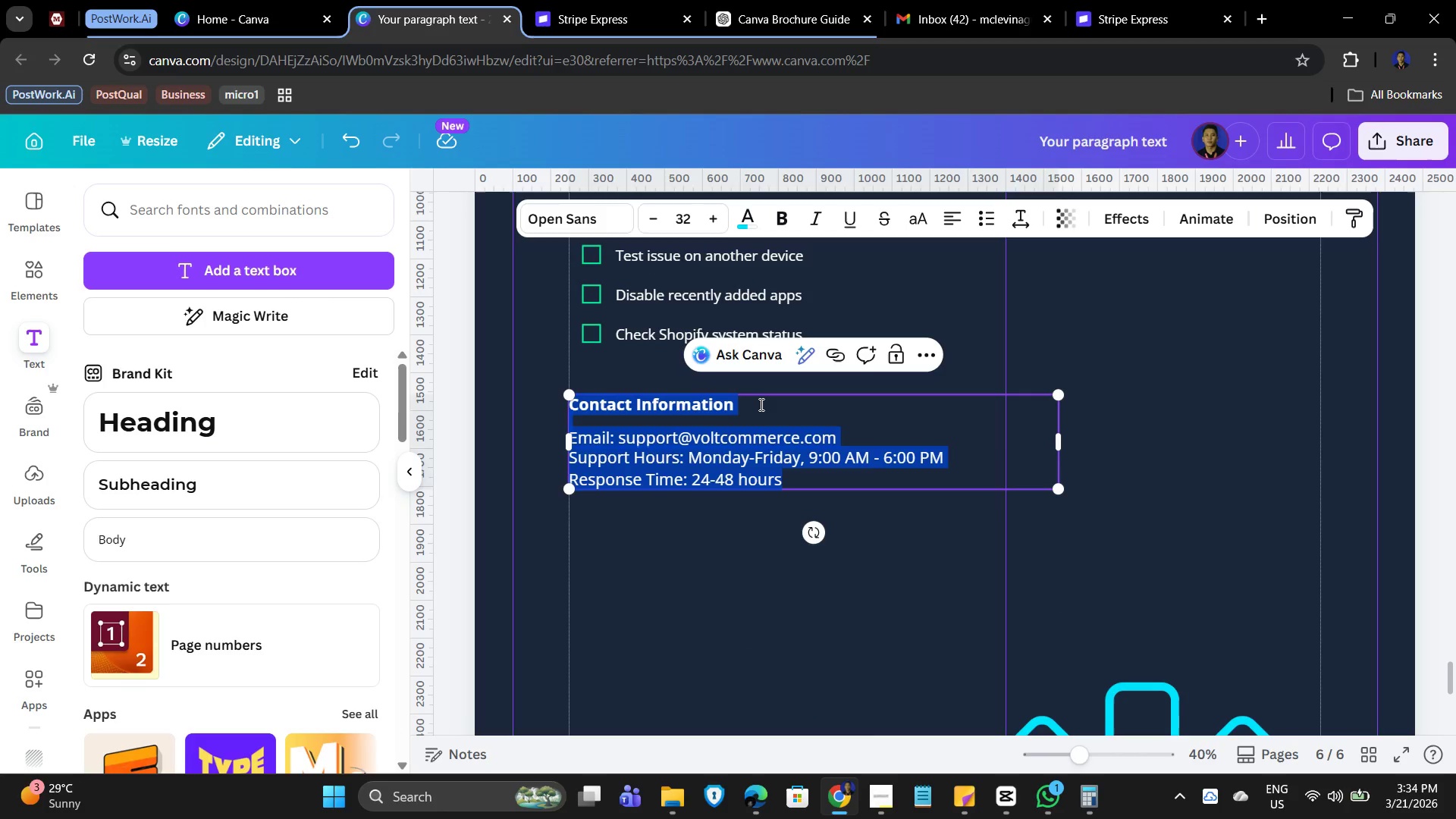 
double_click([762, 404])
 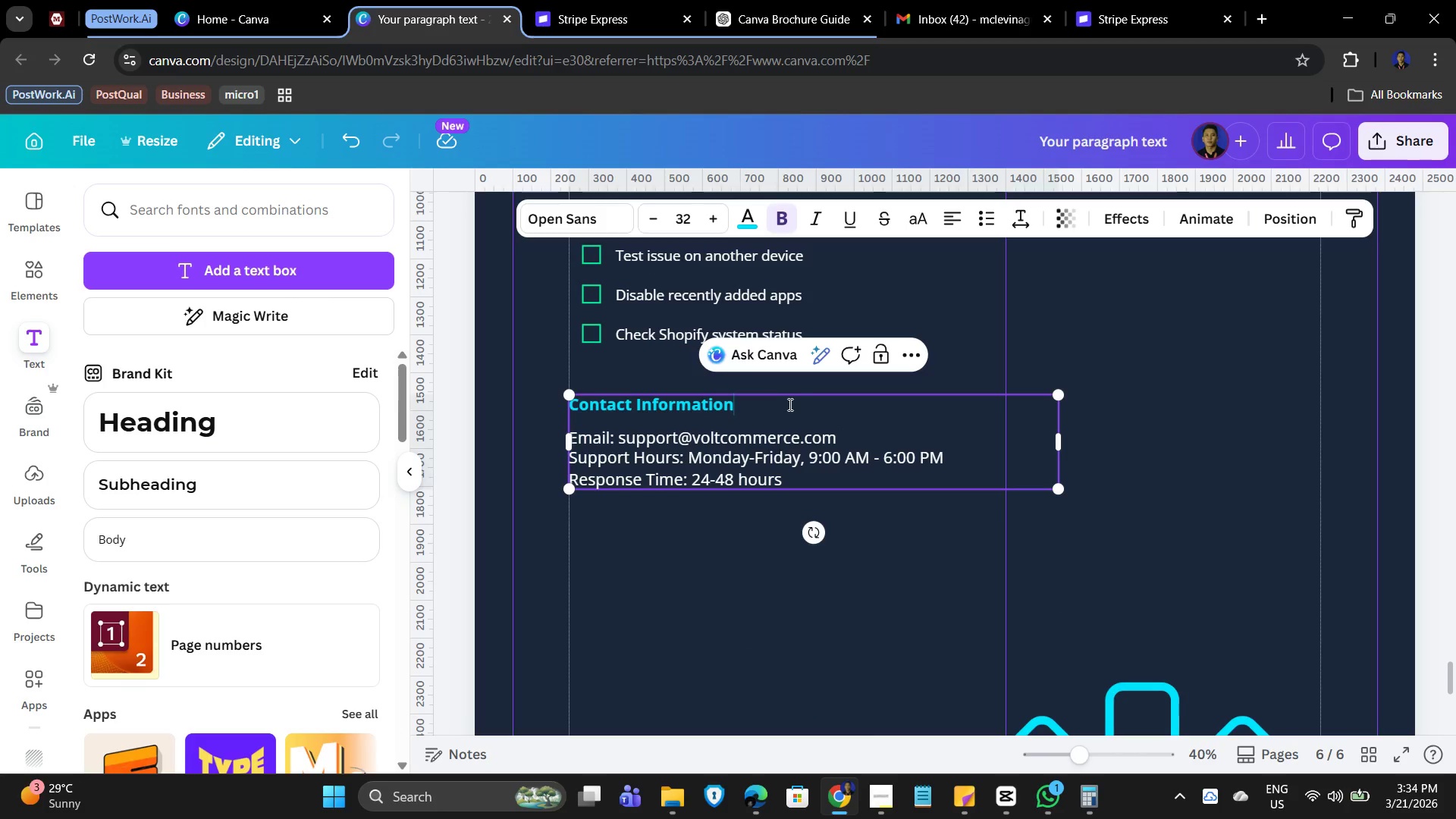 
left_click_drag(start_coordinate=[786, 404], to_coordinate=[592, 402])
 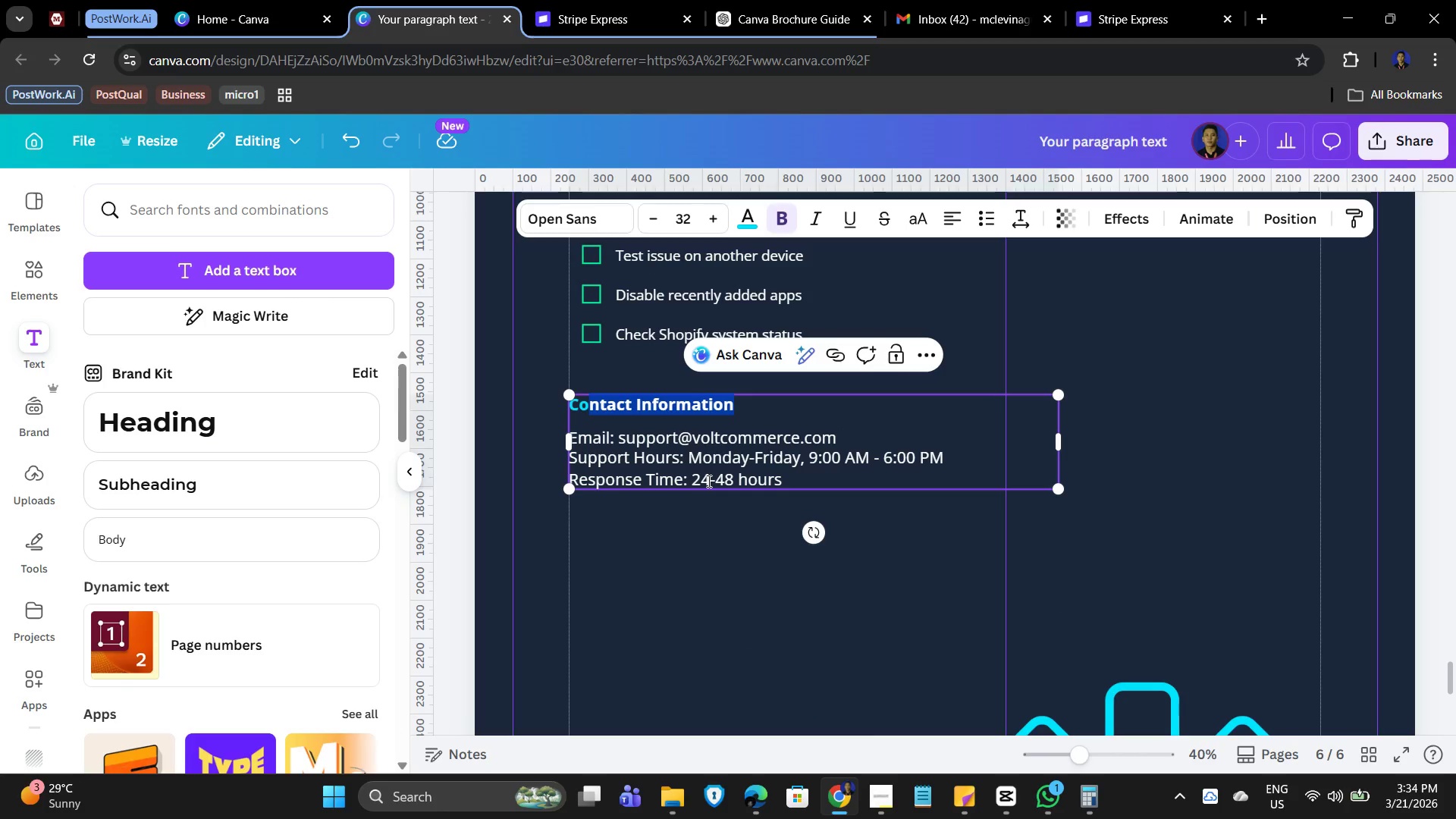 
type(mmon issues )
 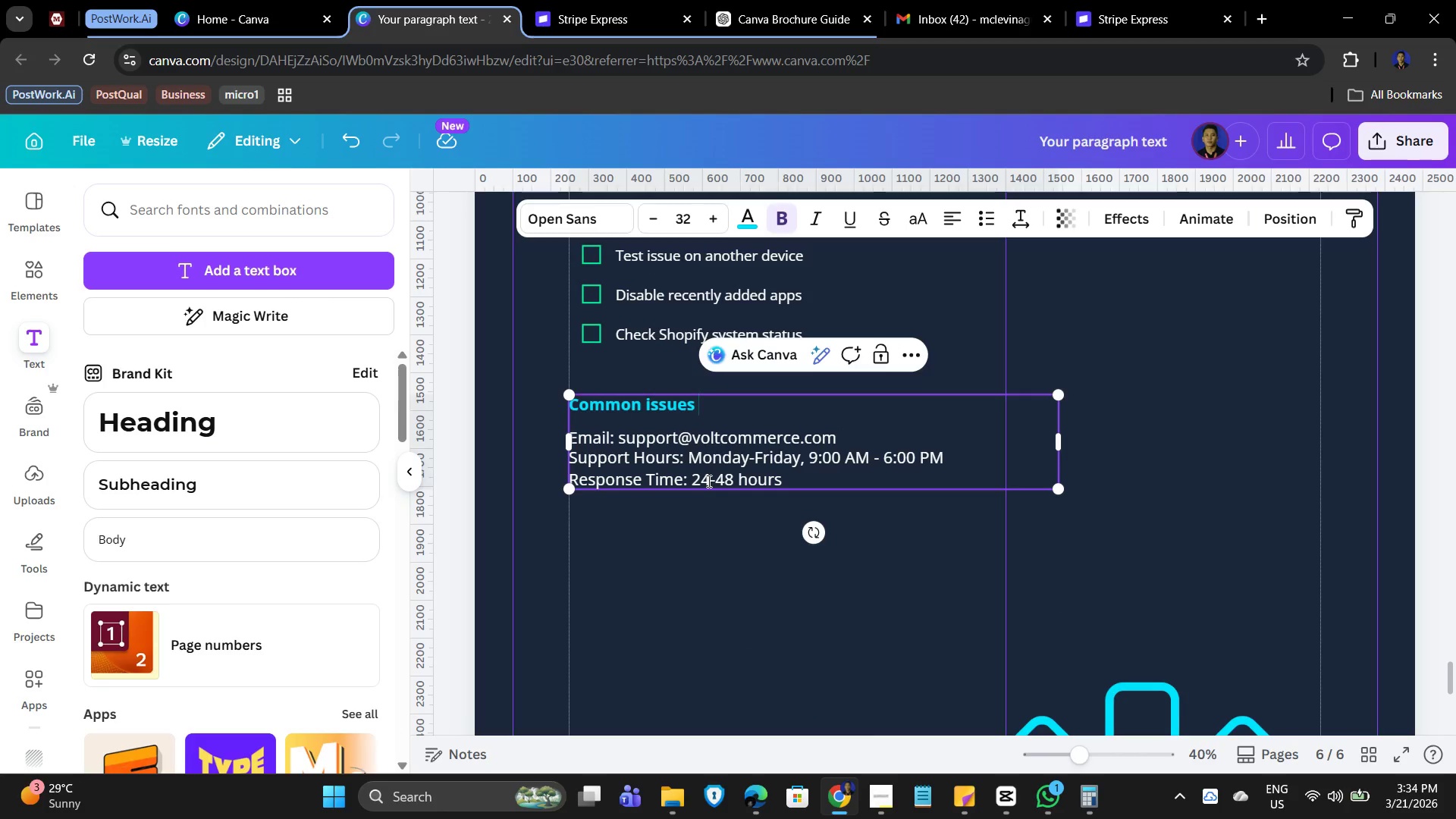 
key(Backspace)
key(Backspace)
key(Backspace)
key(Backspace)
key(Backspace)
key(Backspace)
key(Backspace)
type(Issues and )
key(Backspace)
key(Backspace)
key(Backspace)
key(Backspace)
type(&Actions)
 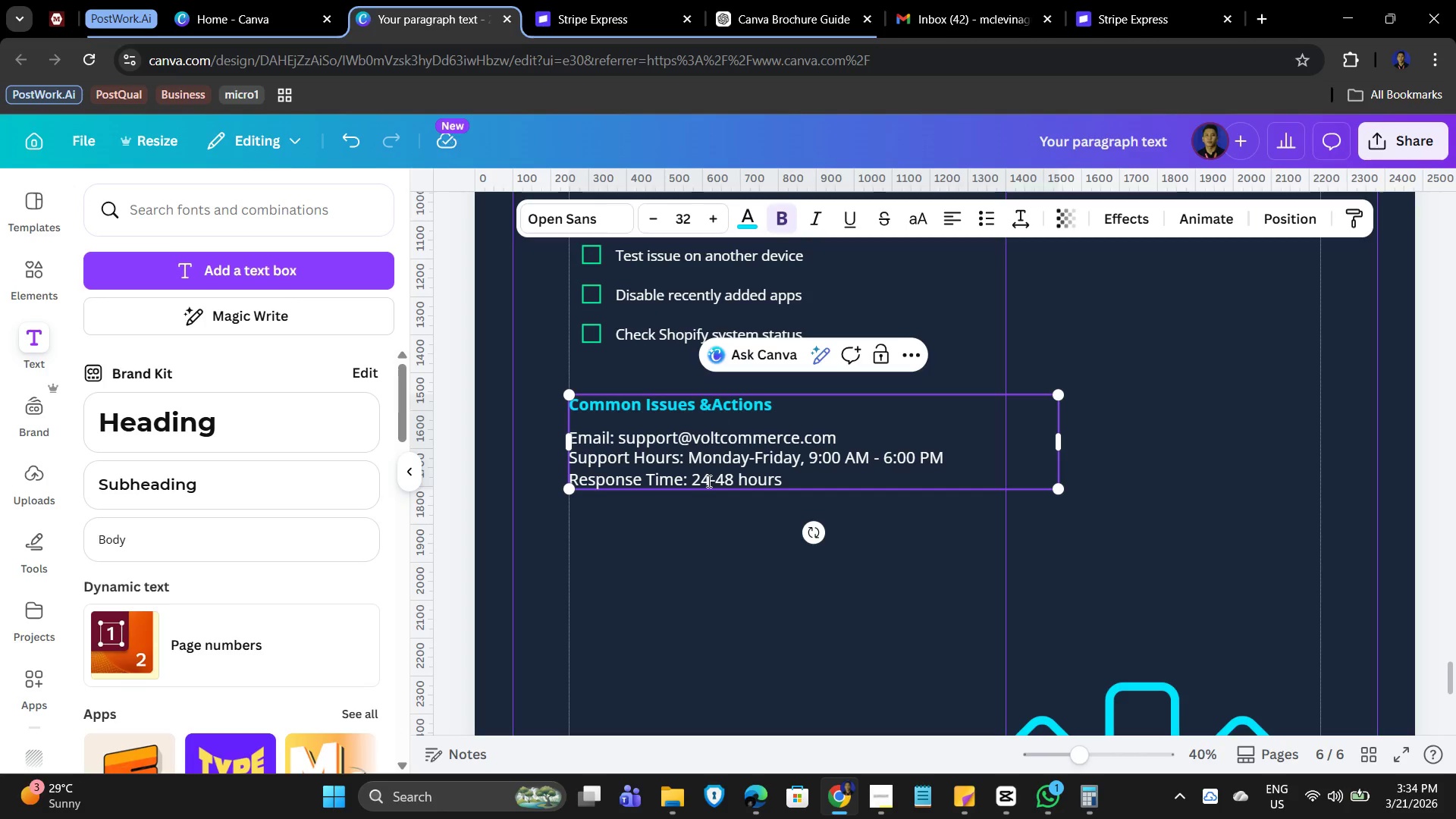 
wait(6.61)
 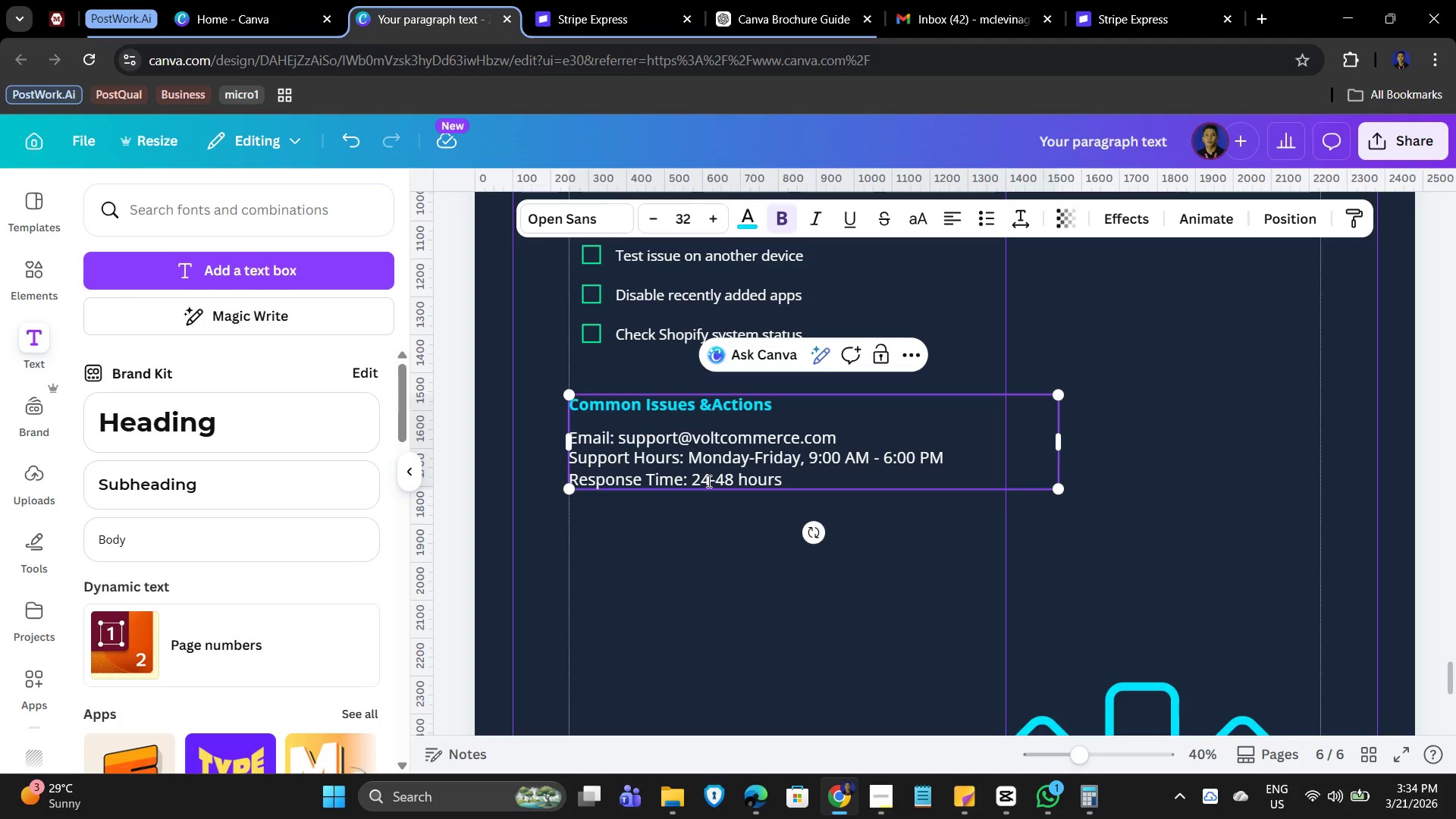 
left_click([711, 406])
 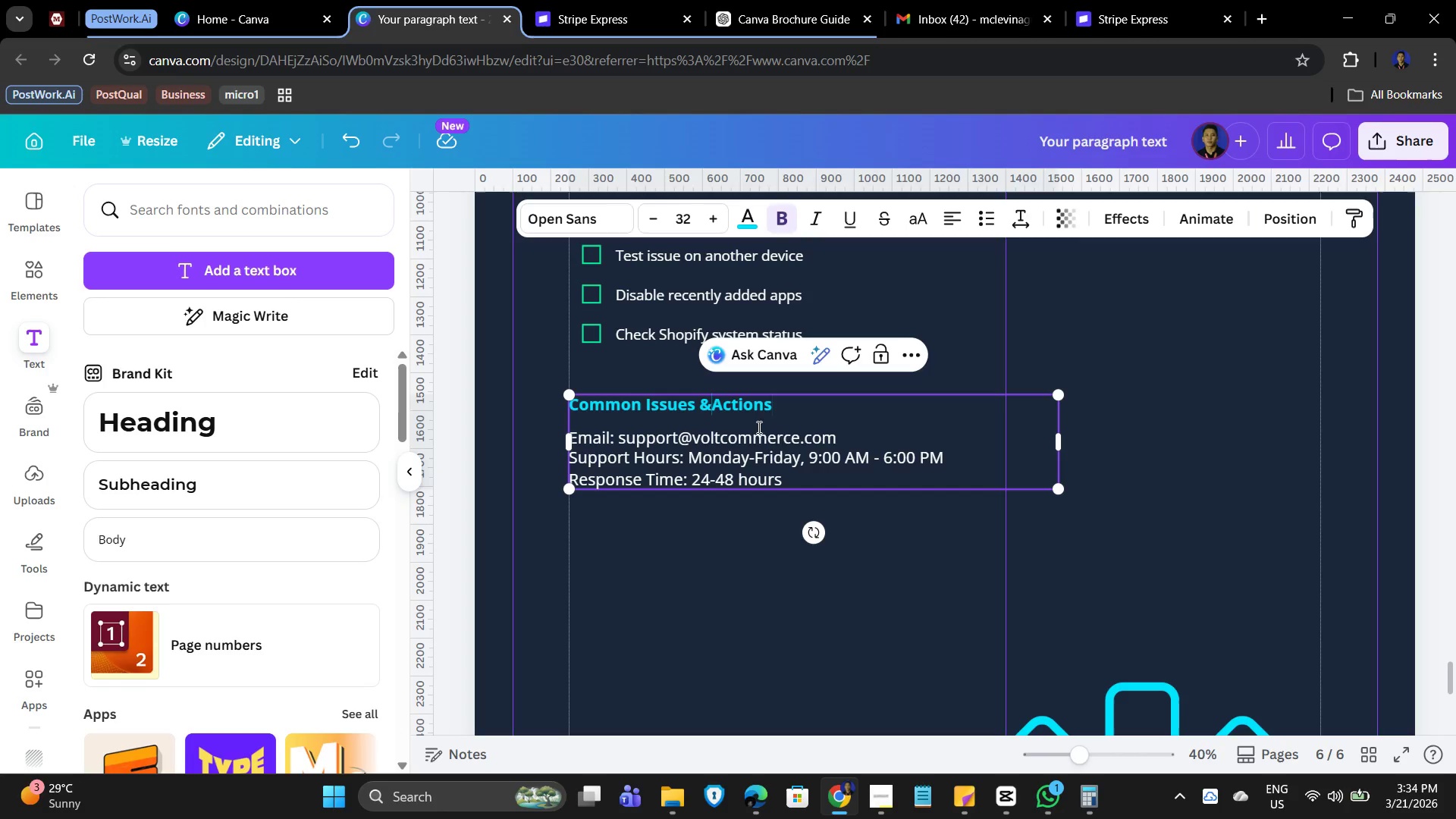 
key(Space)
 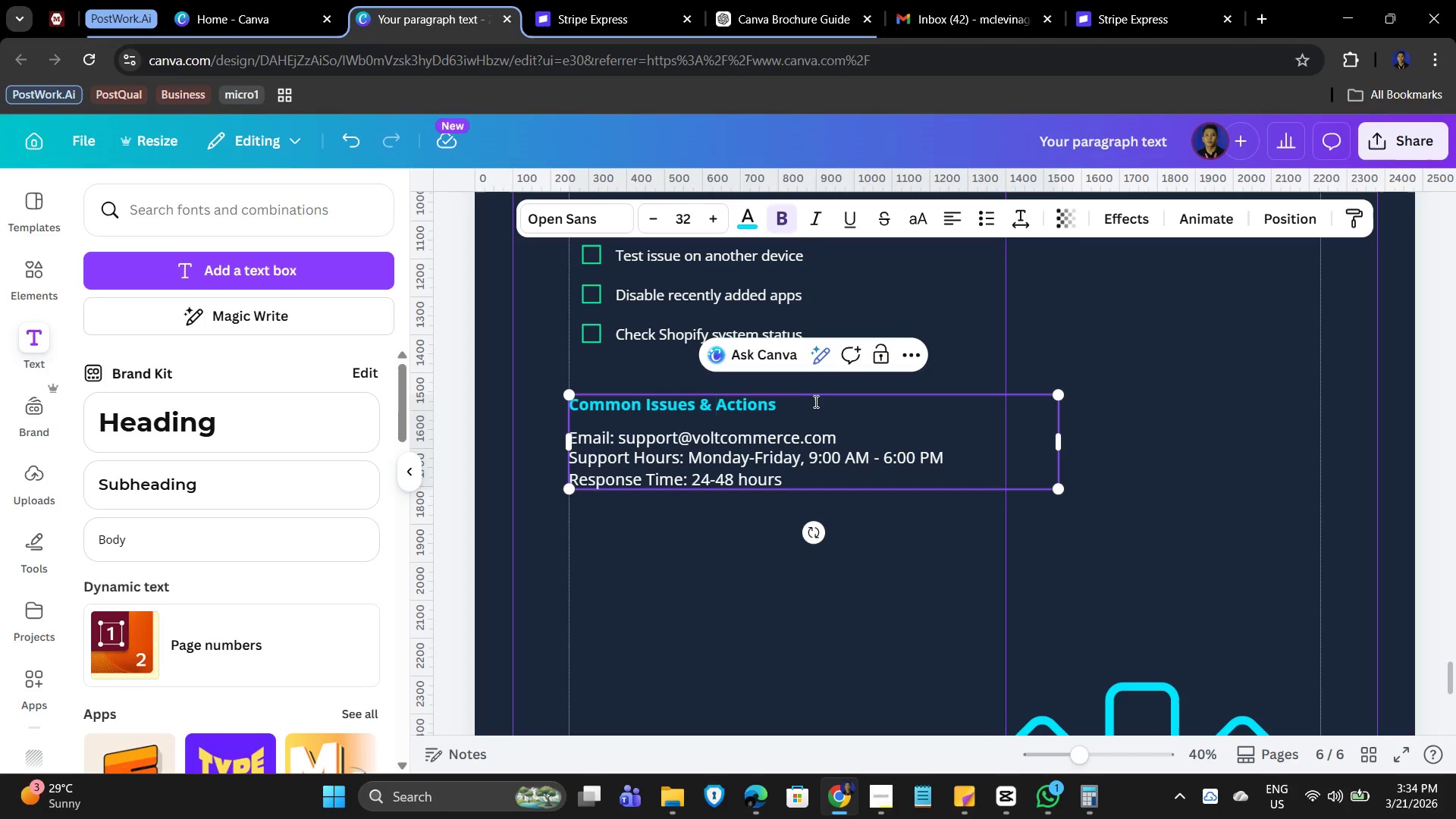 
left_click([812, 403])
 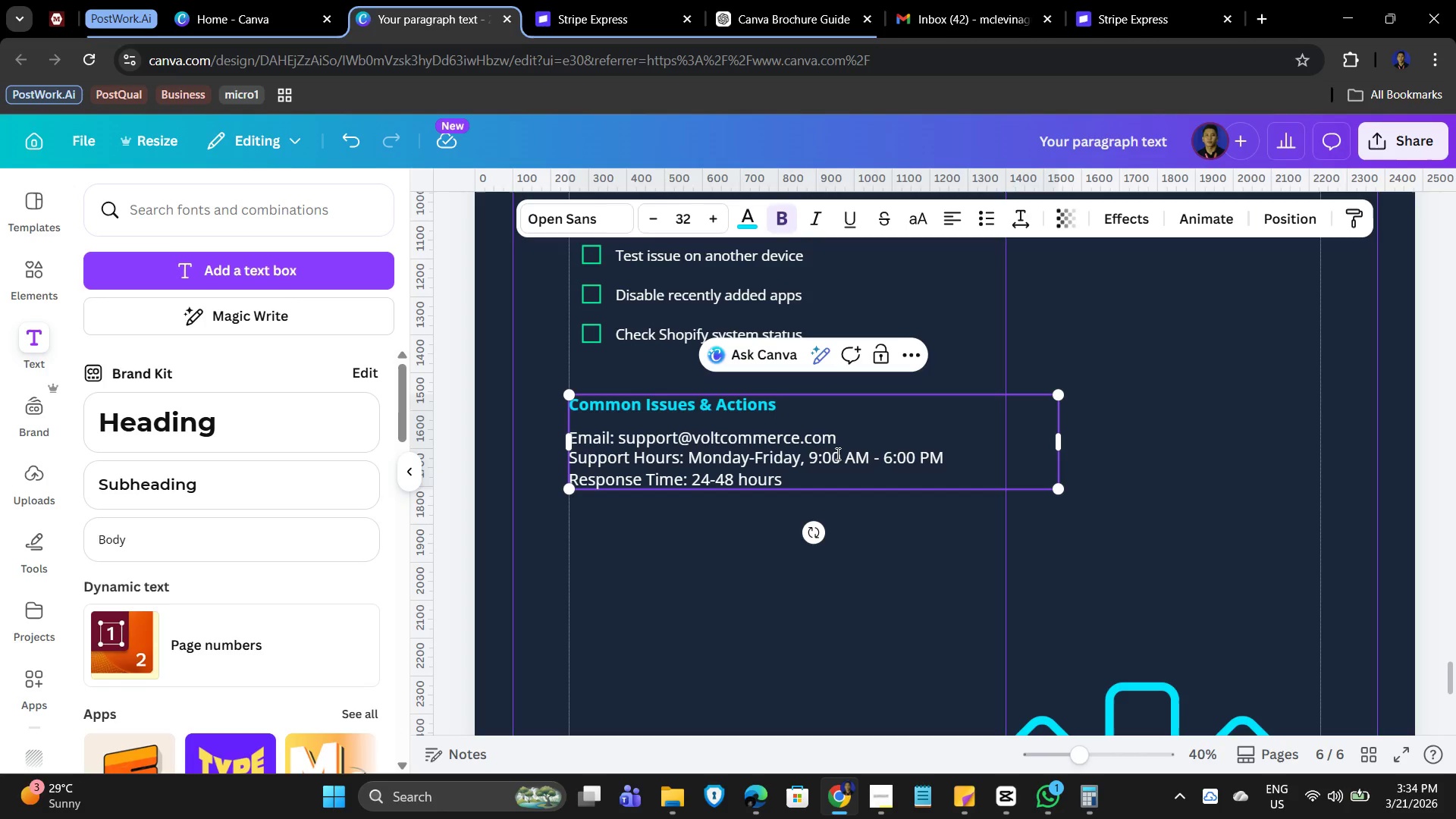 
left_click_drag(start_coordinate=[803, 481], to_coordinate=[570, 441])
 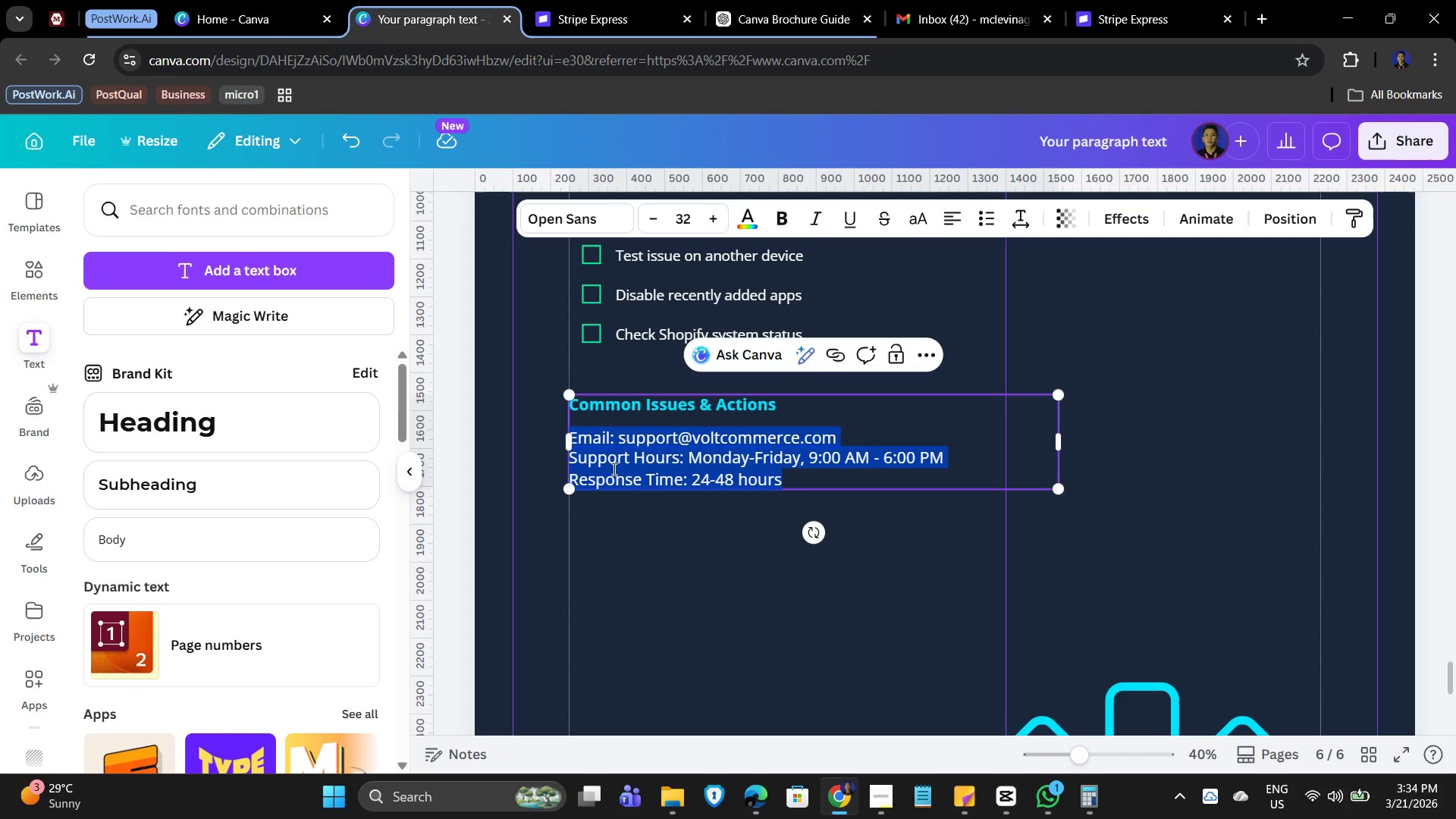 
type(Siye)
key(Backspace)
key(Backspace)
type(te Not Loading)
 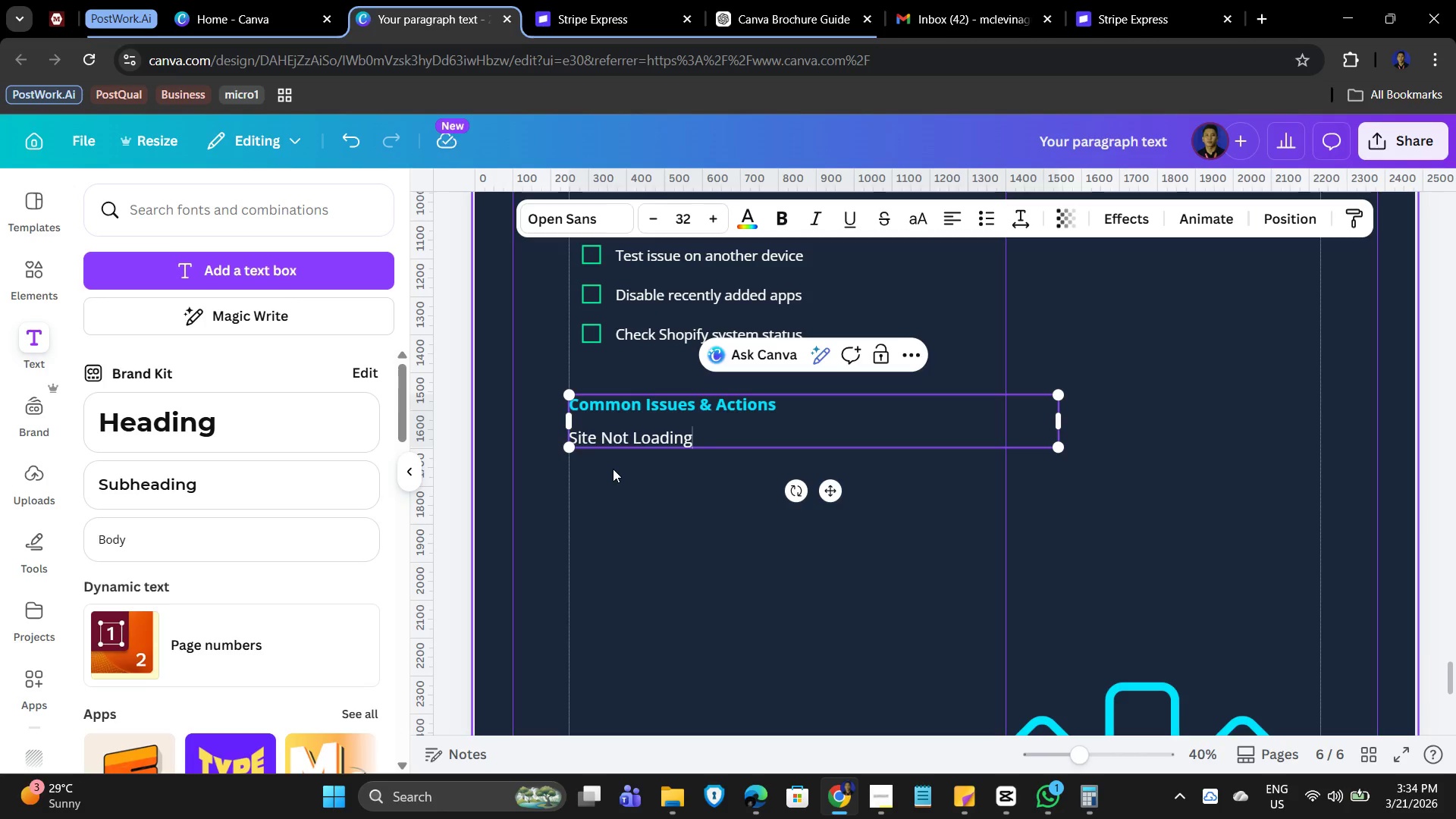 
key(Enter)
 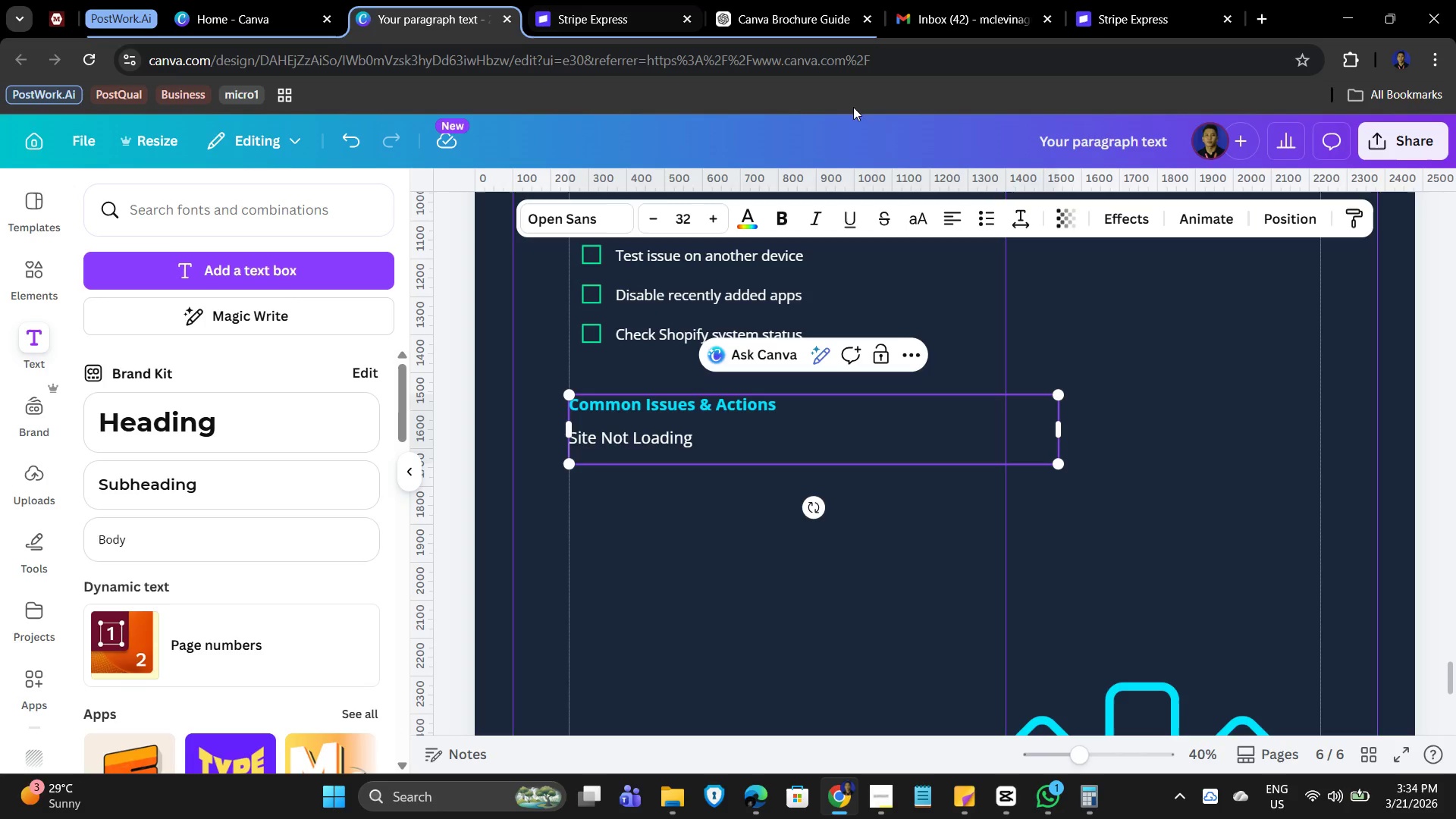 
left_click([981, 223])
 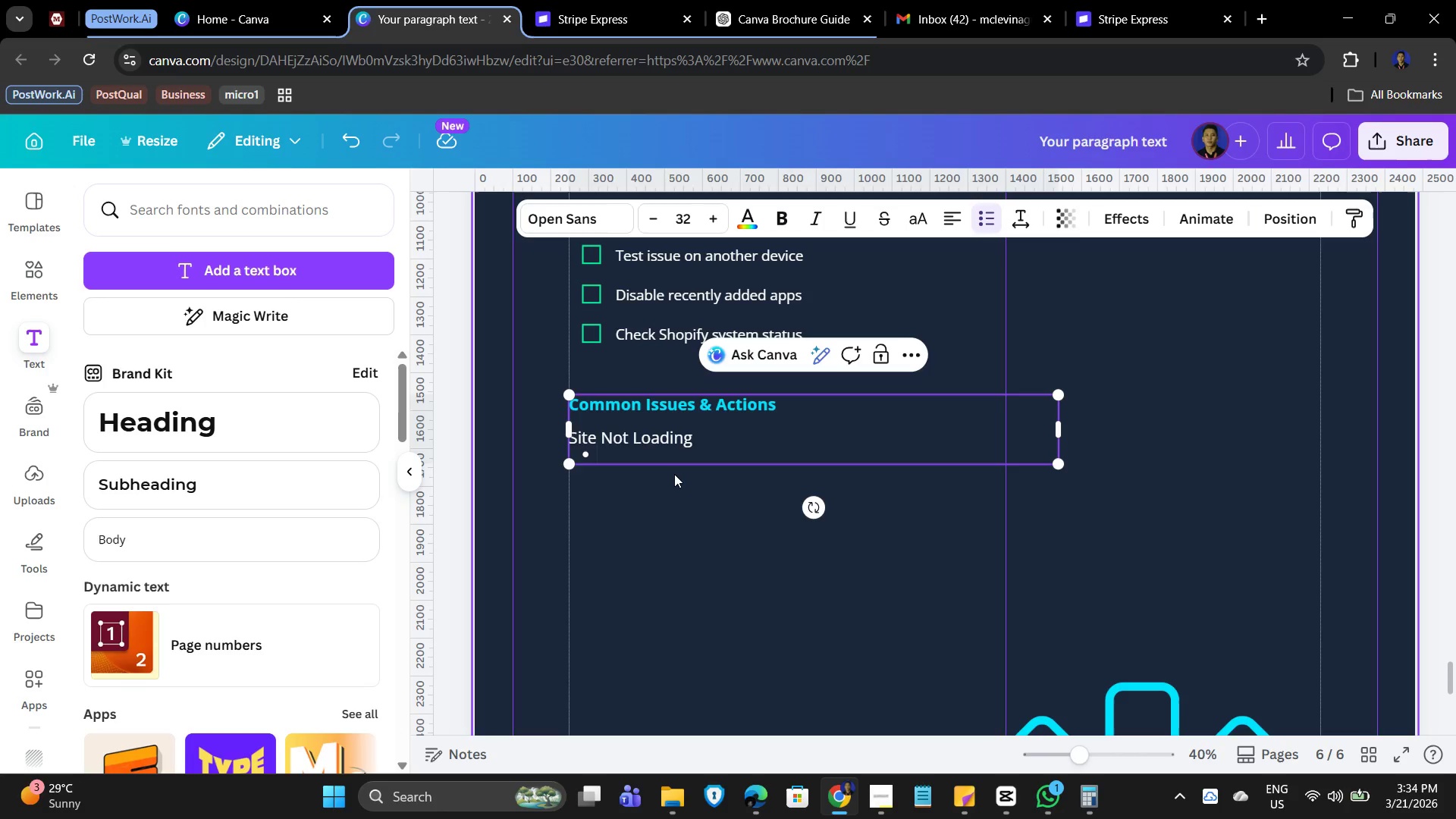 
type(Check I)
key(Backspace)
type(internet connection)
 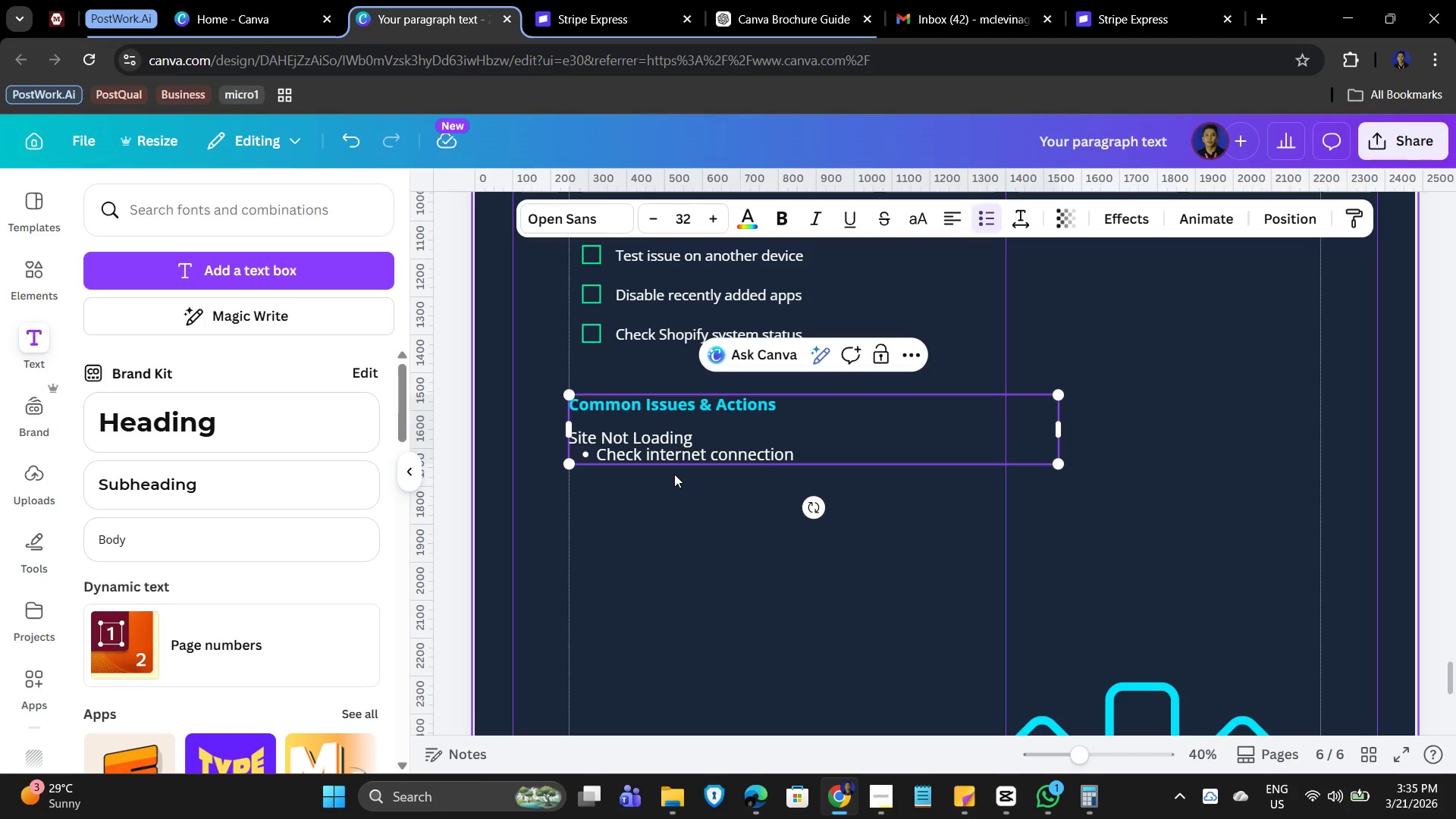 
key(Enter)
 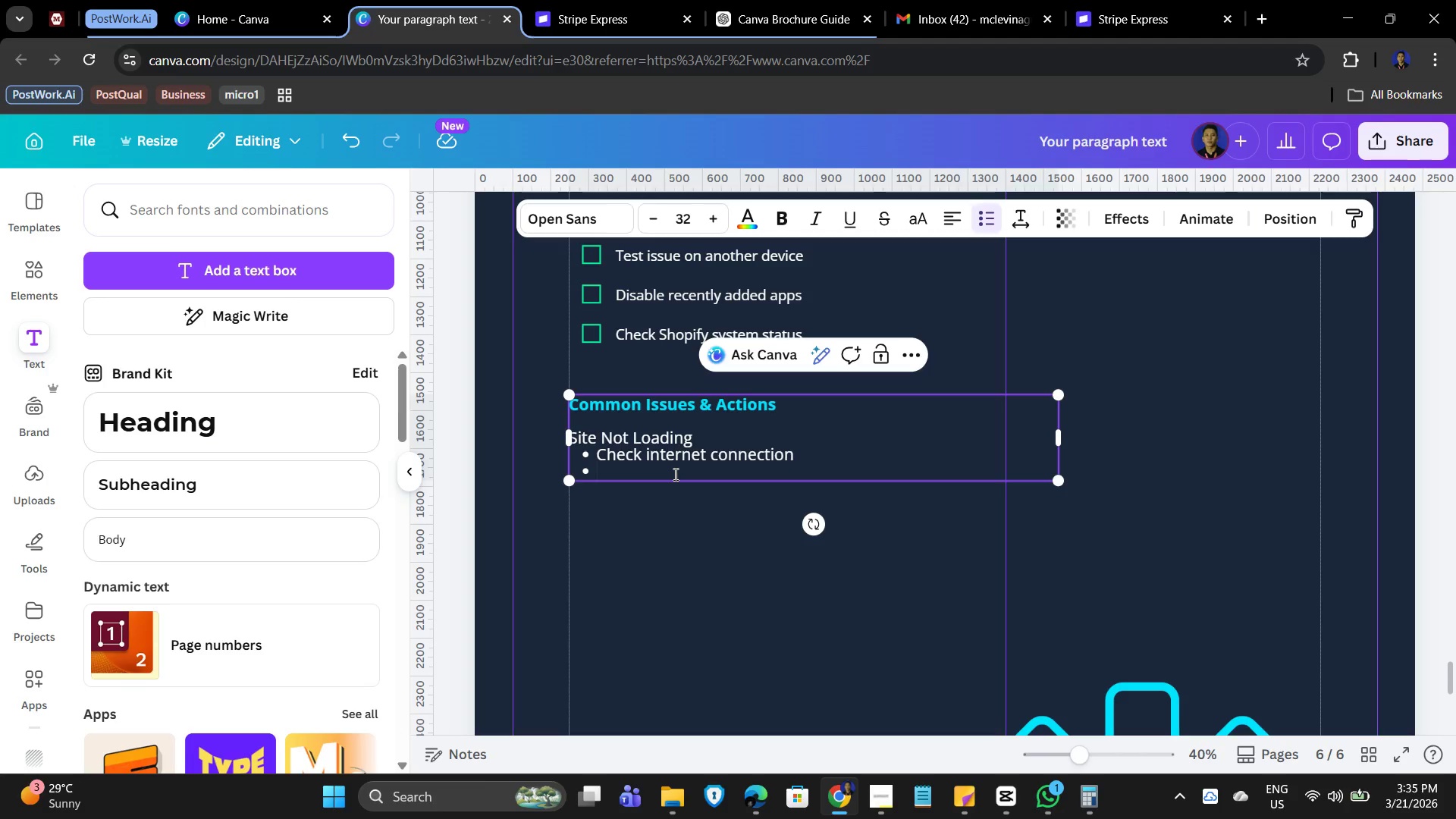 
type(try incognito mode)
 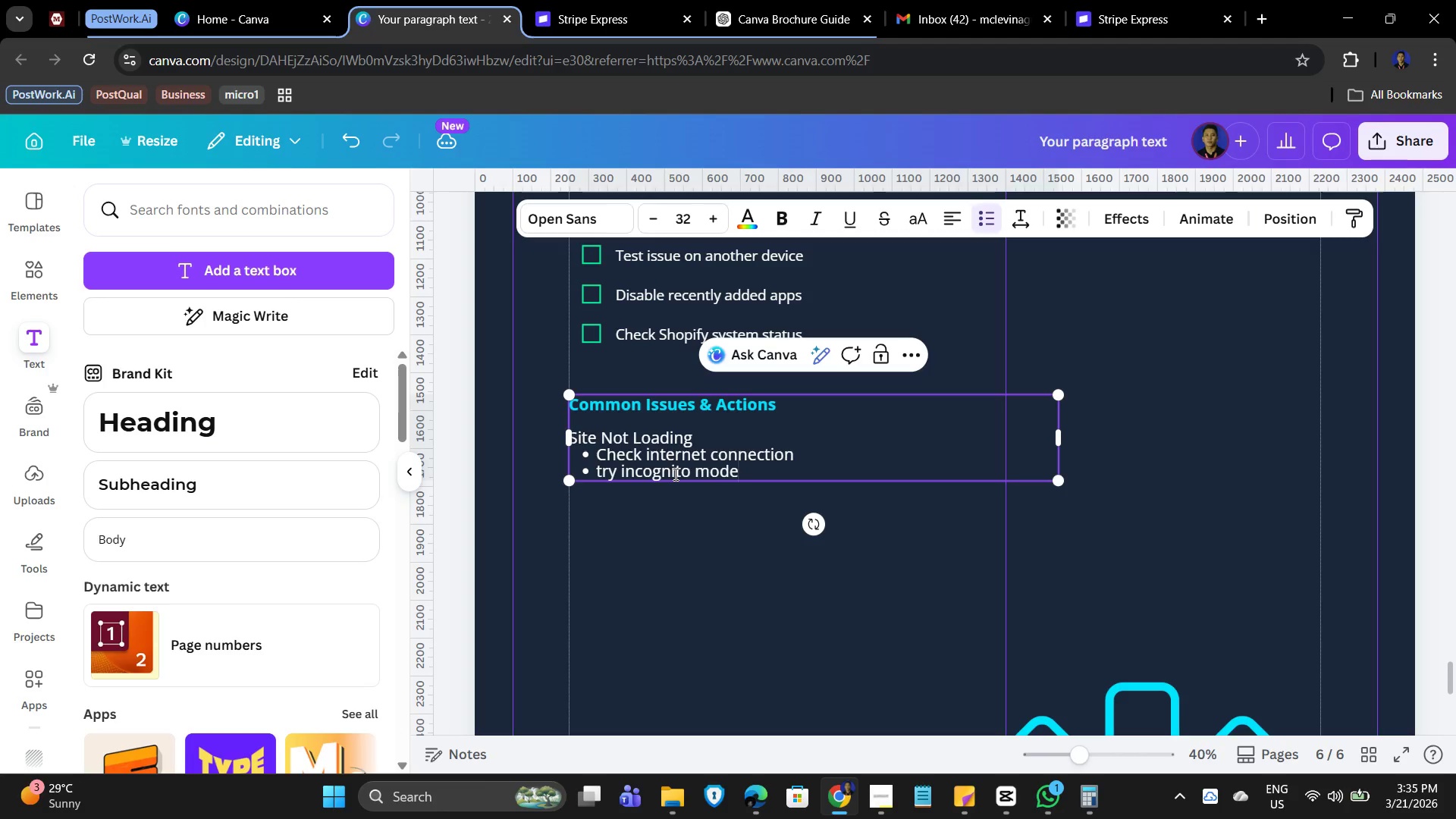 
key(Enter)
 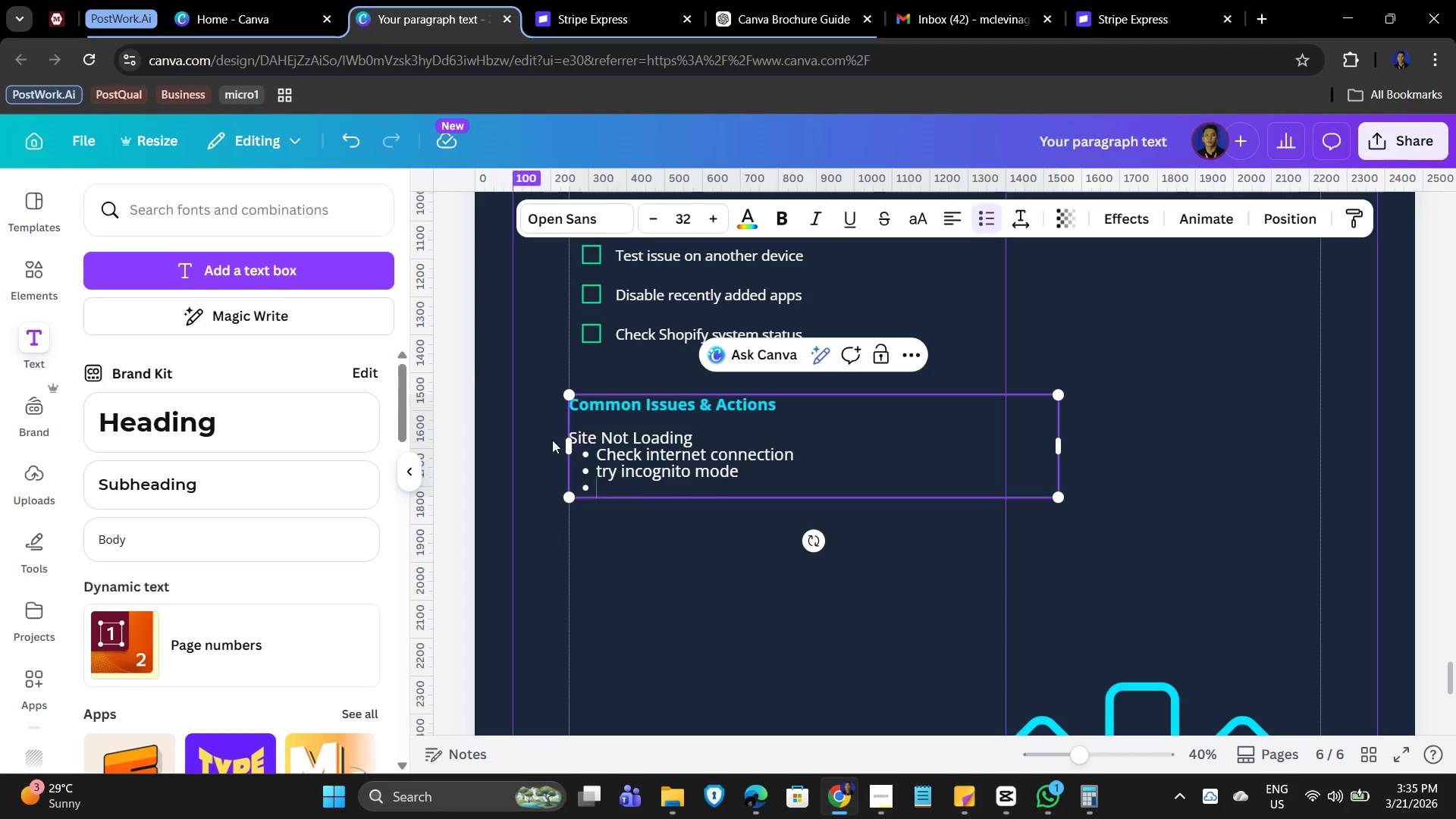 
left_click([602, 470])
 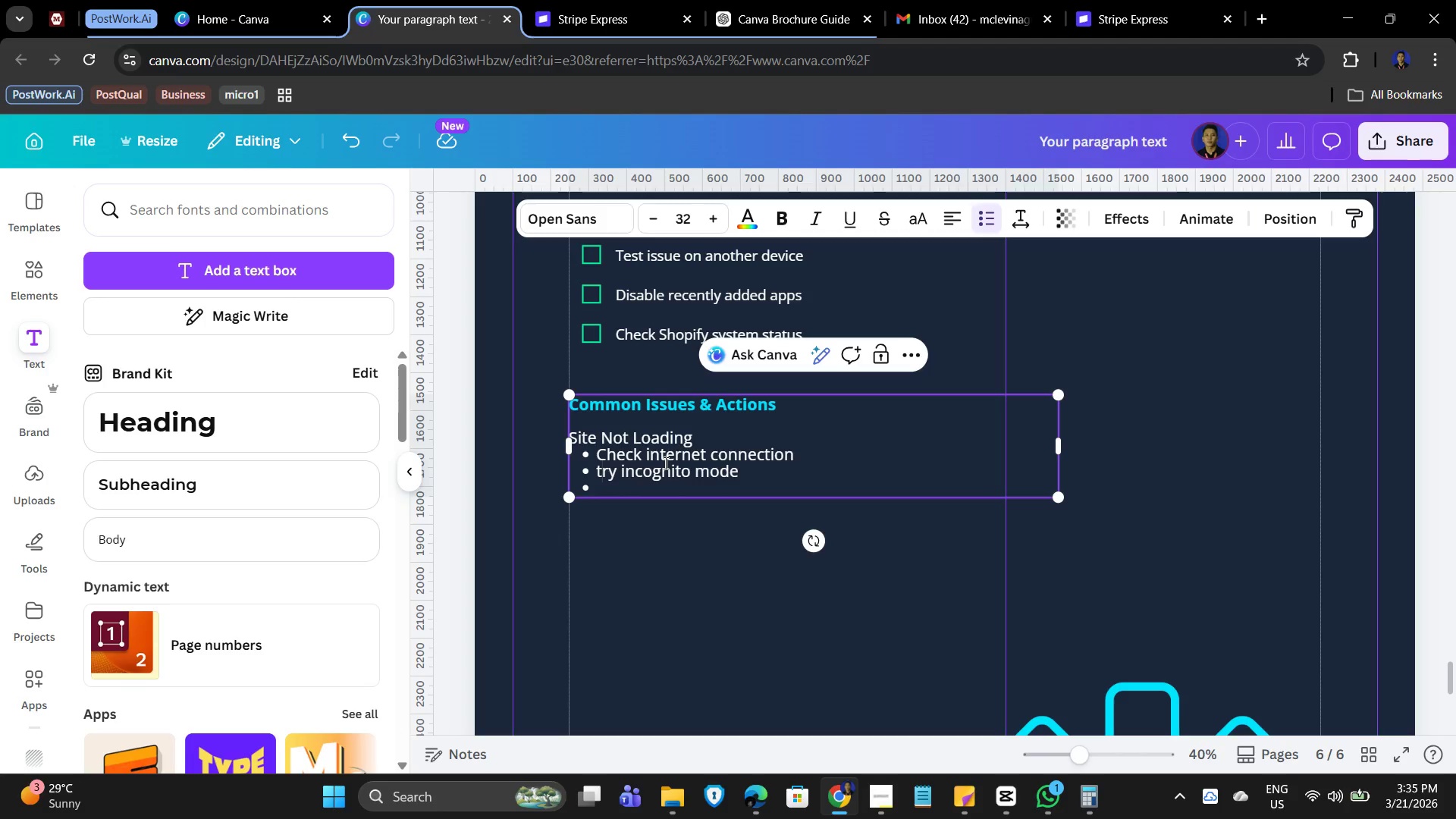 
key(Backspace)
 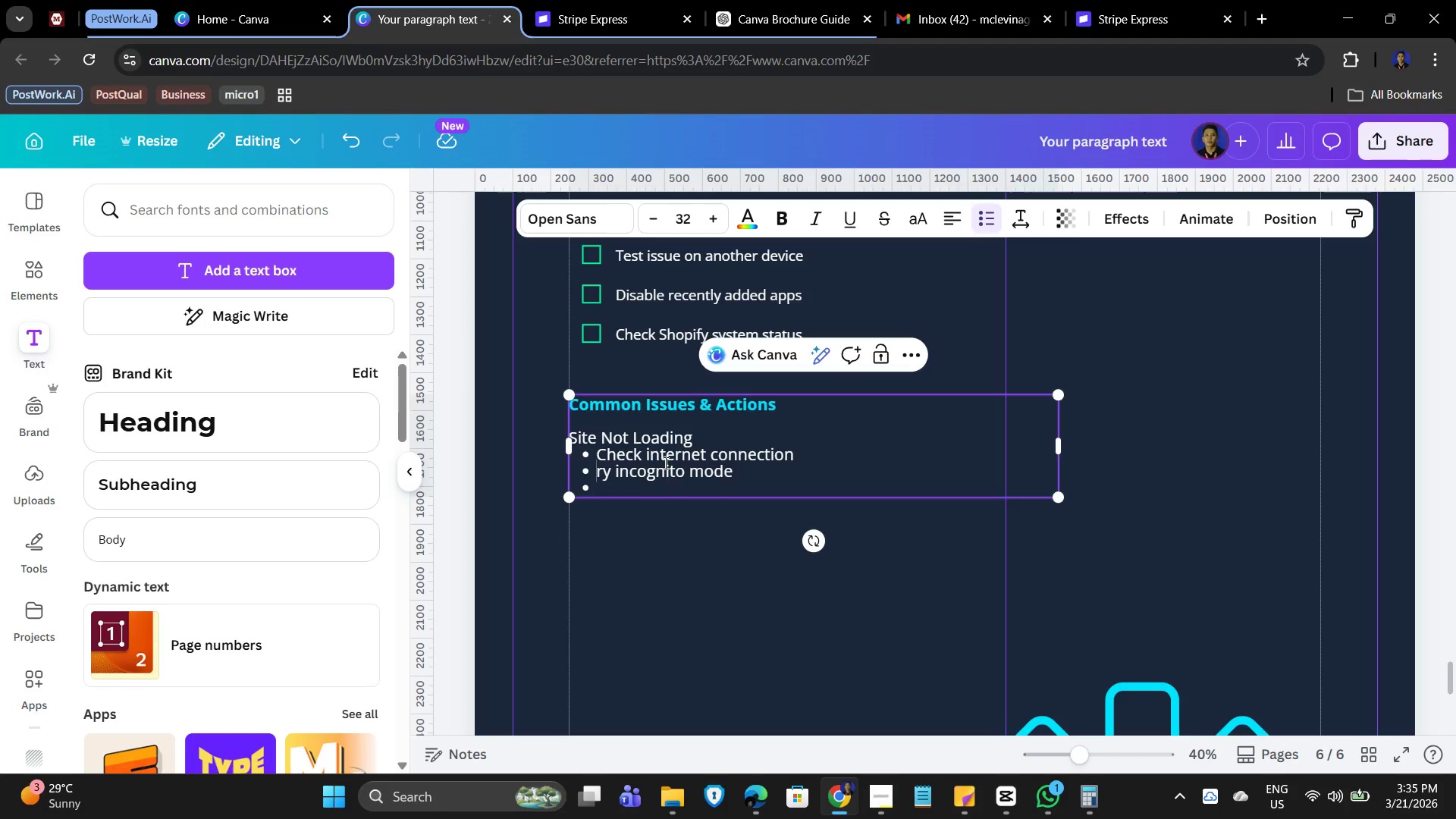 
key(Shift+T)
 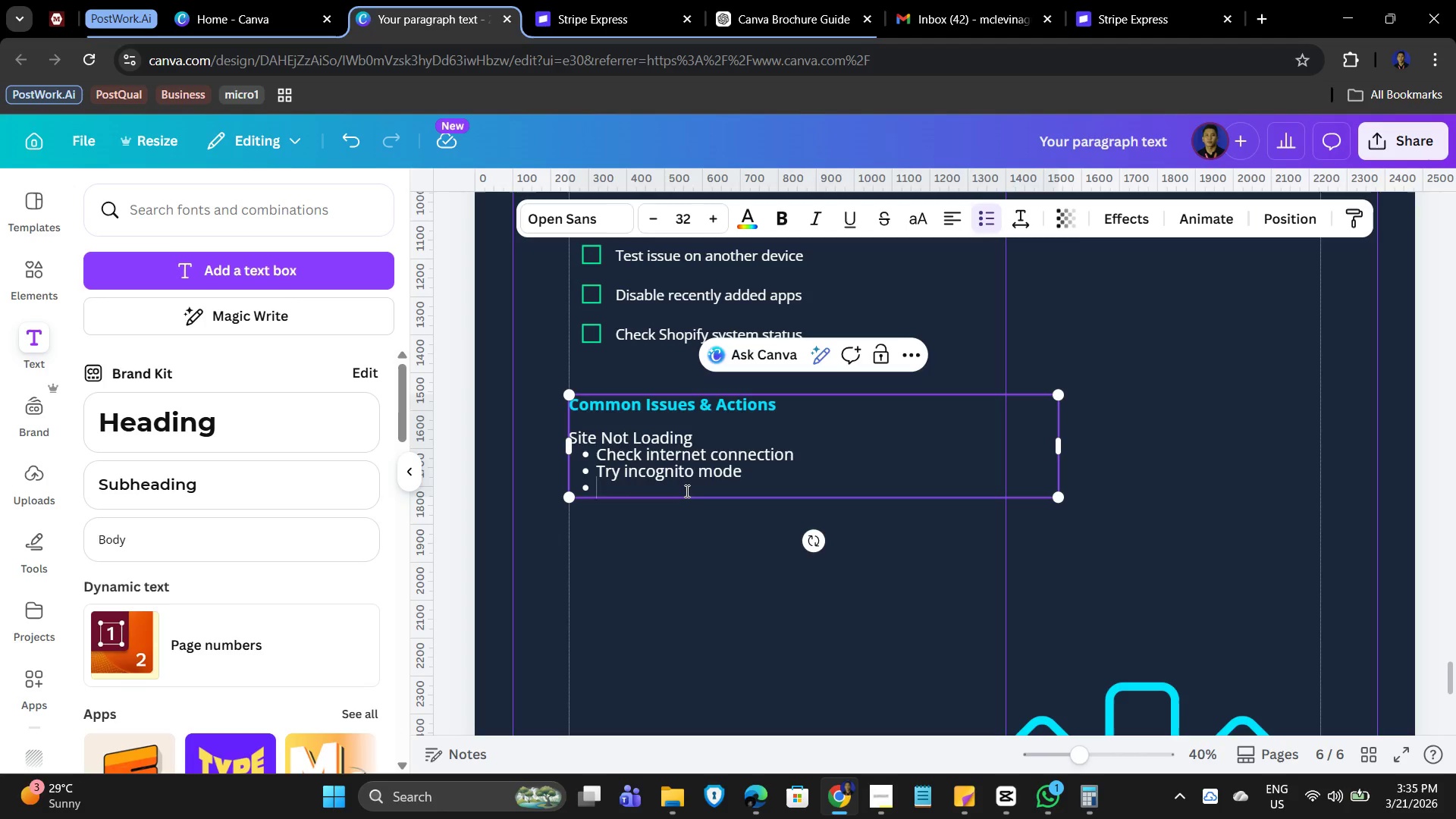 
type(Contact upport if issue persists)
 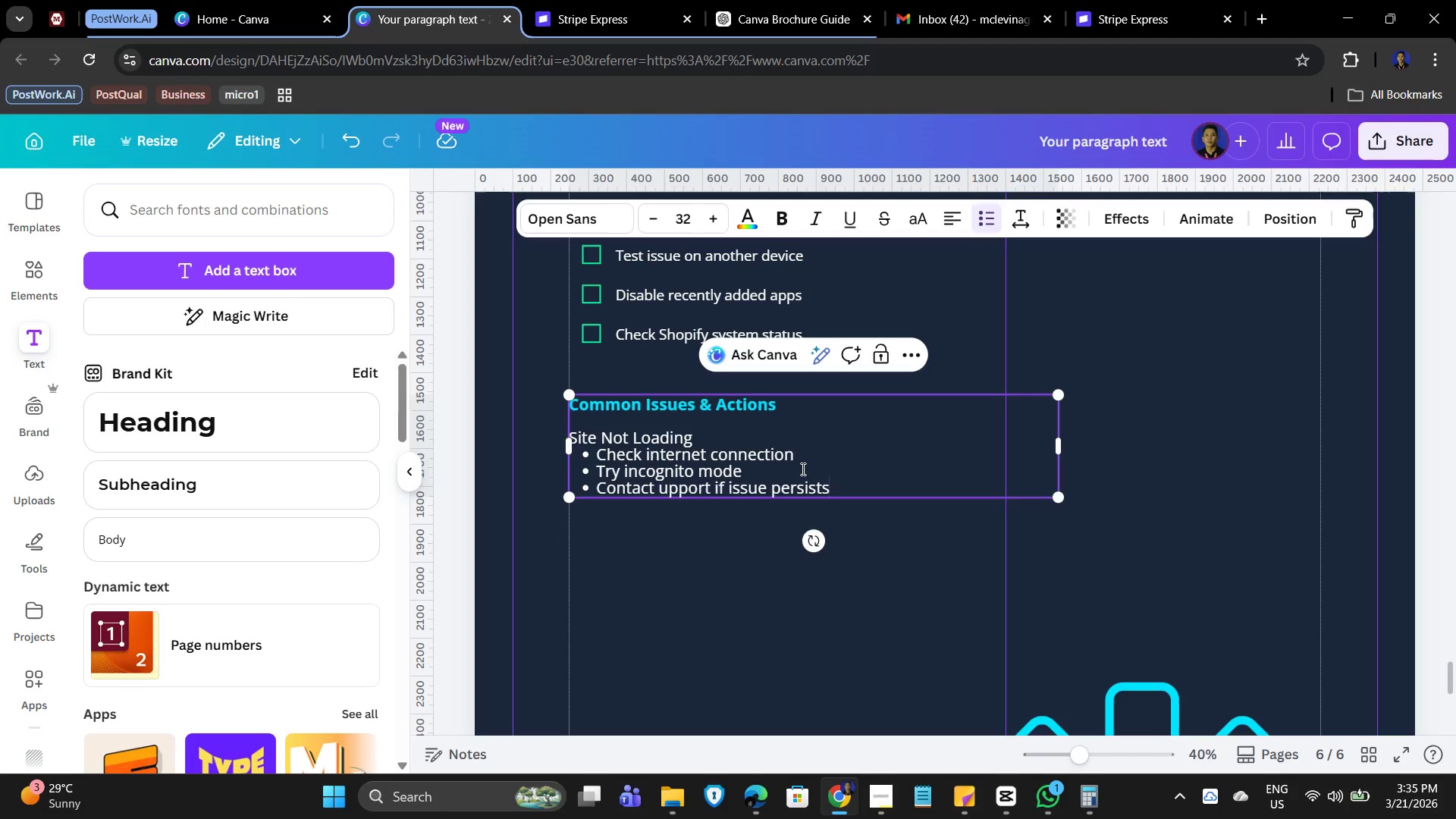 
left_click_drag(start_coordinate=[851, 483], to_coordinate=[568, 440])
 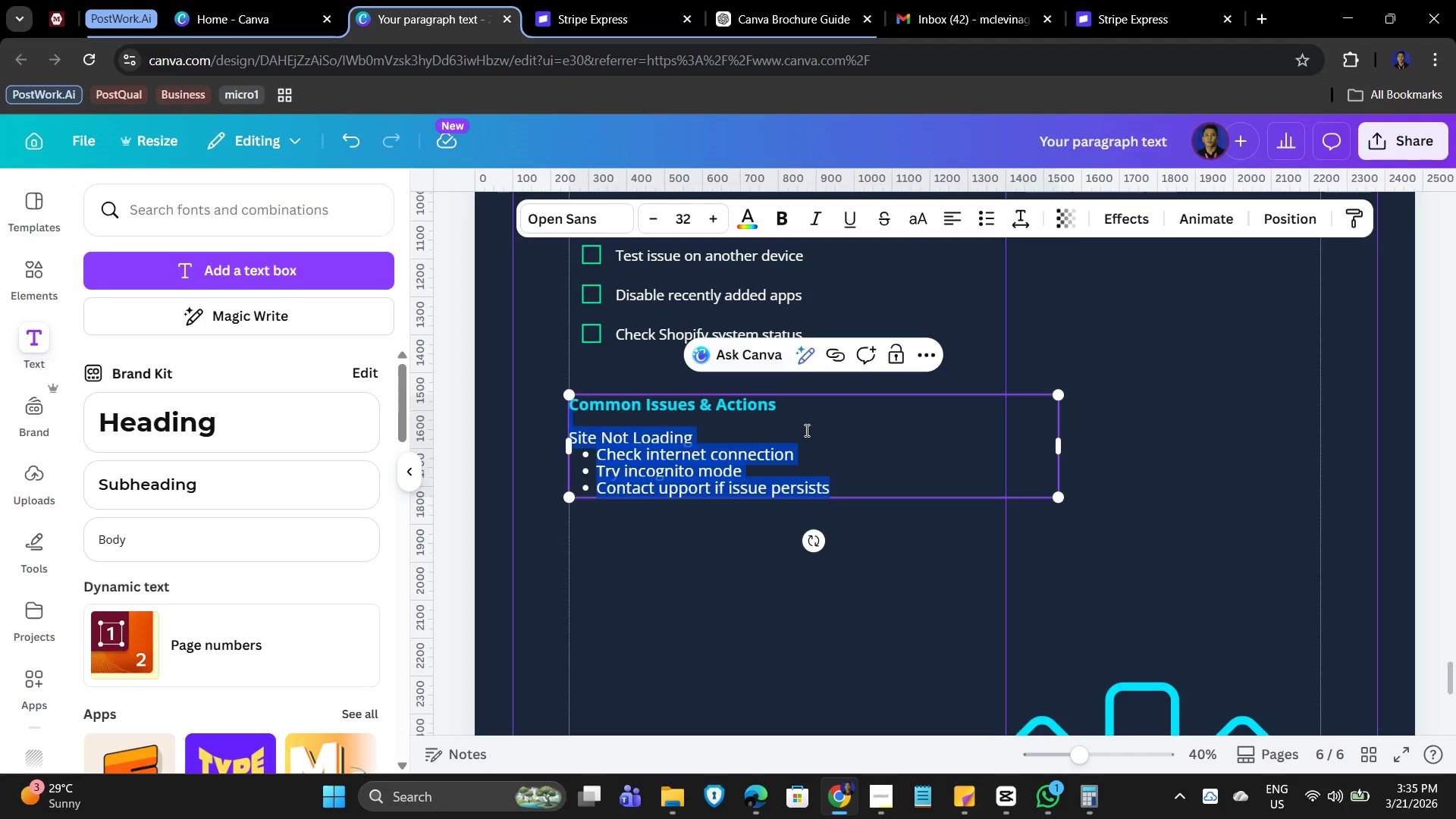 
left_click_drag(start_coordinate=[807, 430], to_coordinate=[808, 434])
 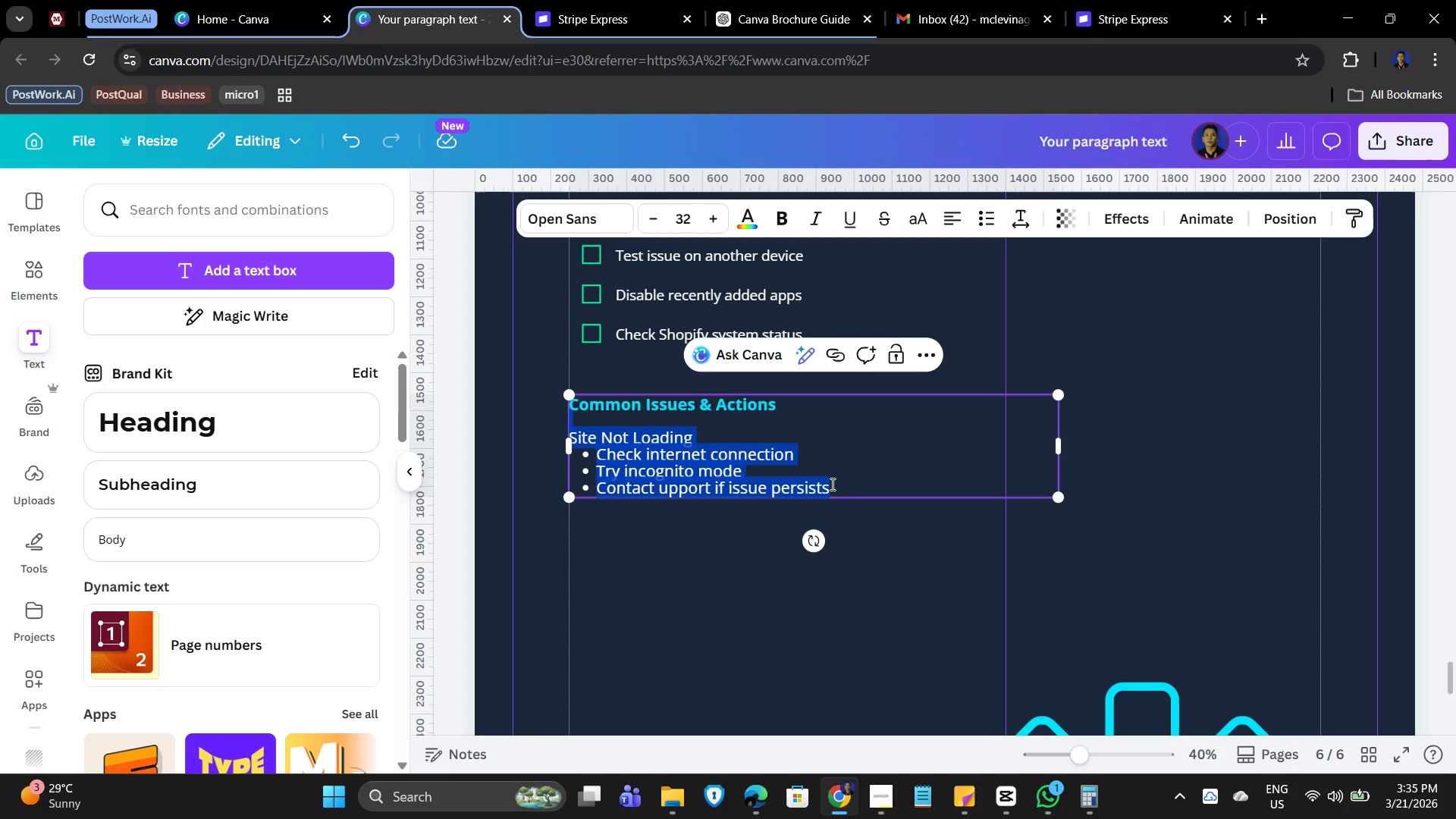 
left_click_drag(start_coordinate=[843, 485], to_coordinate=[570, 435])
 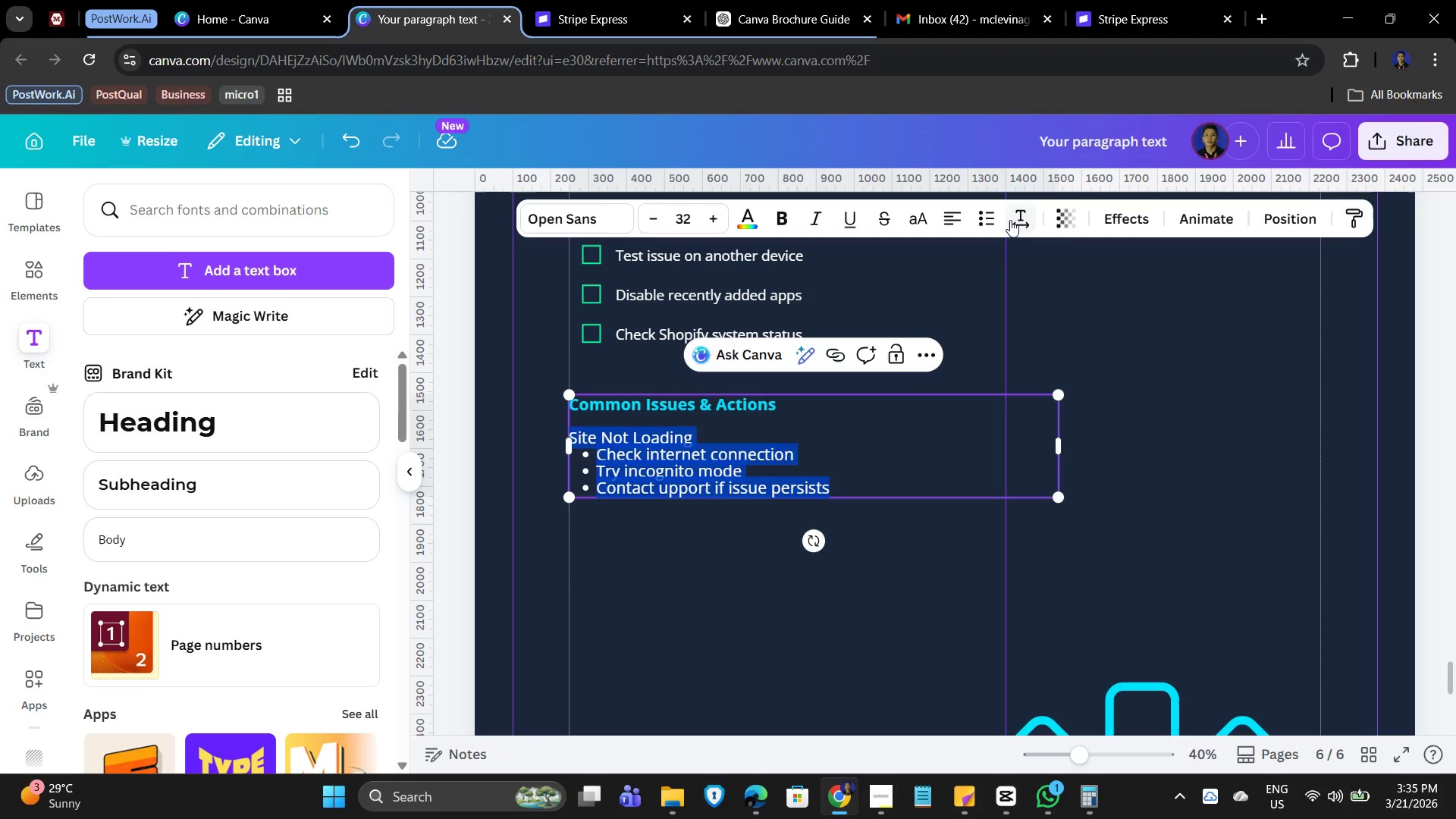 
left_click([1012, 220])
 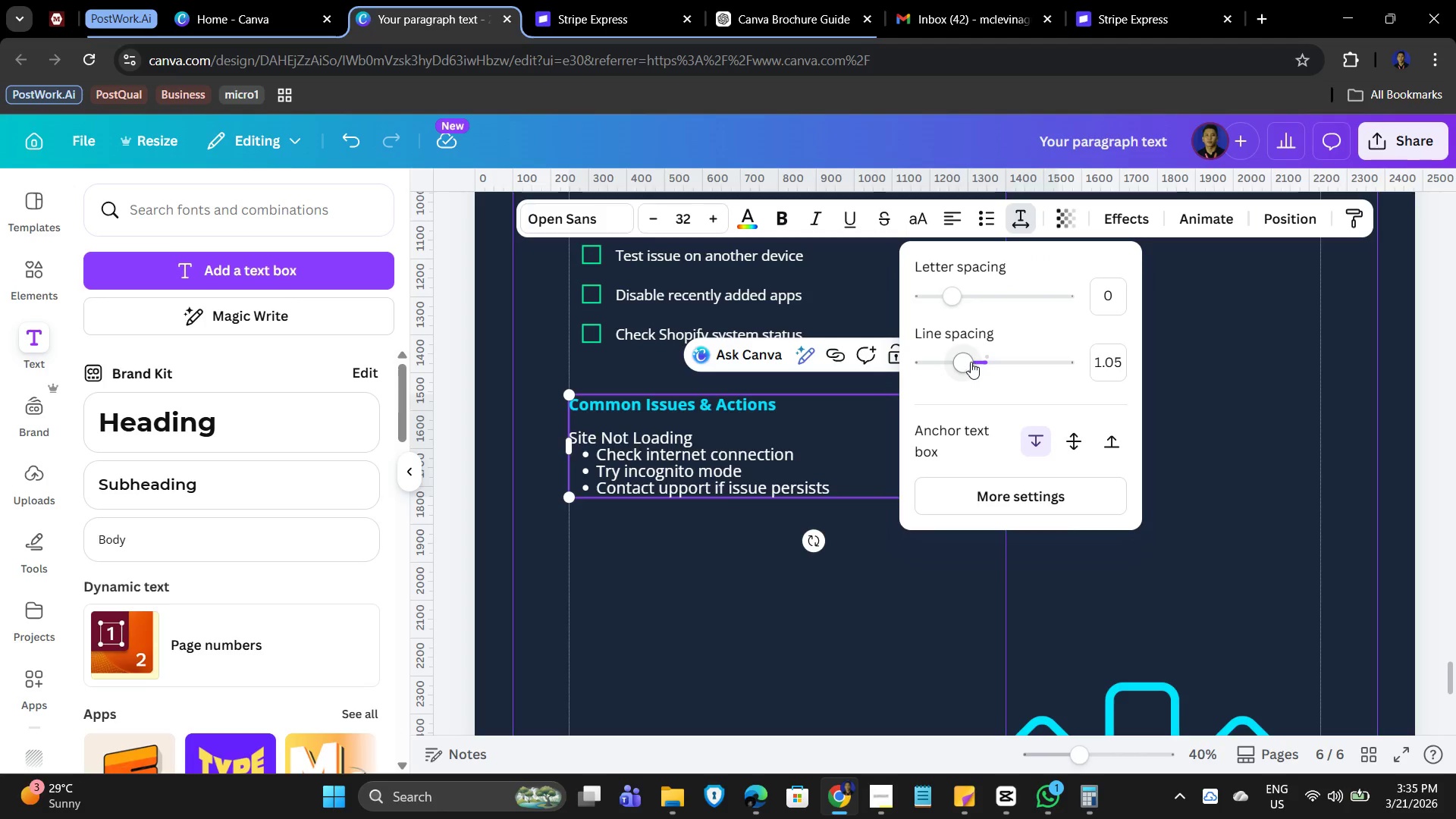 
left_click_drag(start_coordinate=[968, 361], to_coordinate=[979, 364])
 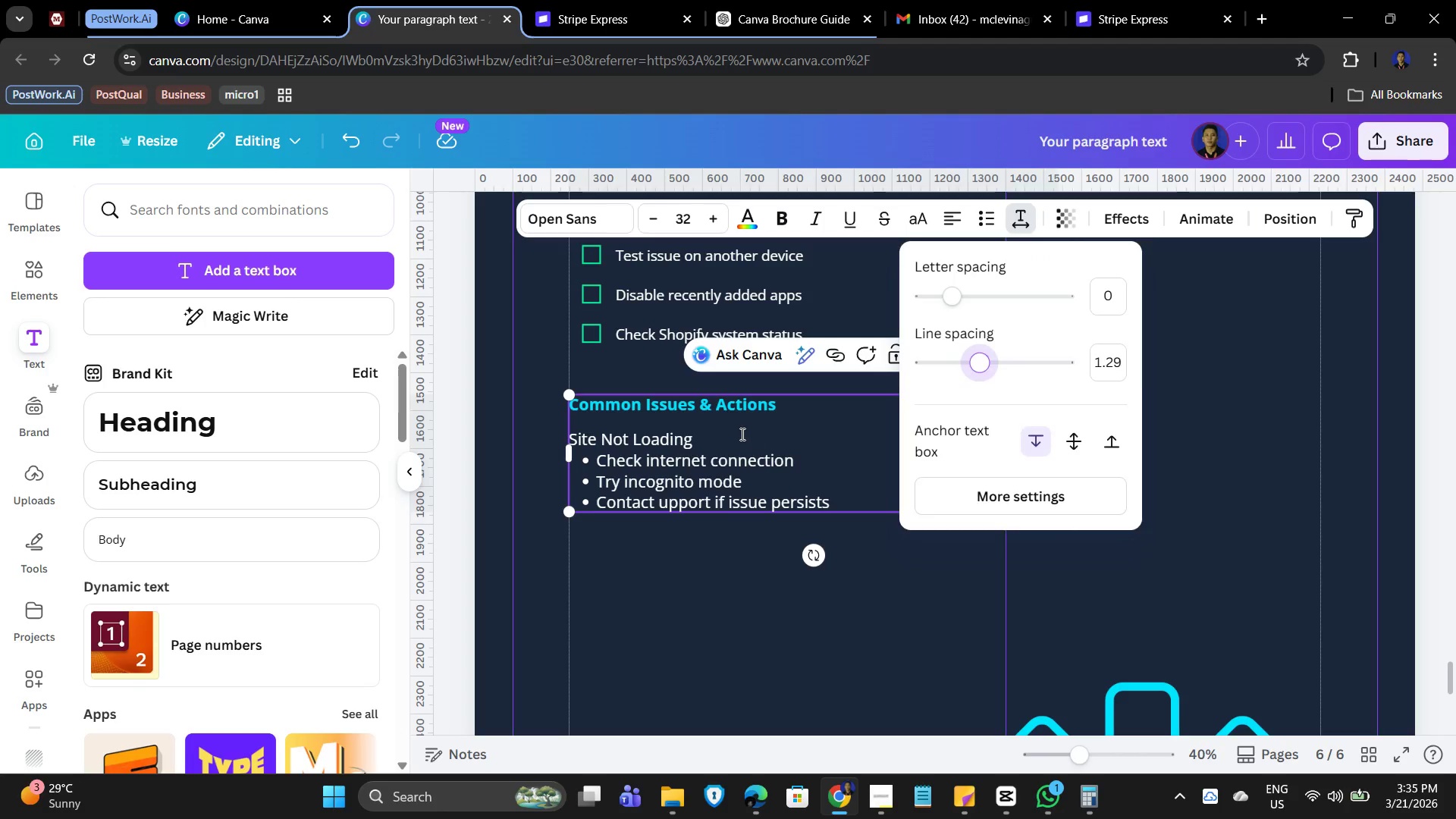 
left_click([741, 434])
 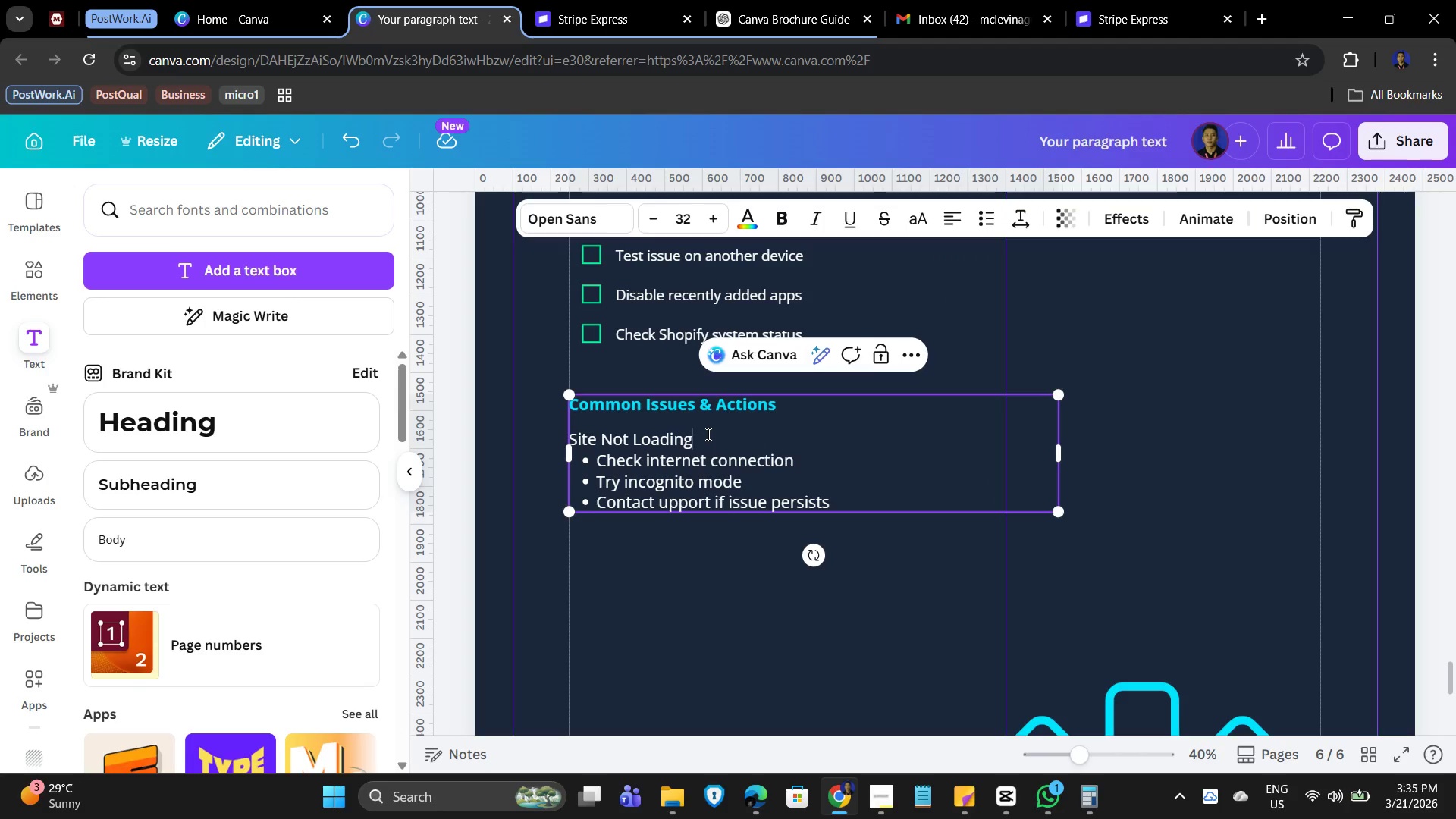 
left_click_drag(start_coordinate=[707, 434], to_coordinate=[570, 435])
 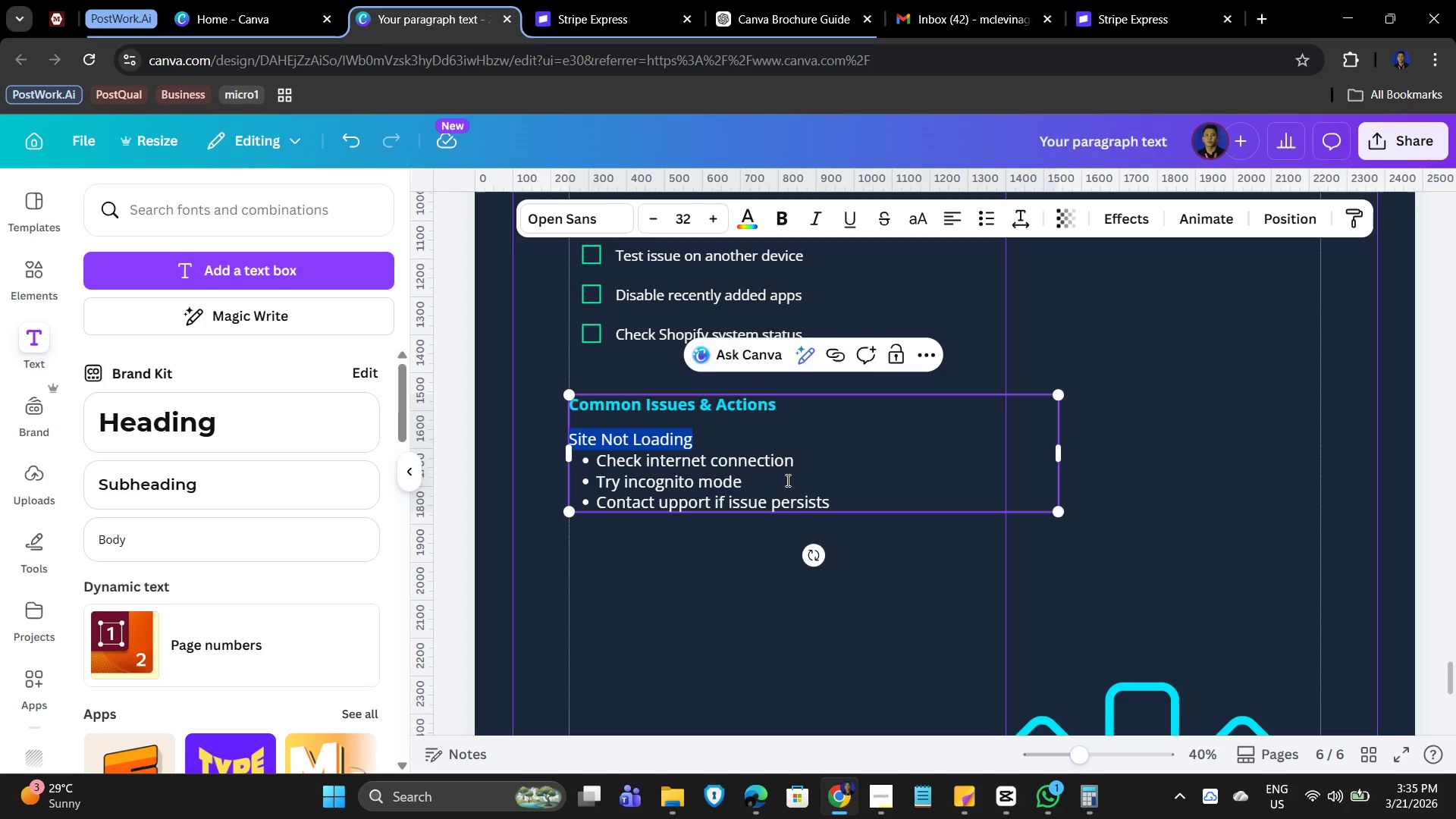 
key(Control+B)
 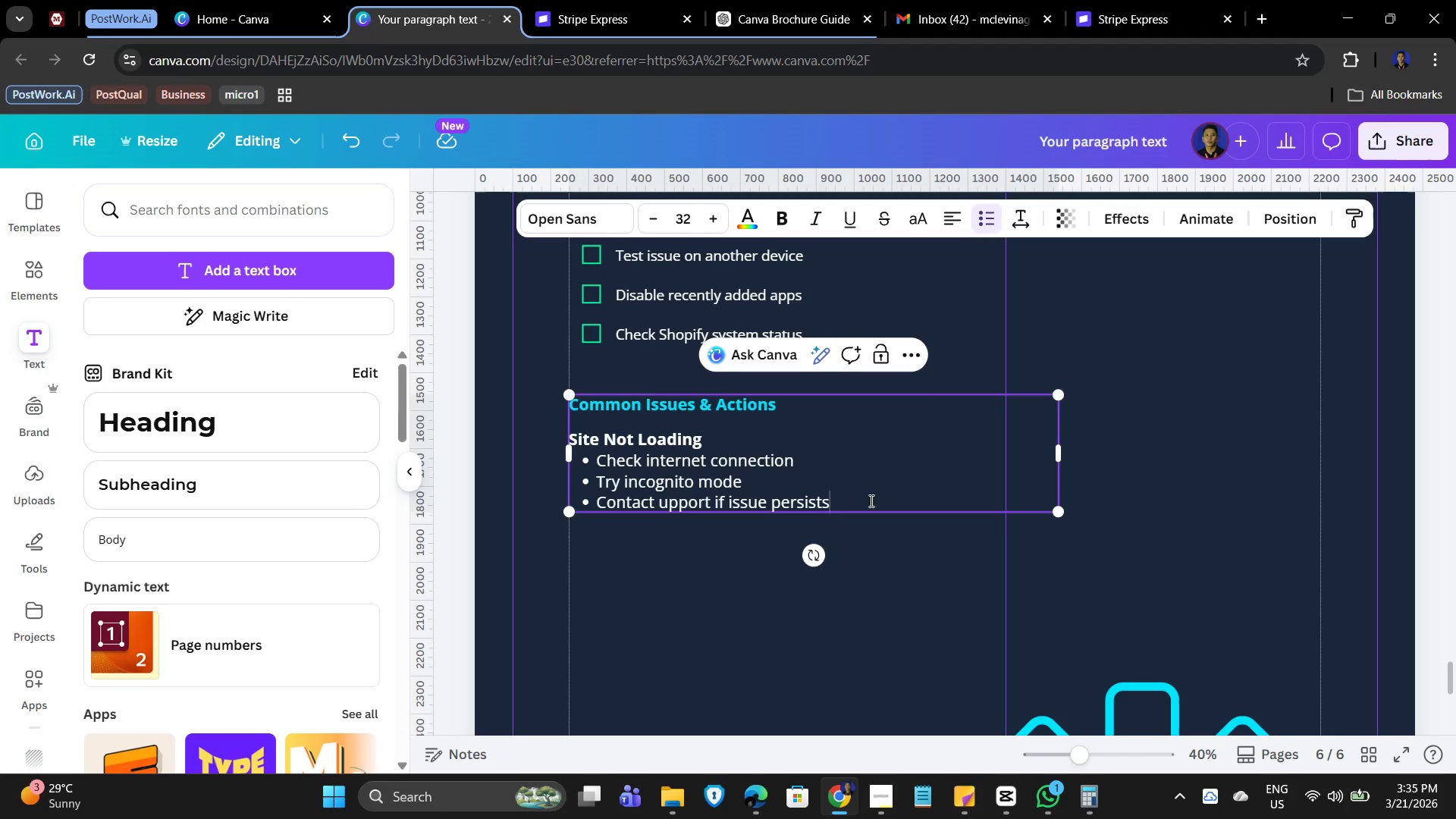 
left_click([706, 584])
 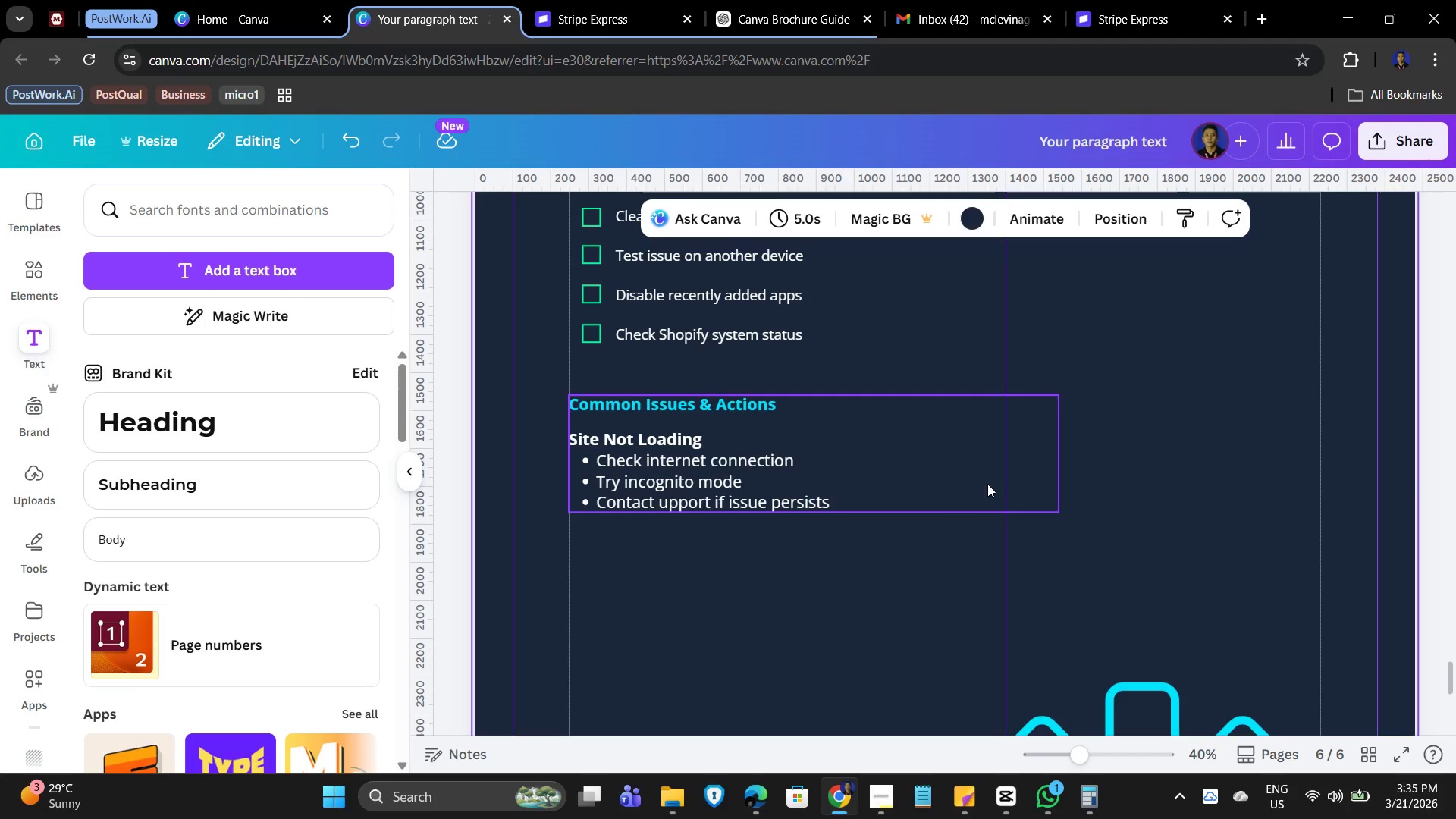 
left_click([990, 484])
 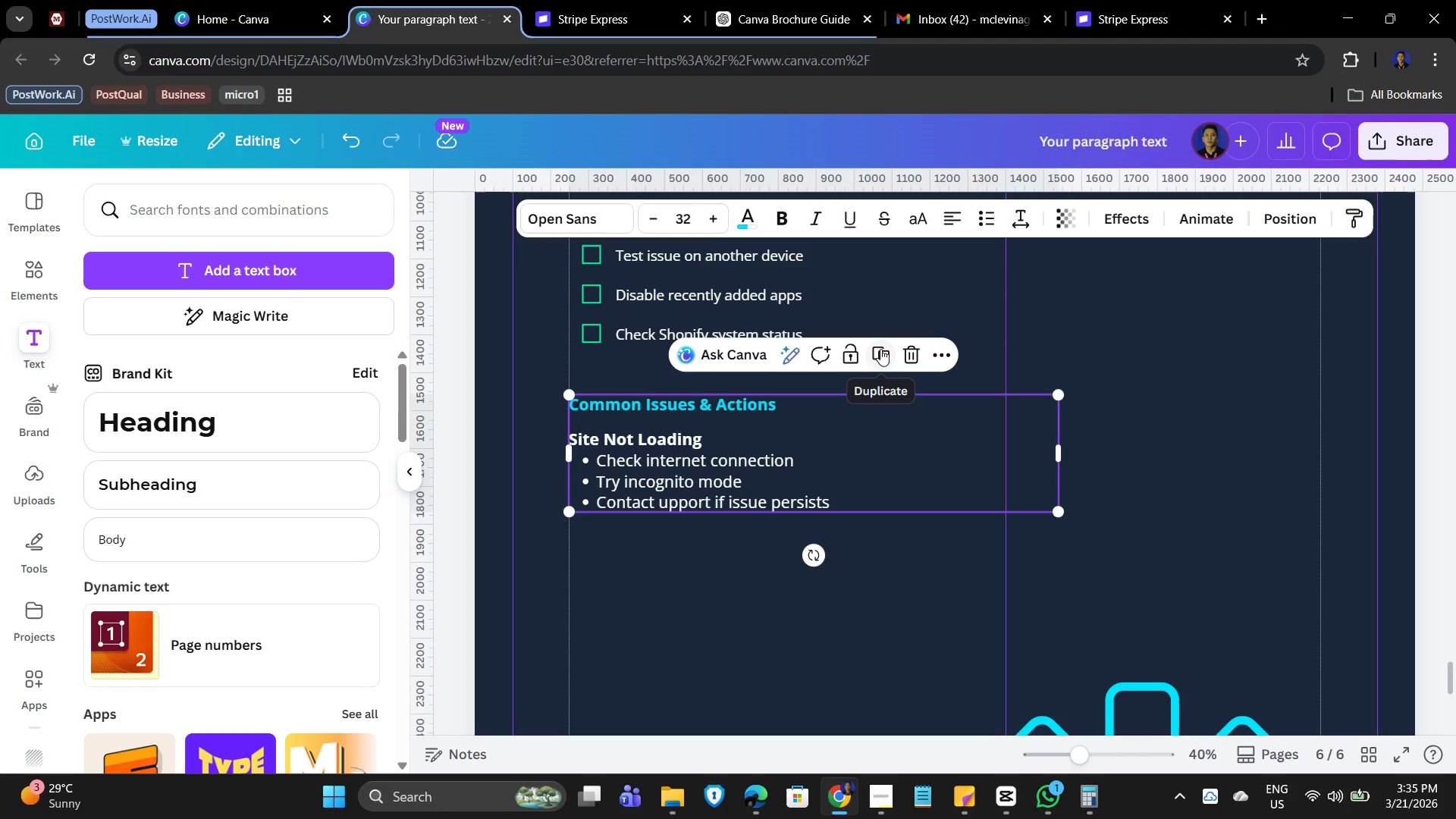 
left_click([882, 349])
 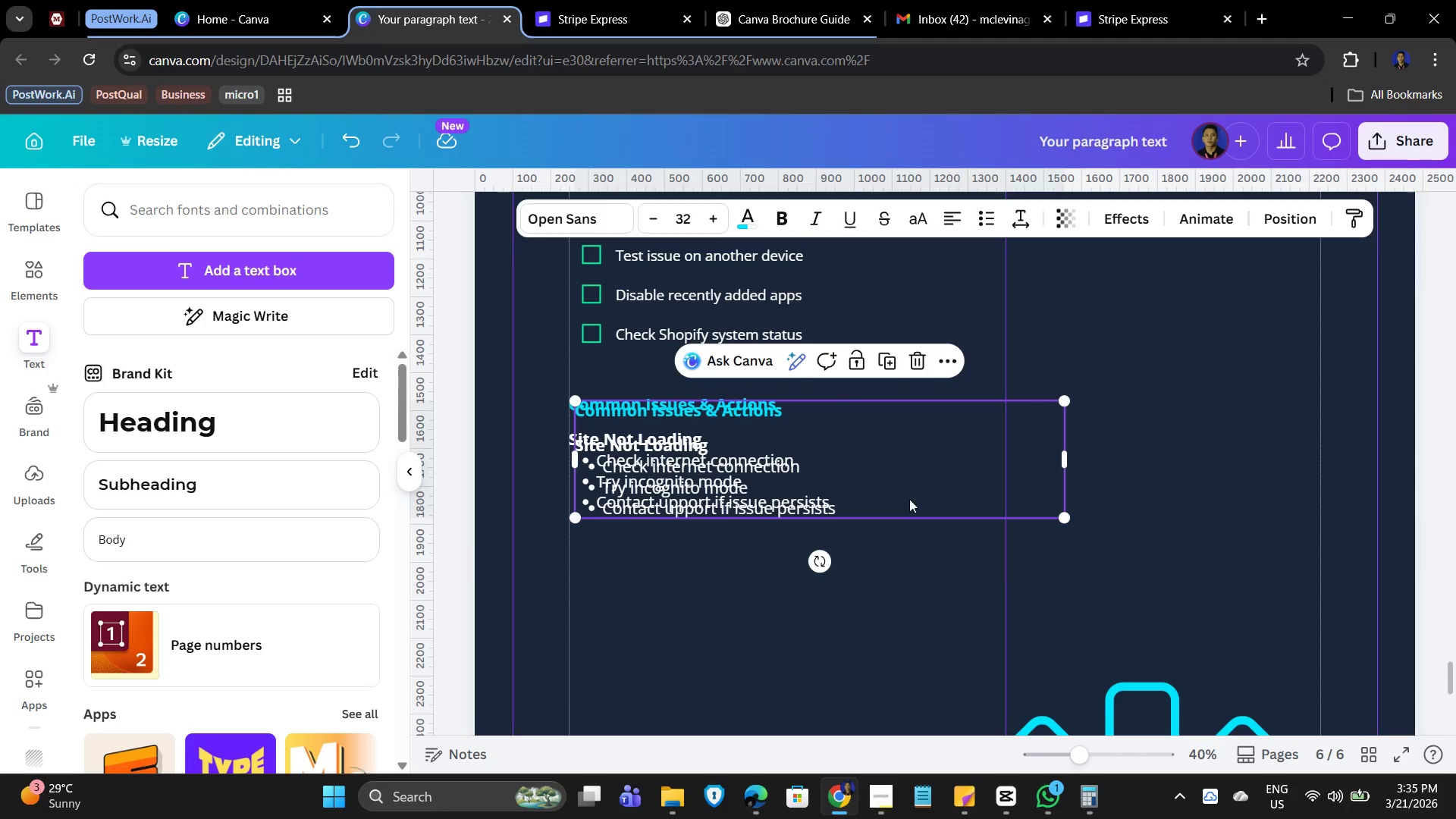 
left_click_drag(start_coordinate=[917, 485], to_coordinate=[912, 629])
 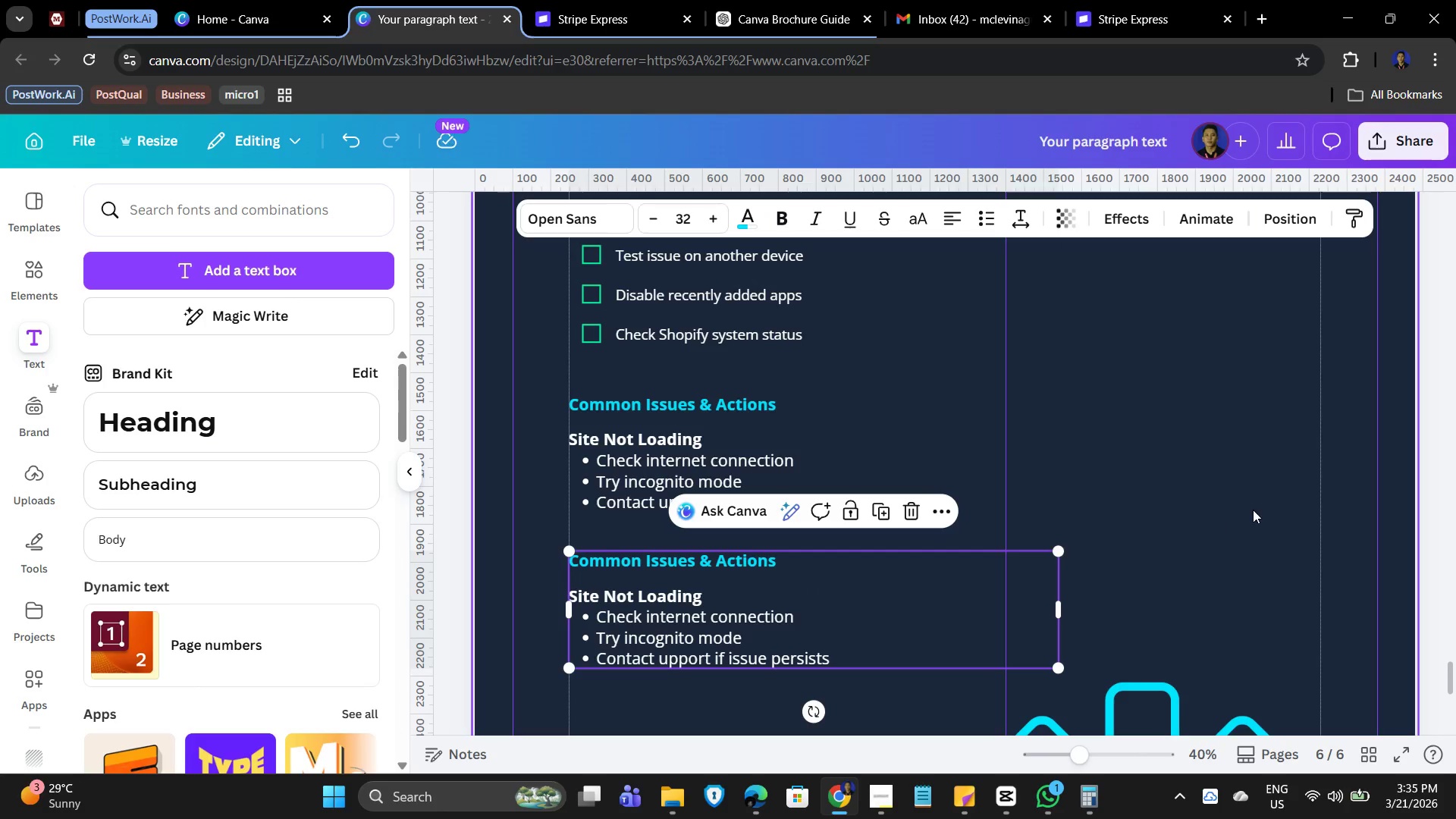 
left_click([1253, 510])
 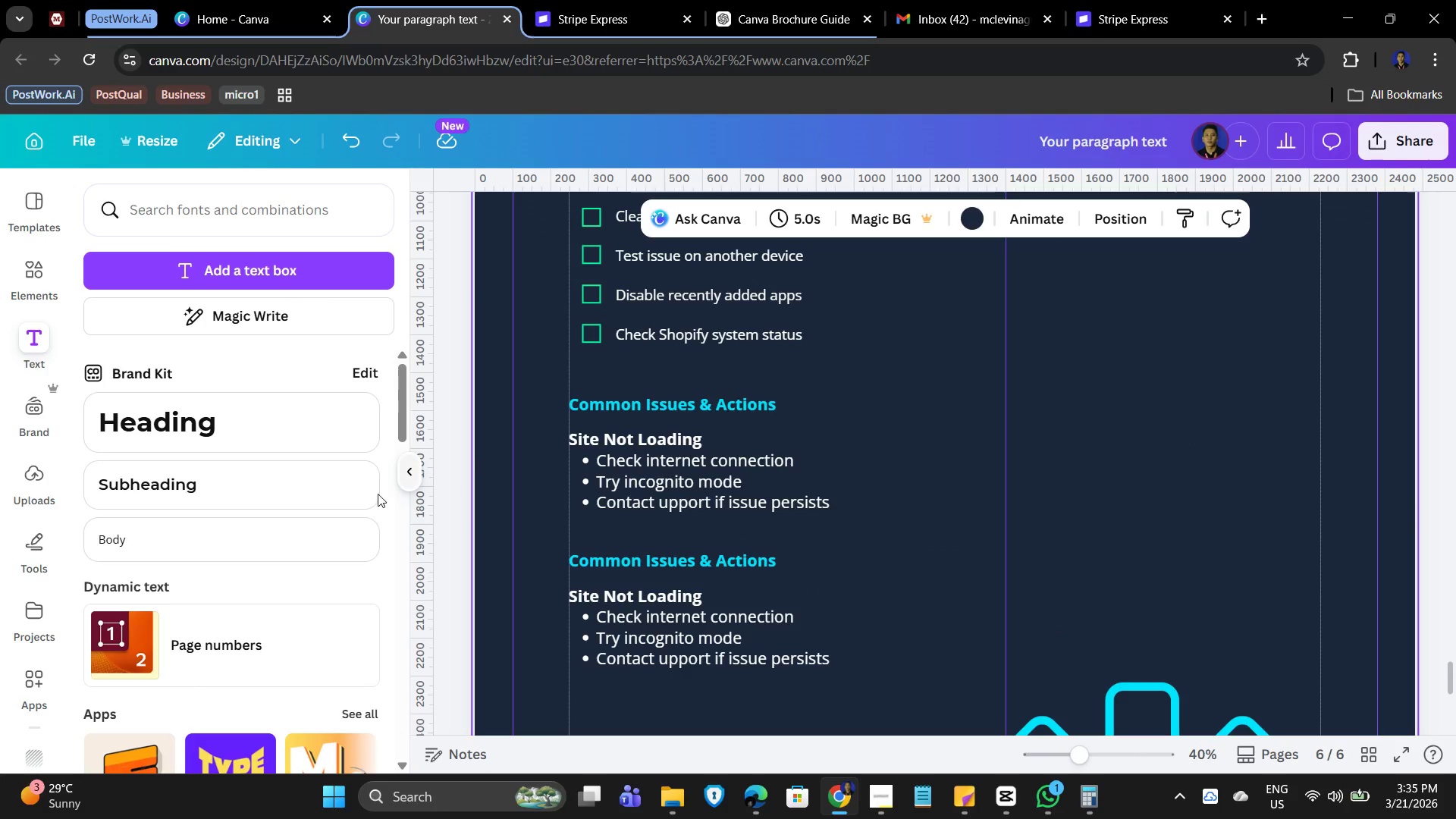 
left_click([684, 560])
 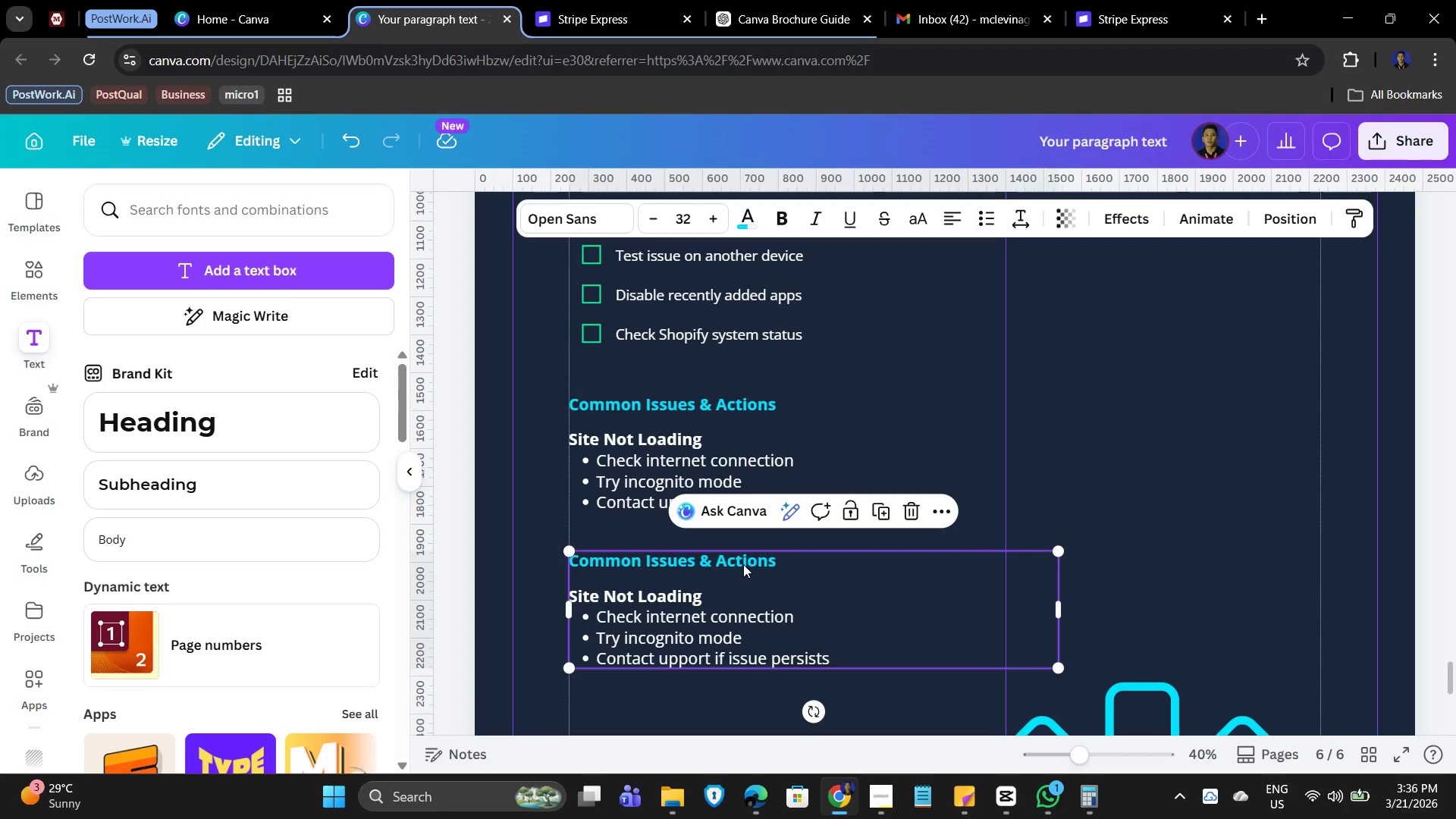 
double_click([742, 566])
 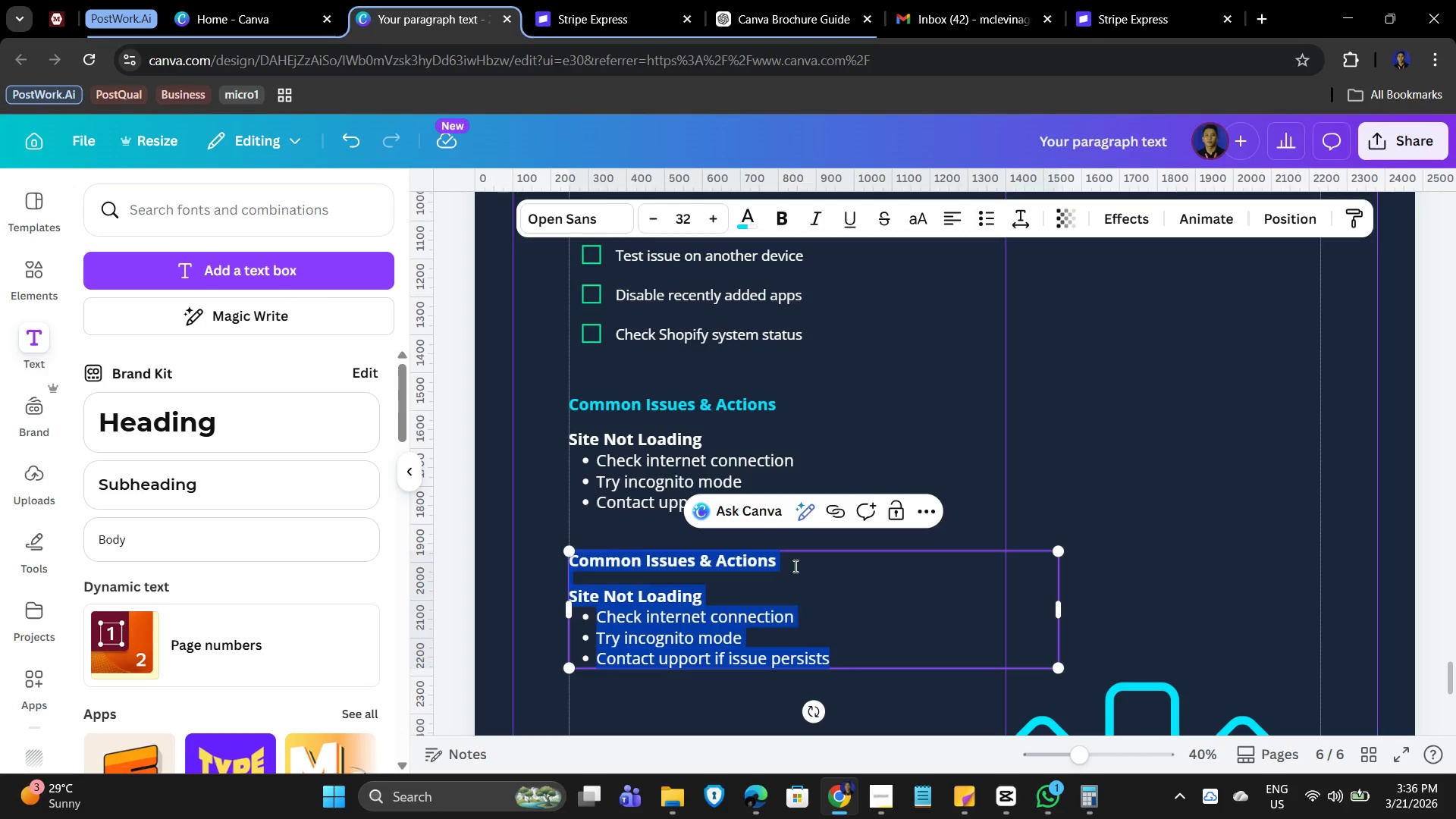 
triple_click([794, 566])
 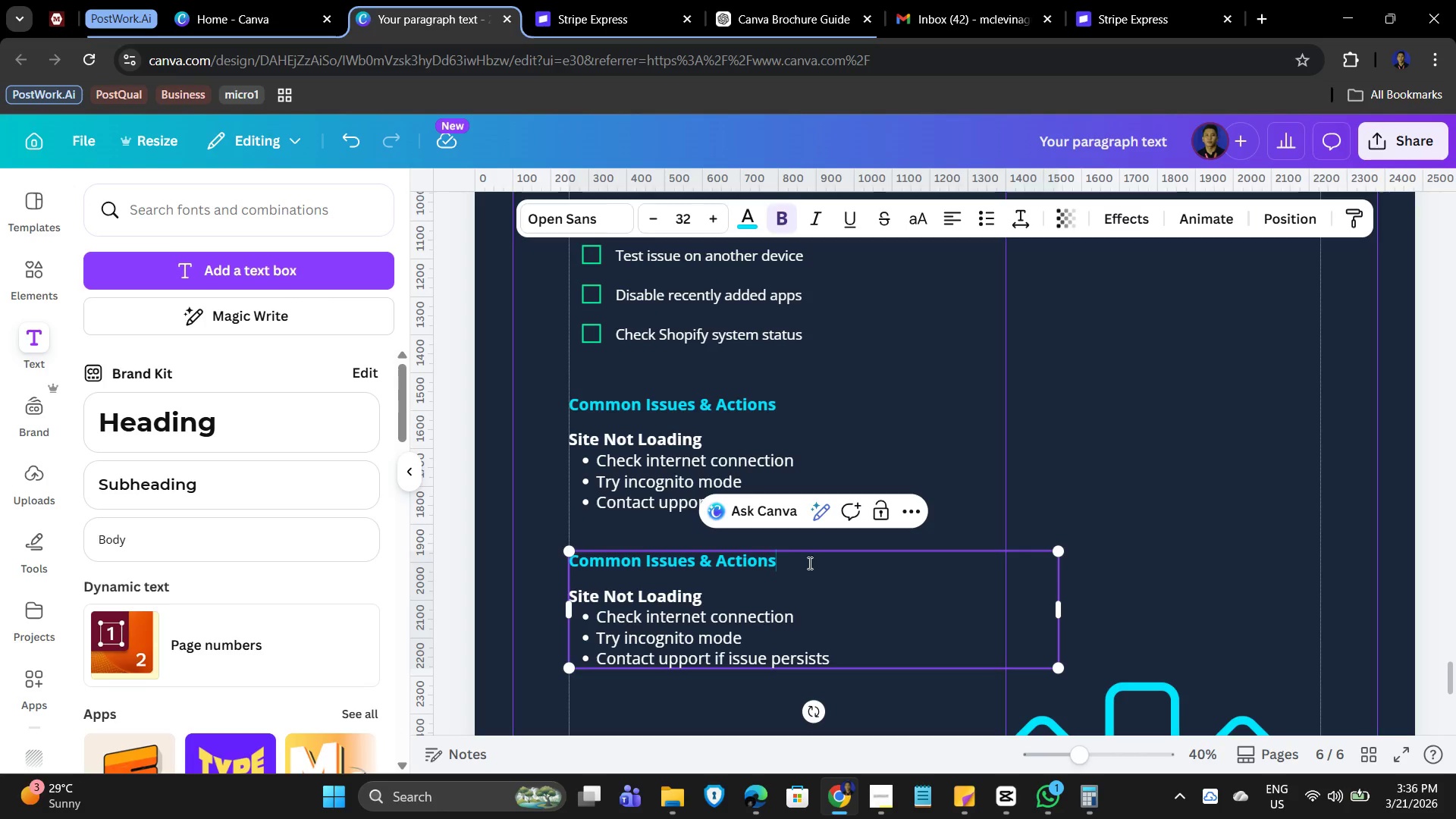 
left_click_drag(start_coordinate=[808, 563], to_coordinate=[573, 557])
 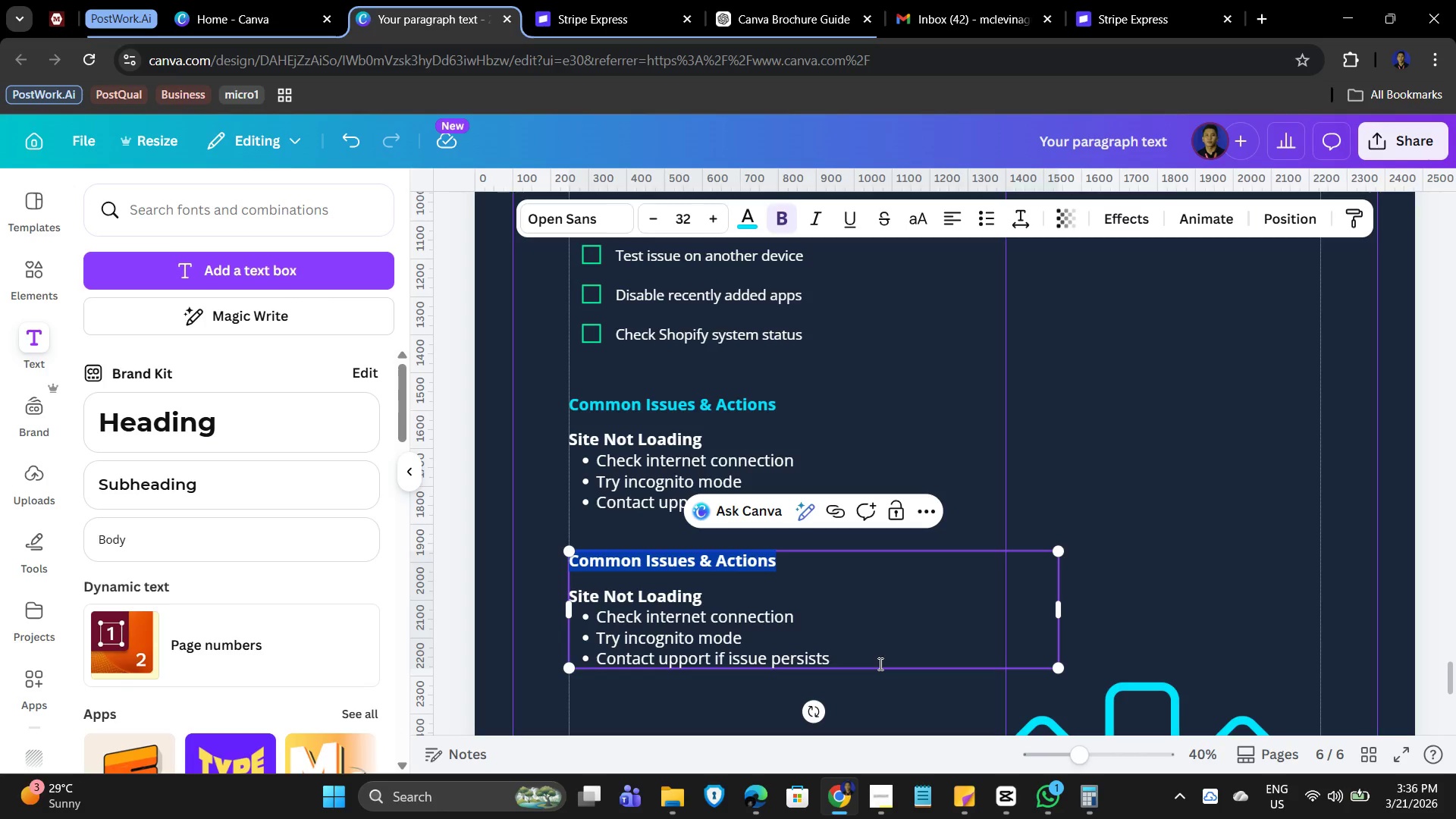 
key(Delete)
 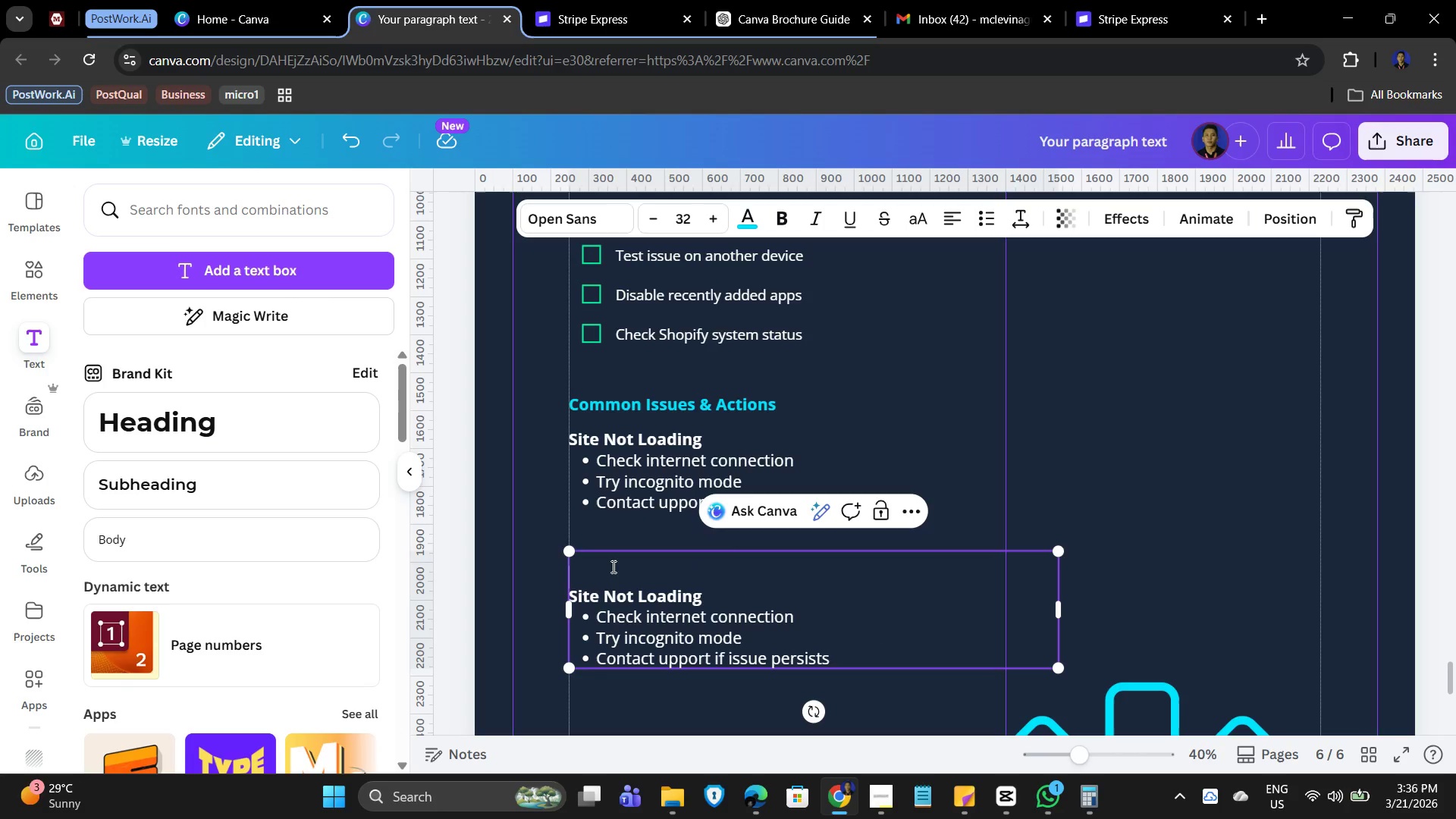 
key(Delete)
 